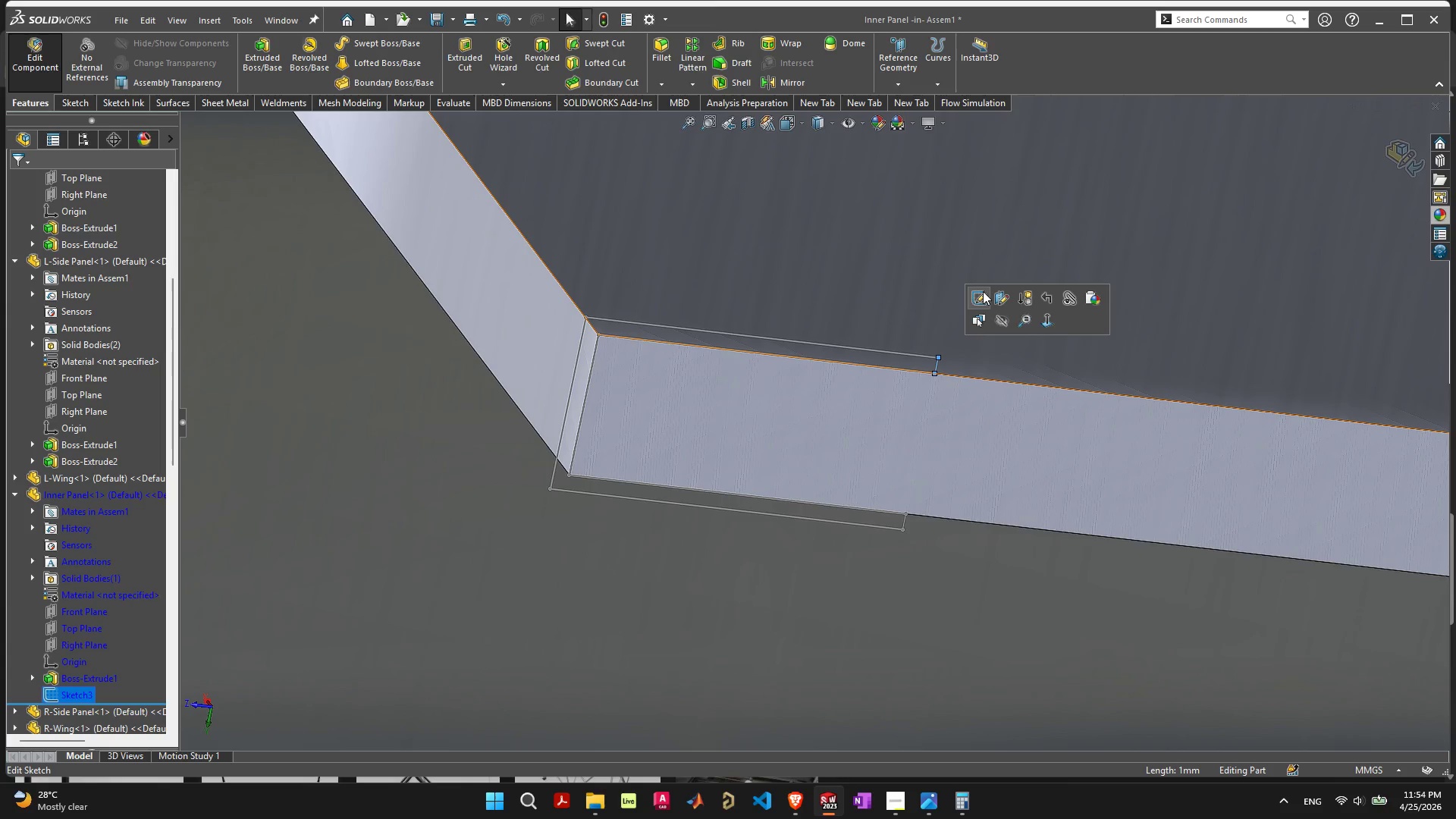 
left_click([983, 291])
 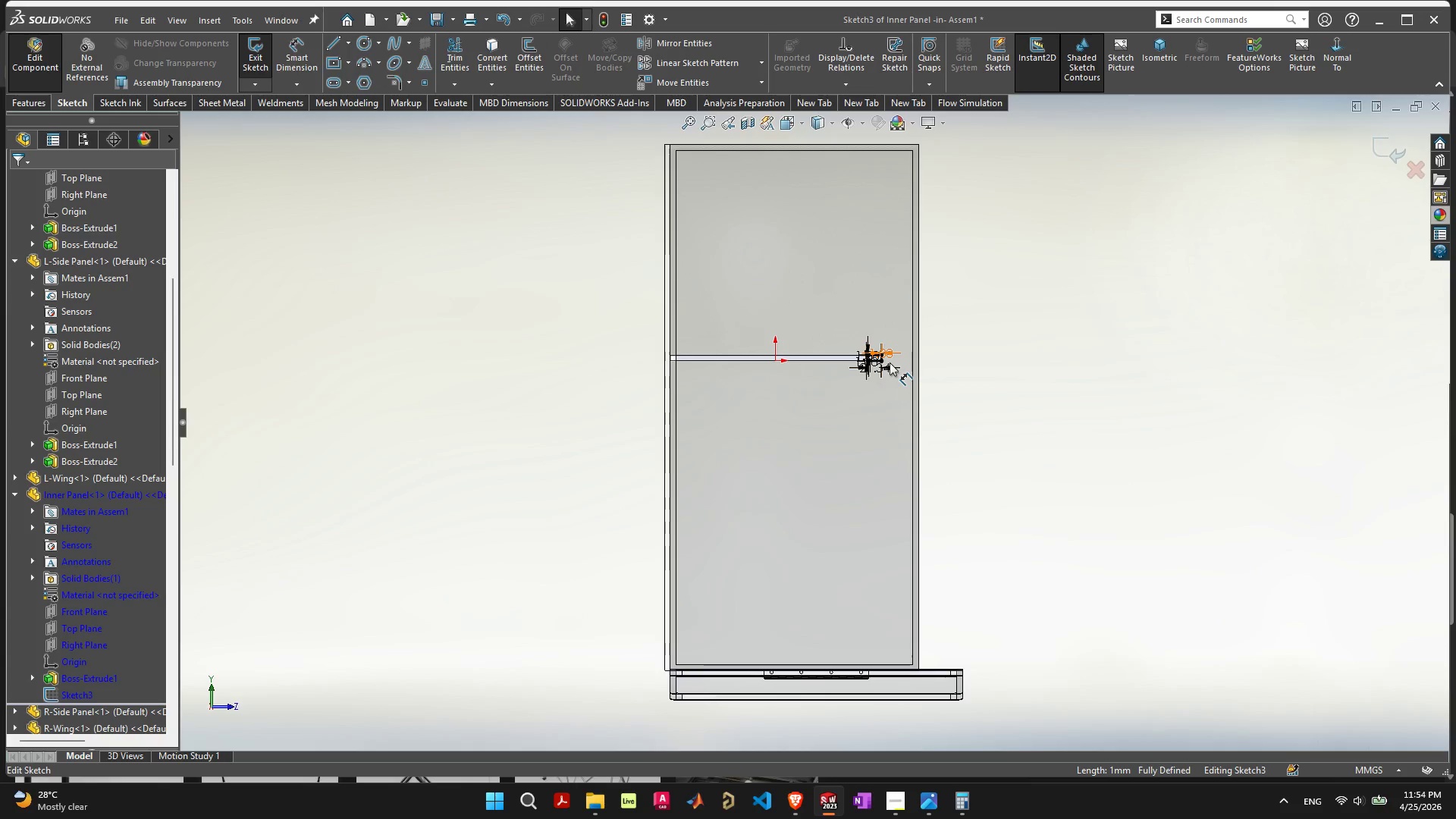 
scroll: coordinate [767, 501], scroll_direction: up, amount: 17.0
 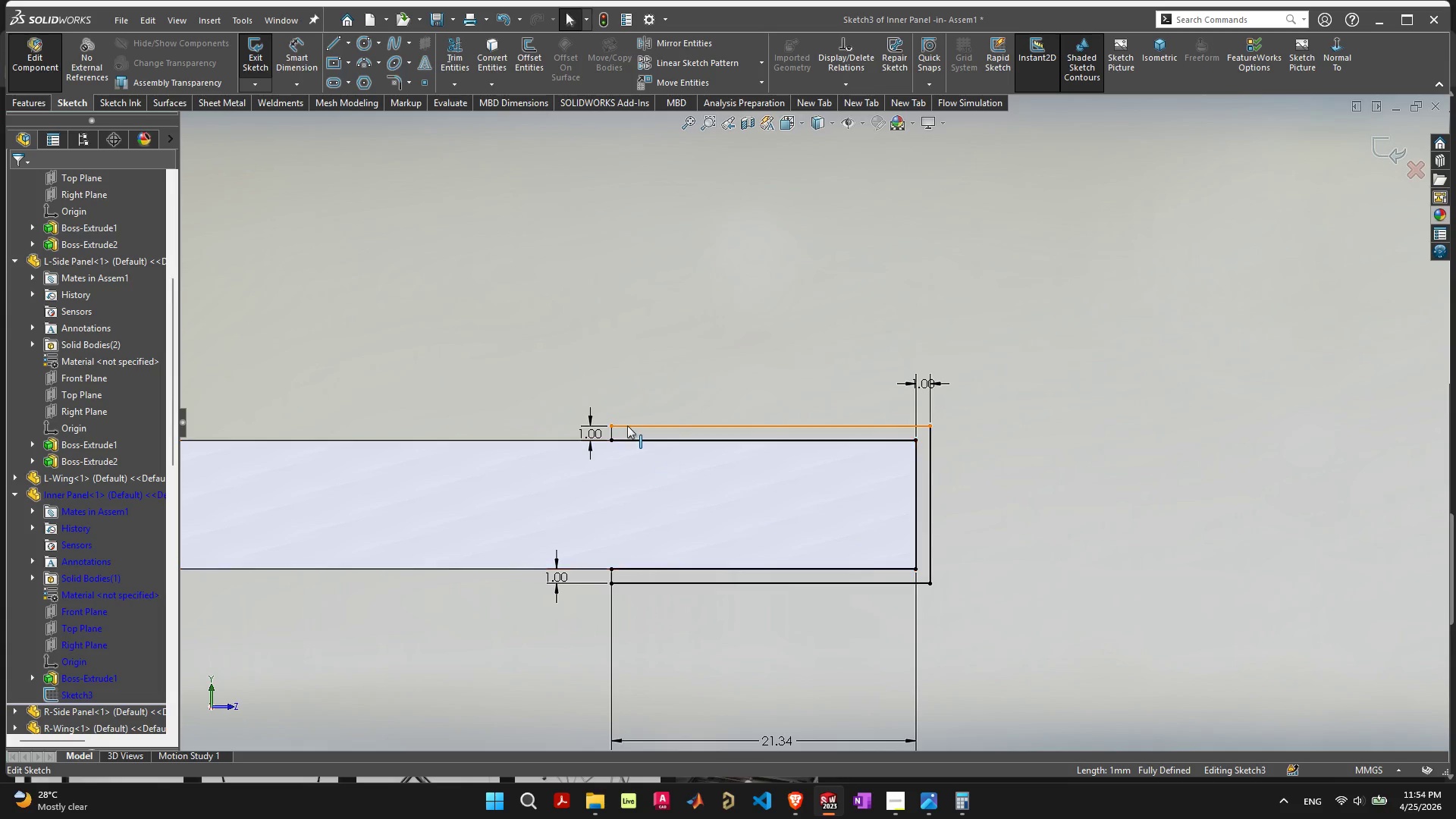 
wait(5.23)
 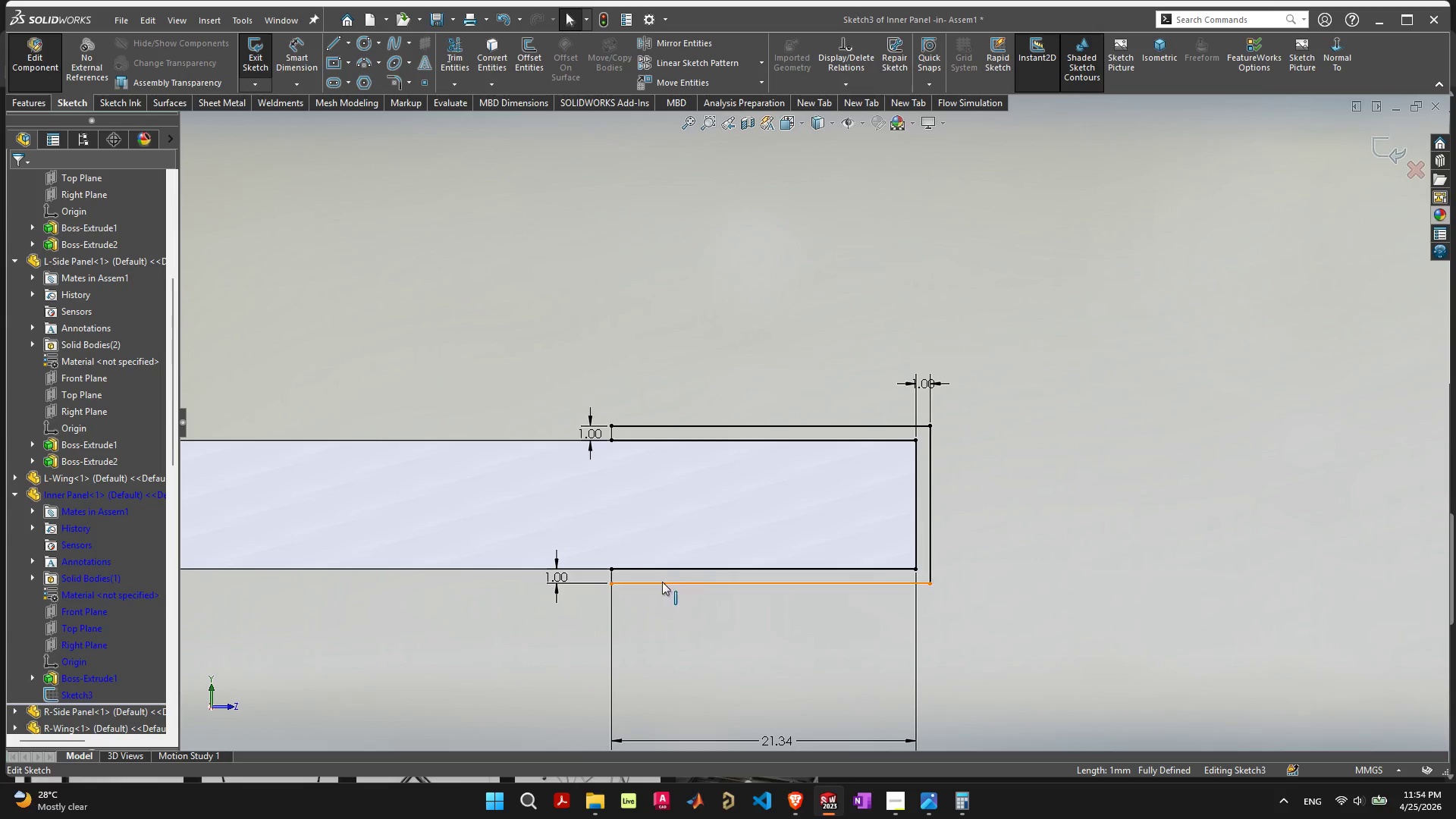 
scroll: coordinate [652, 403], scroll_direction: down, amount: 19.0
 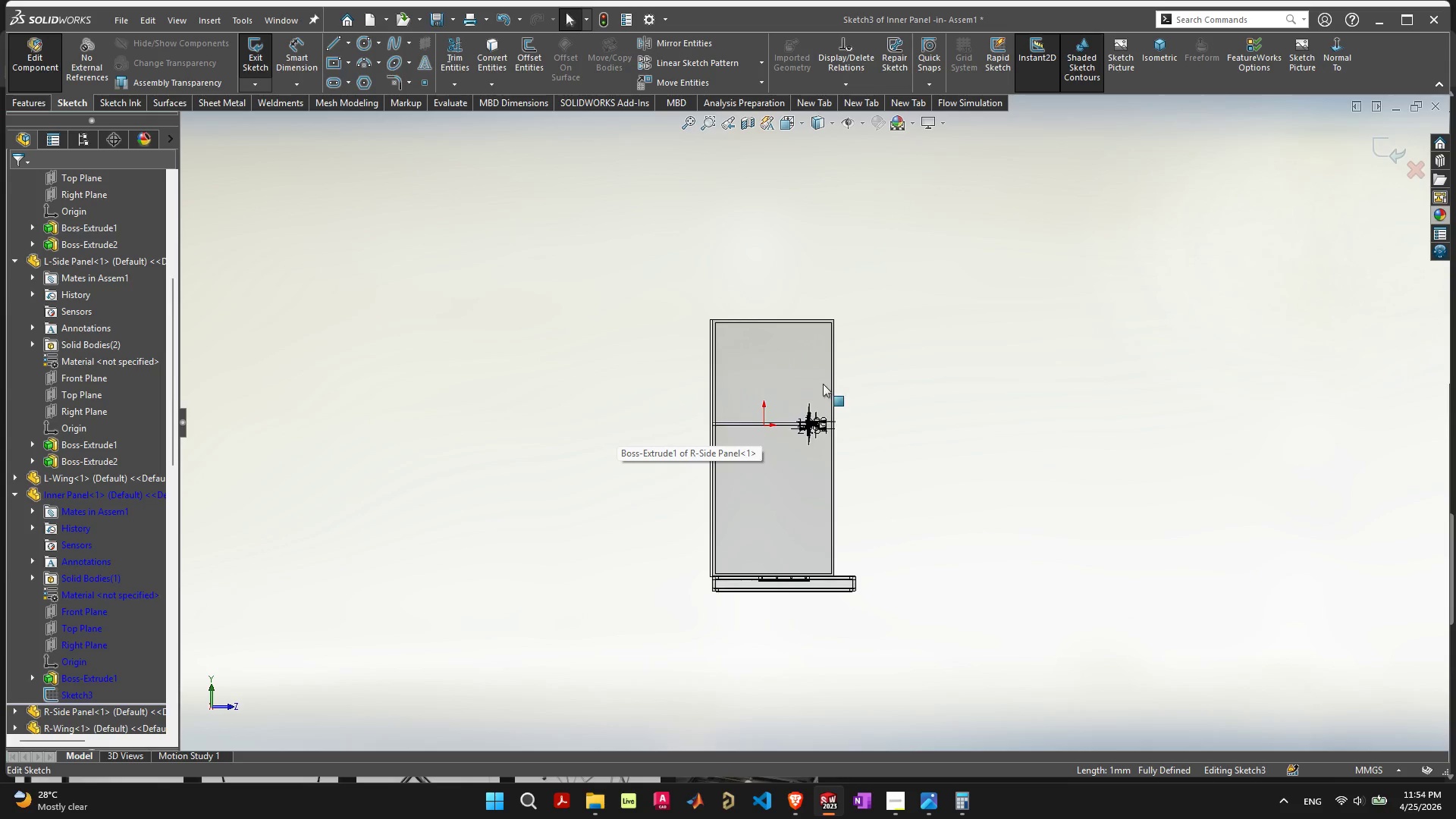 
scroll: coordinate [786, 528], scroll_direction: up, amount: 12.0
 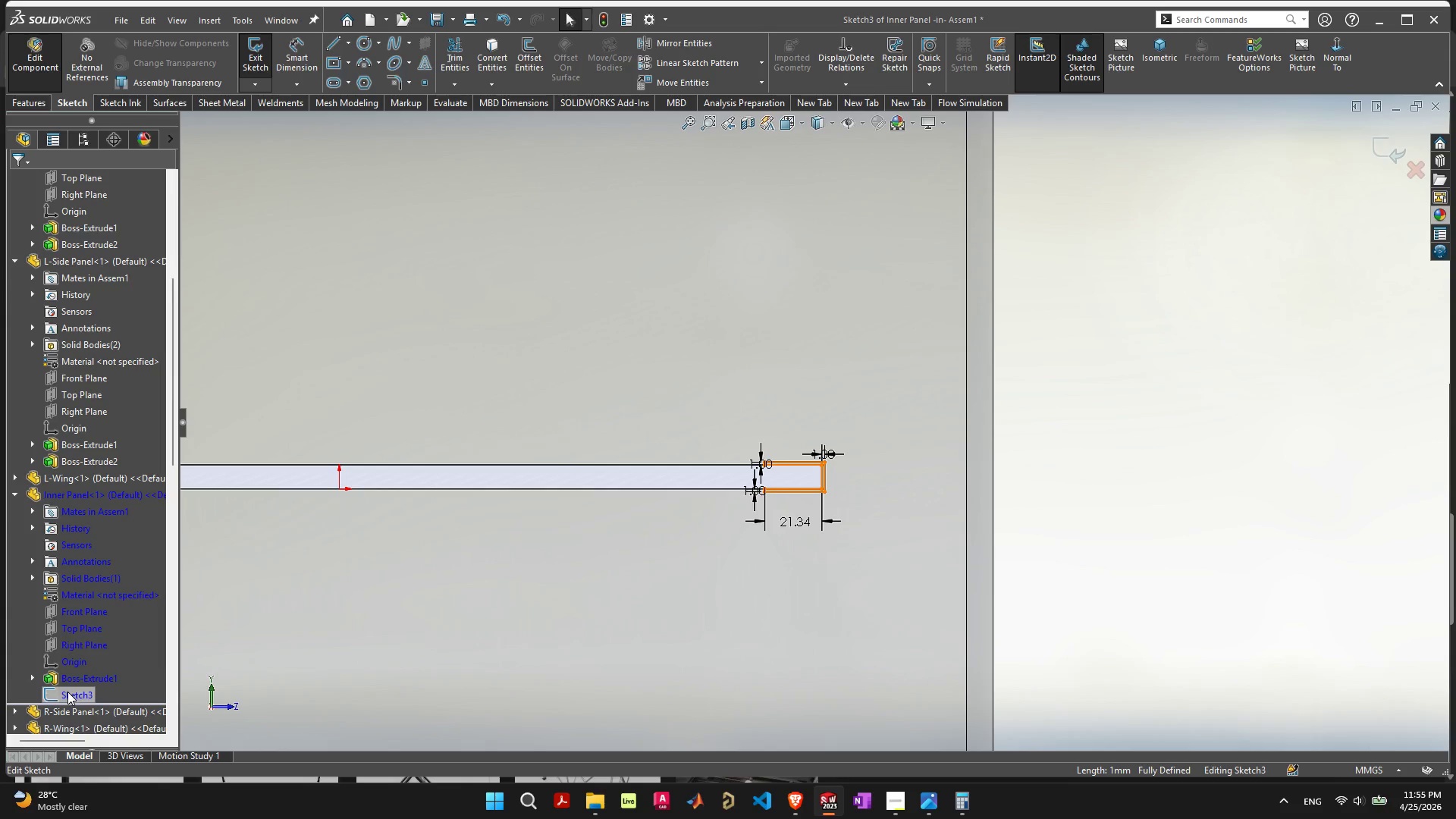 
wait(6.87)
 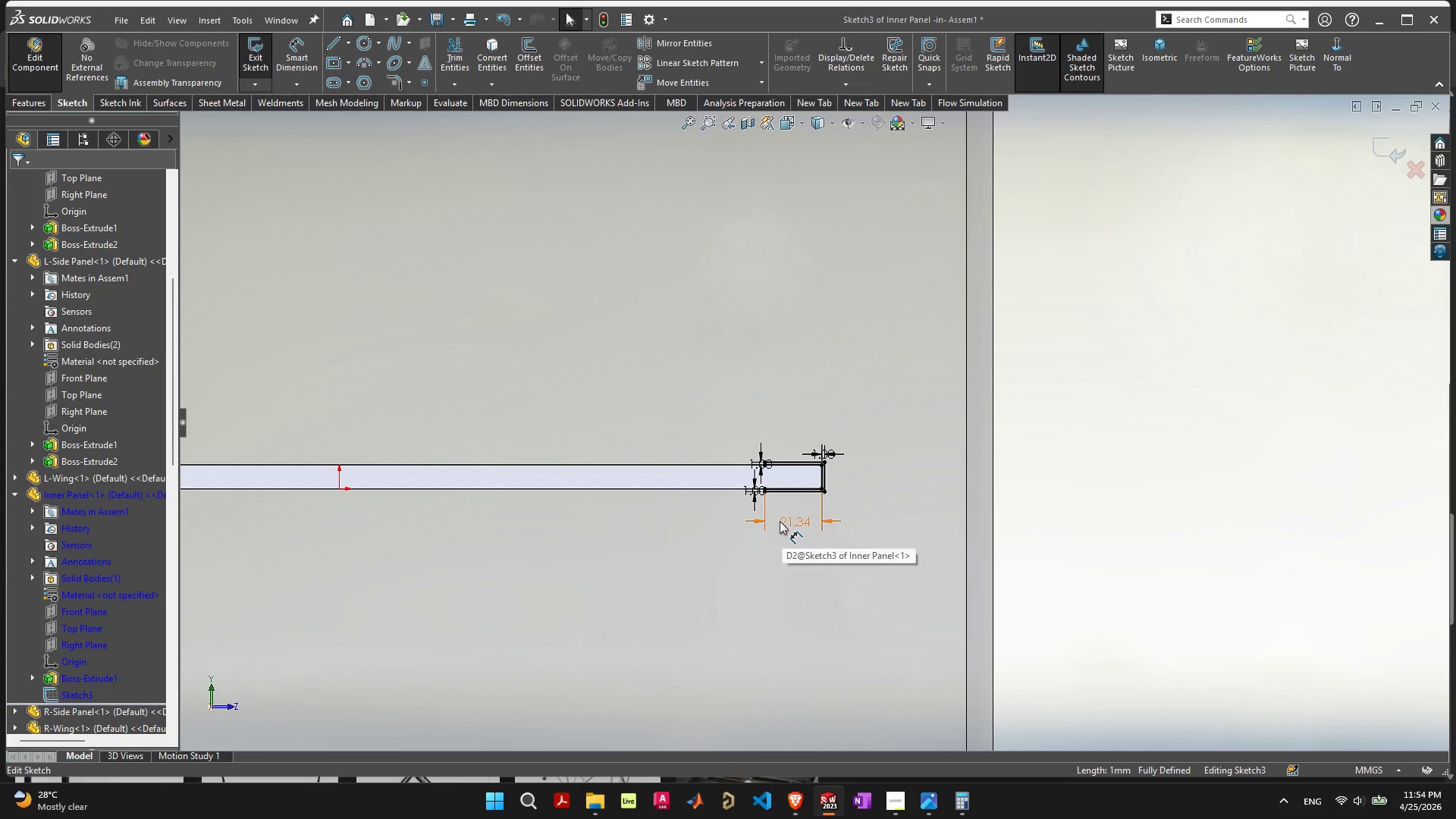 
left_click([70, 696])
 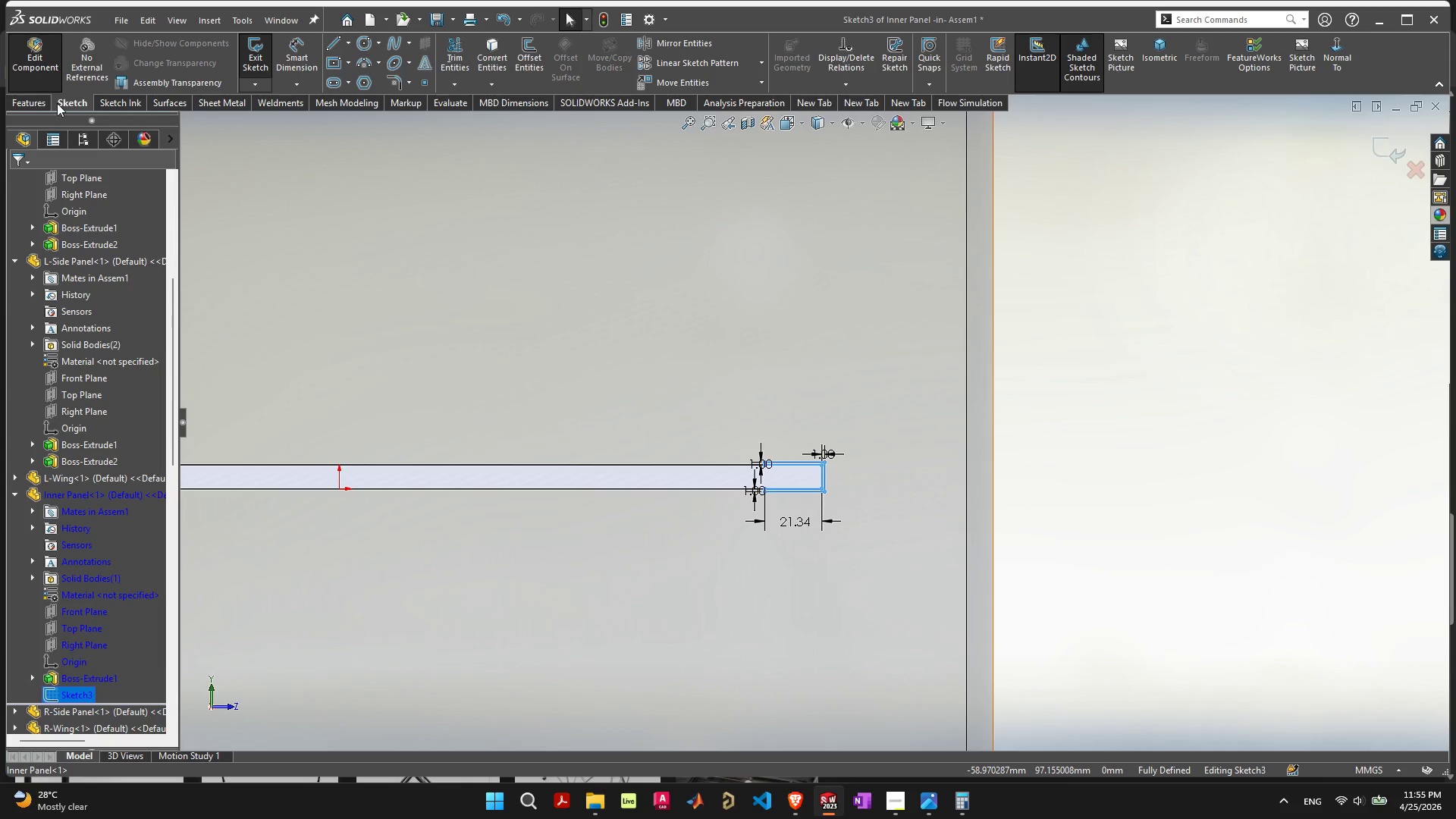 
left_click([36, 102])
 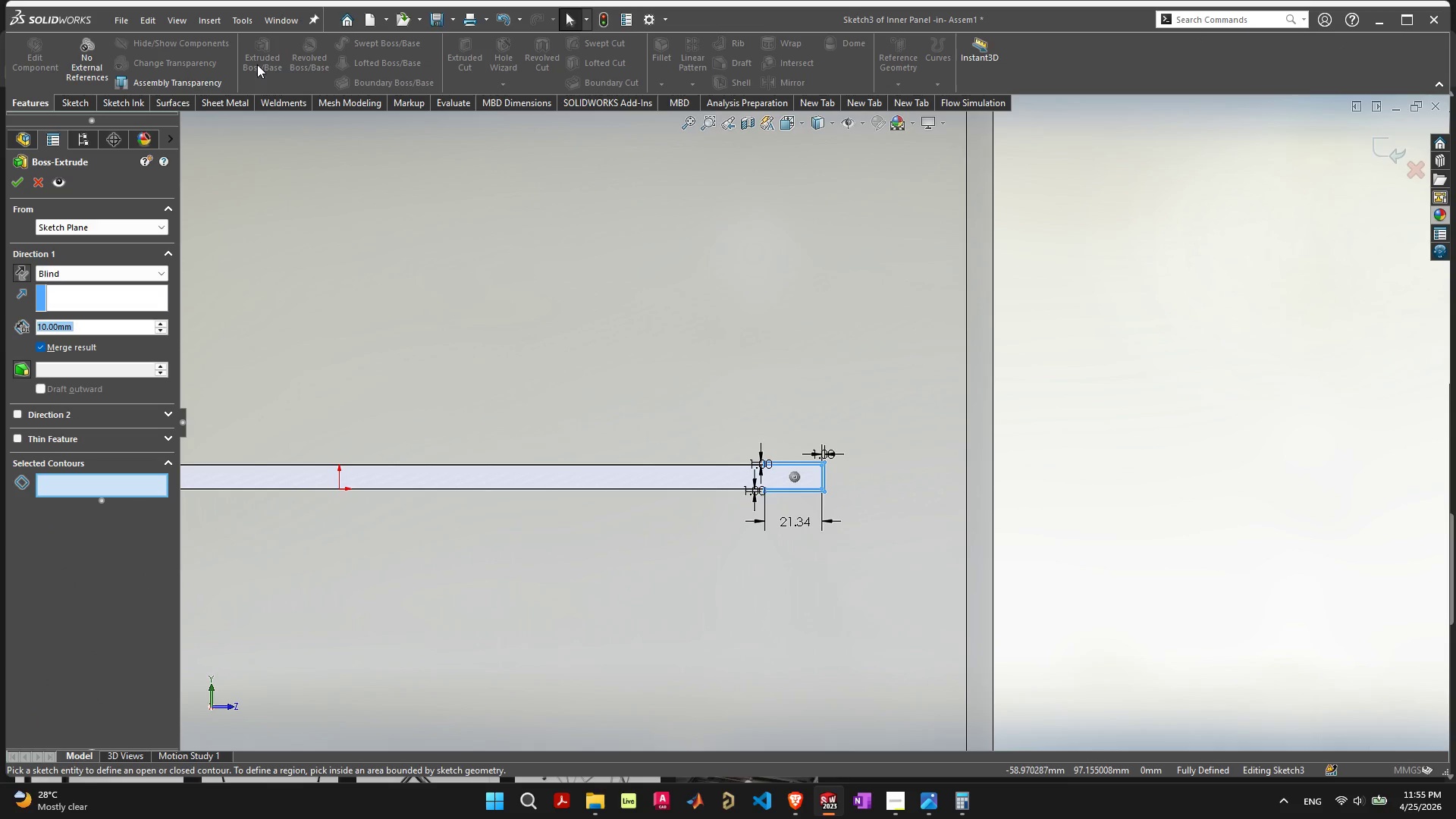 
scroll: coordinate [702, 509], scroll_direction: down, amount: 10.0
 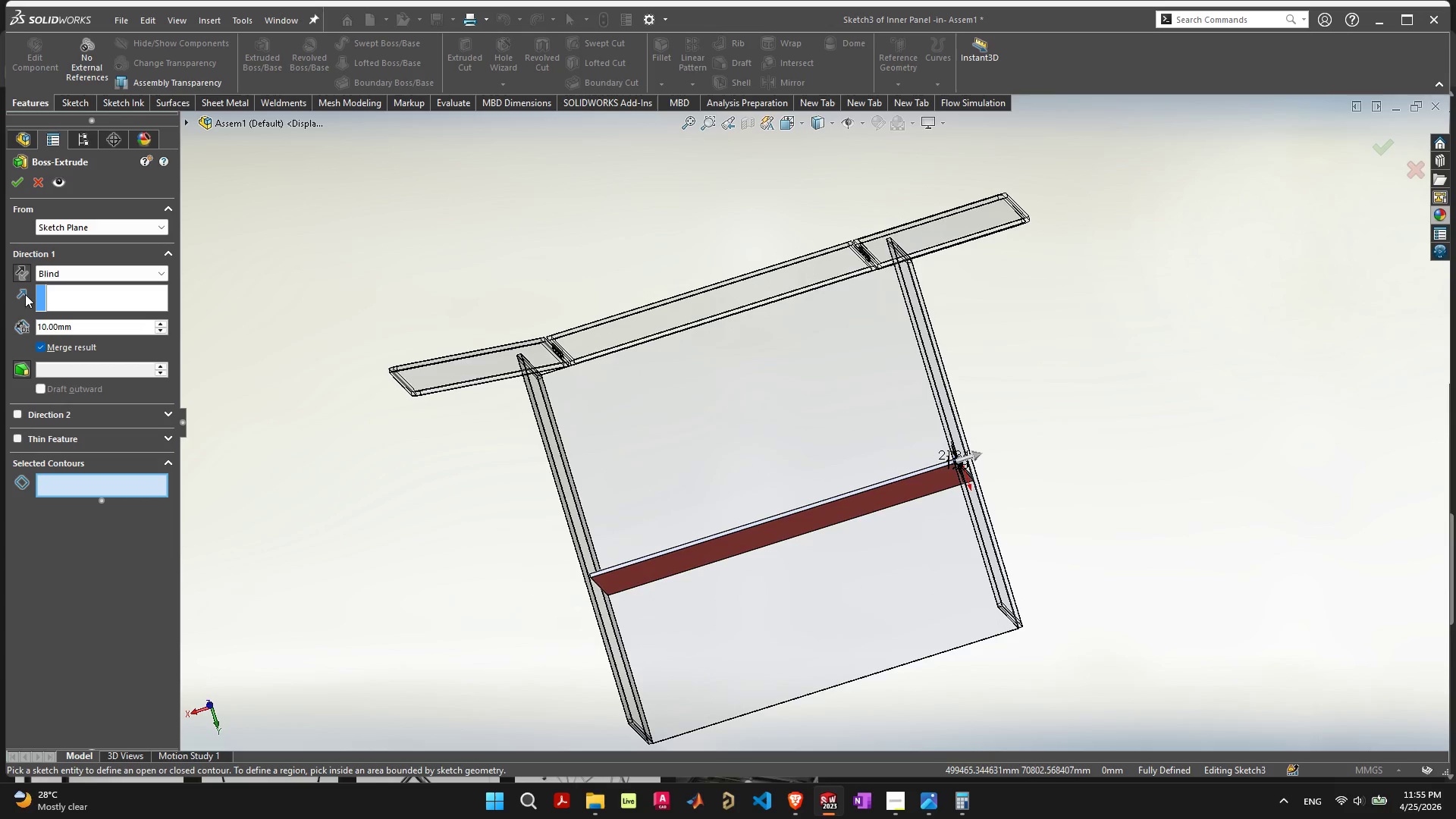 
wait(5.36)
 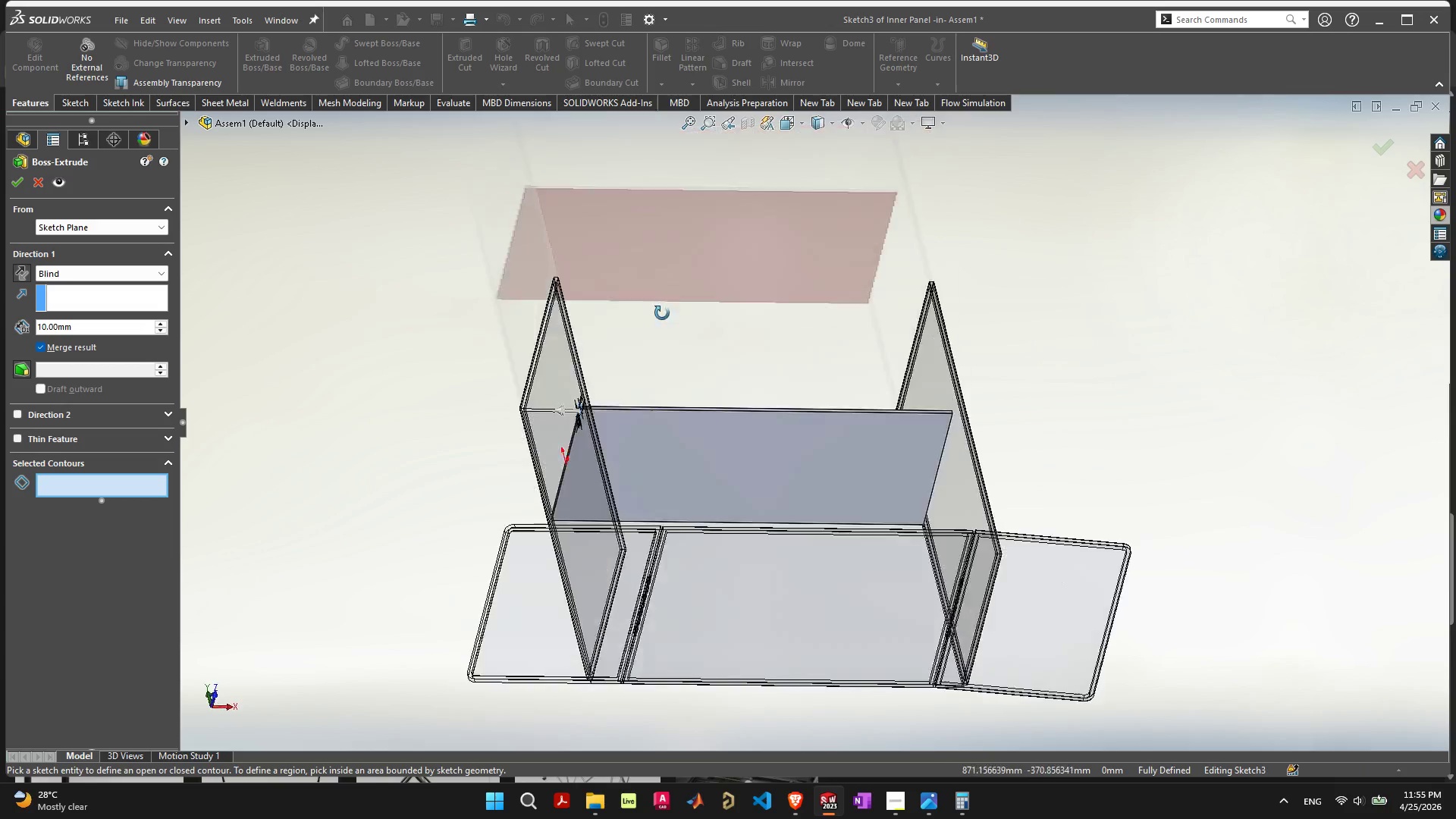 
left_click([20, 269])
 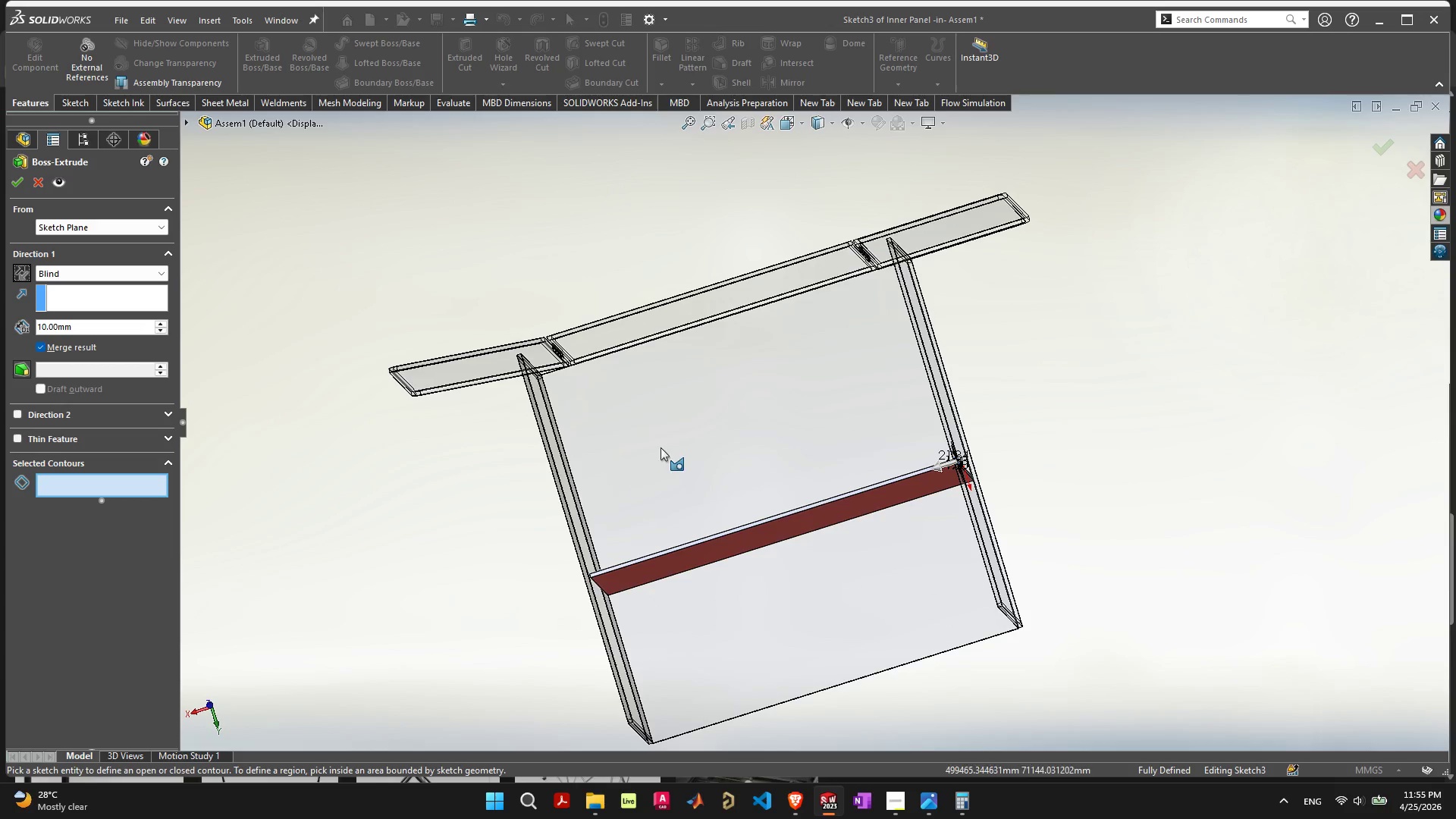 
scroll: coordinate [720, 431], scroll_direction: down, amount: 5.0
 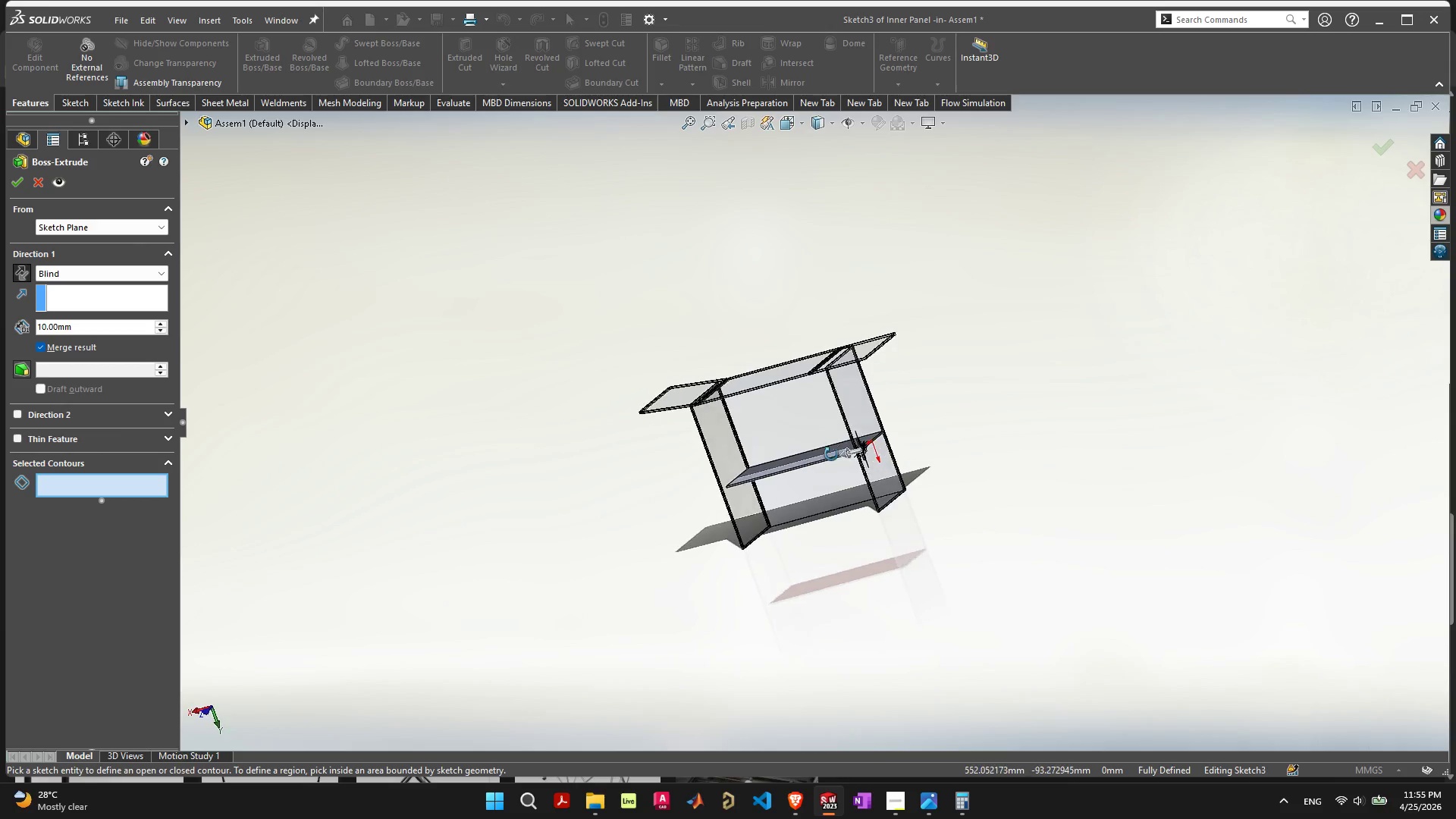 
scroll: coordinate [808, 453], scroll_direction: up, amount: 15.0
 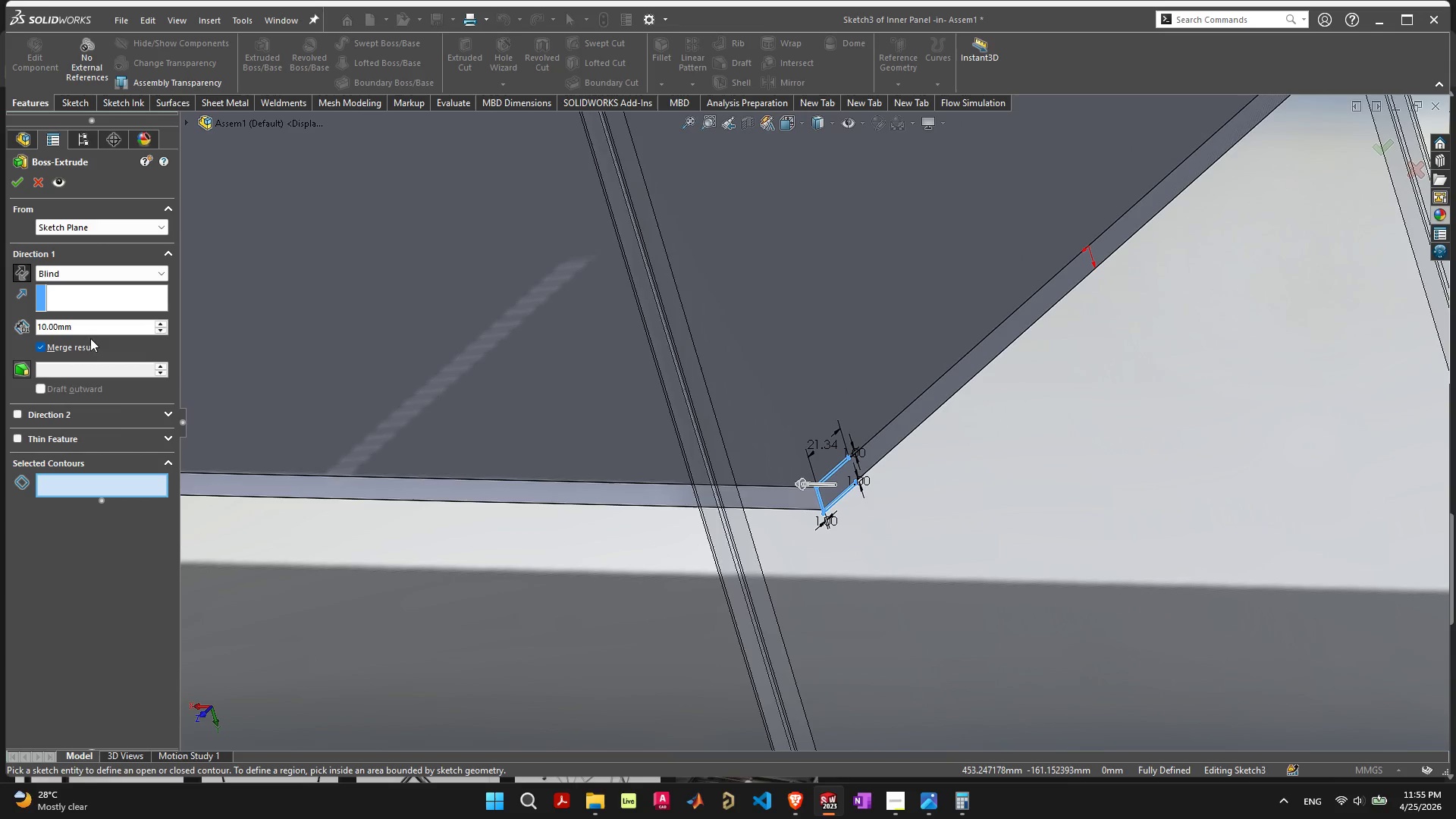 
left_click([81, 350])
 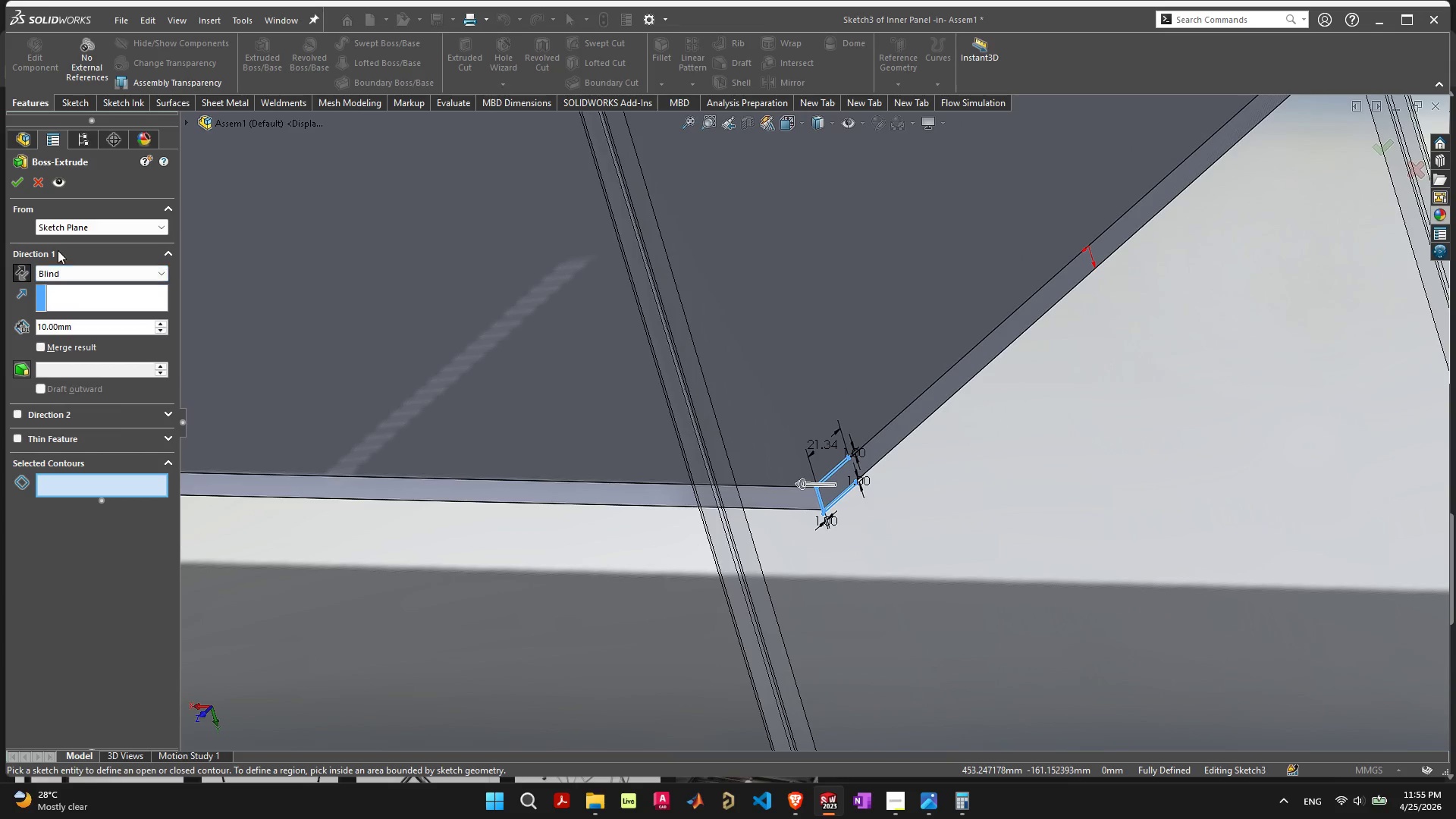 
left_click([69, 274])
 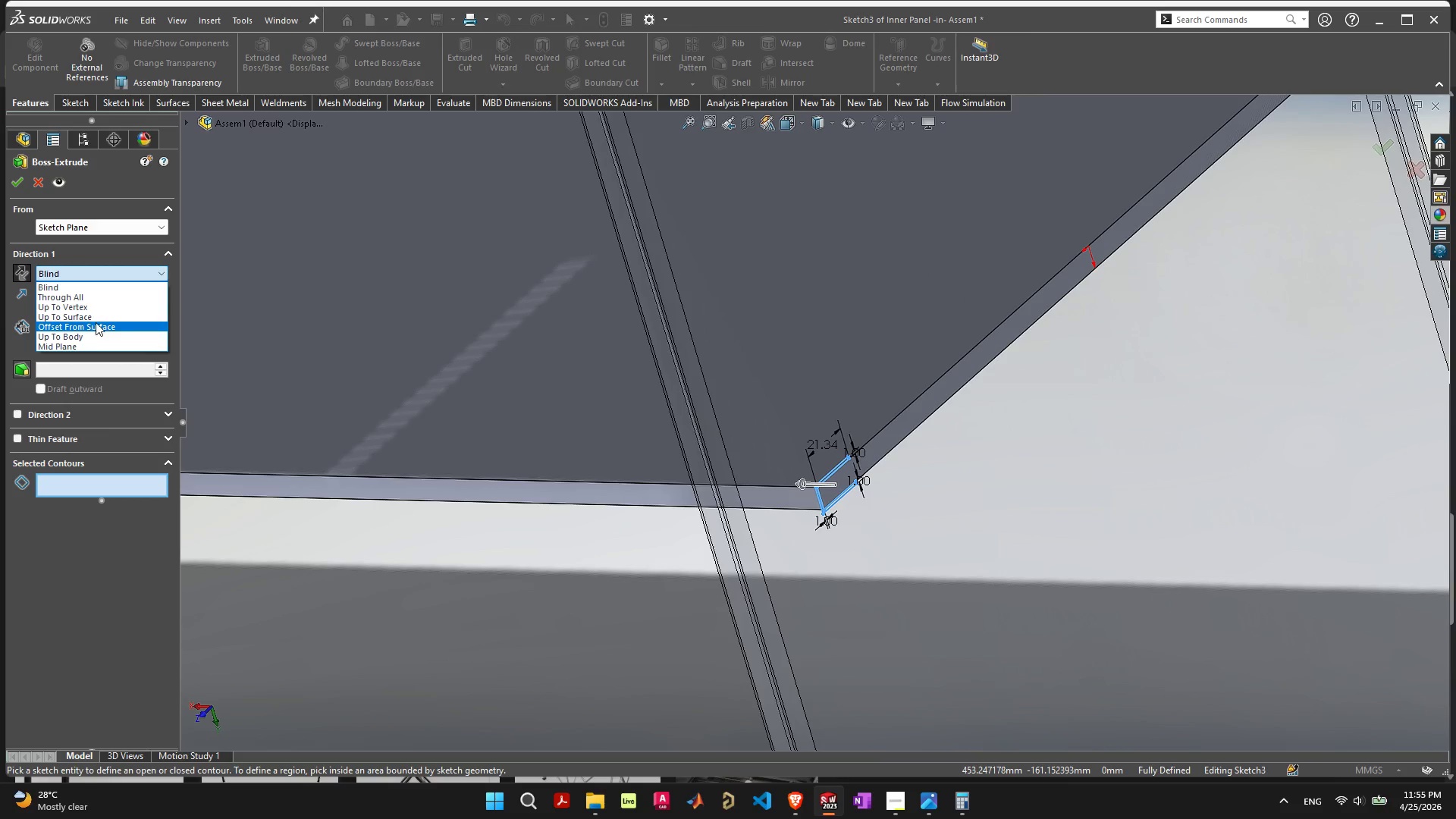 
left_click([102, 307])
 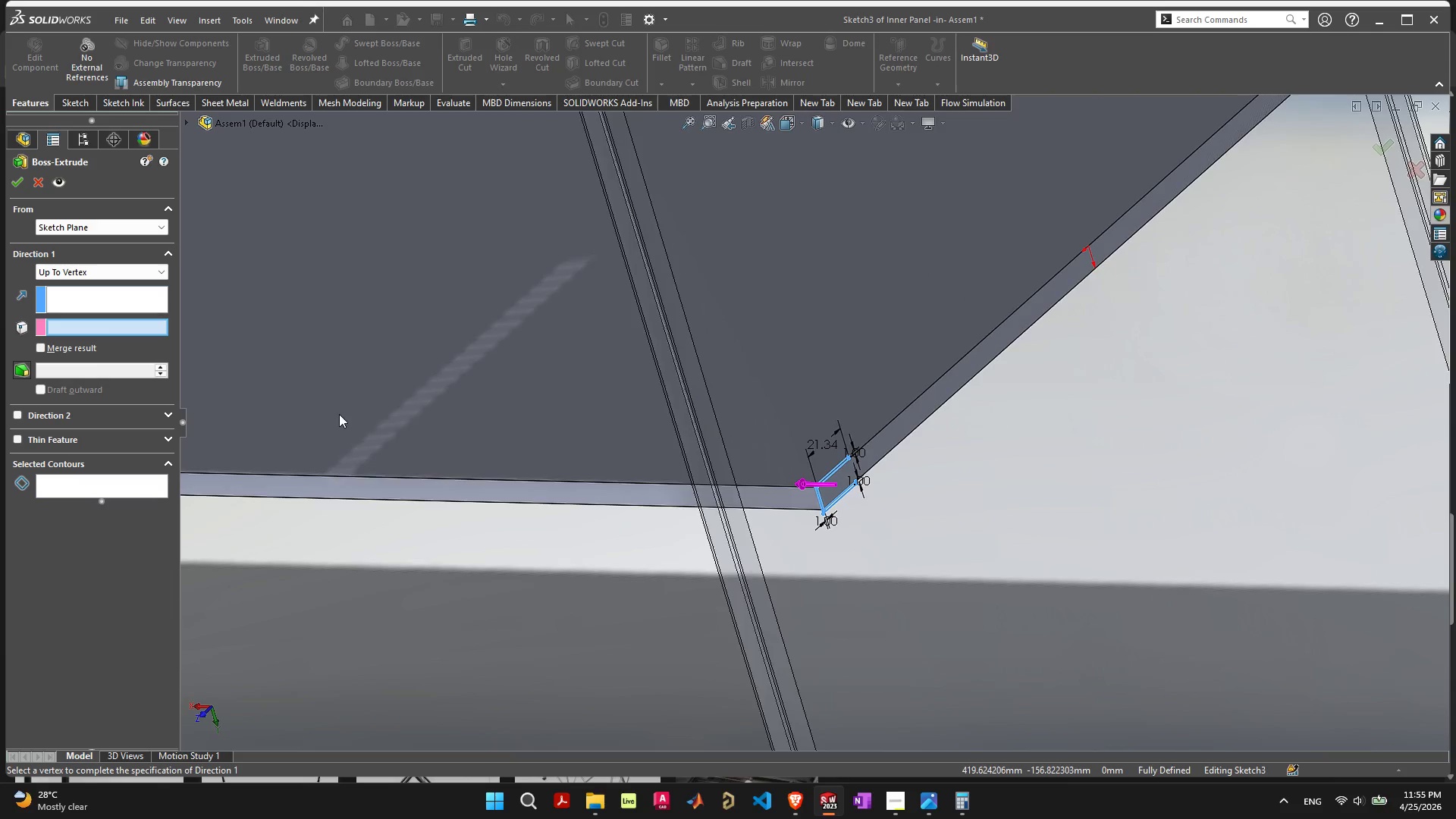 
scroll: coordinate [554, 473], scroll_direction: up, amount: 1.0
 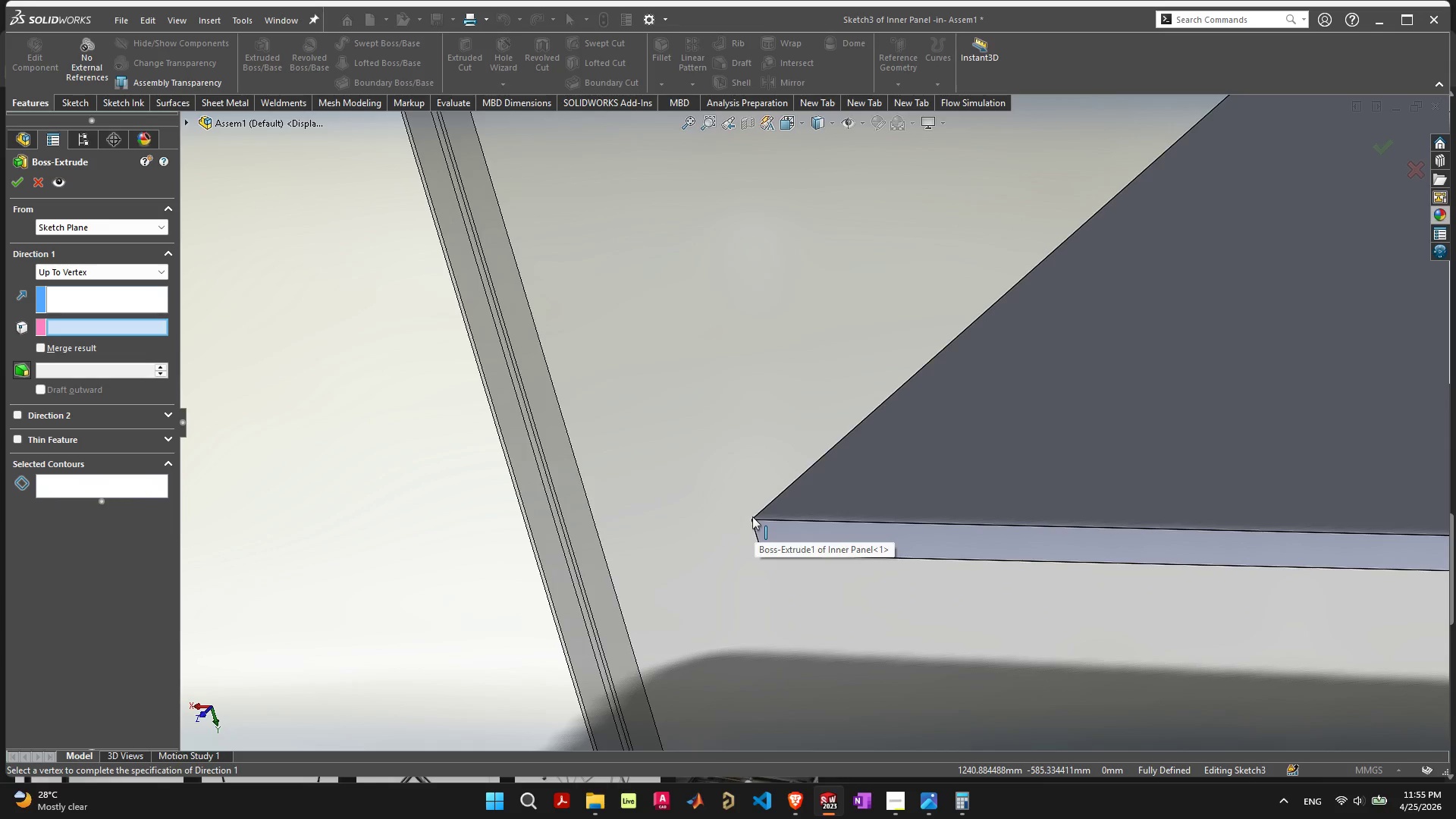 
left_click([752, 519])
 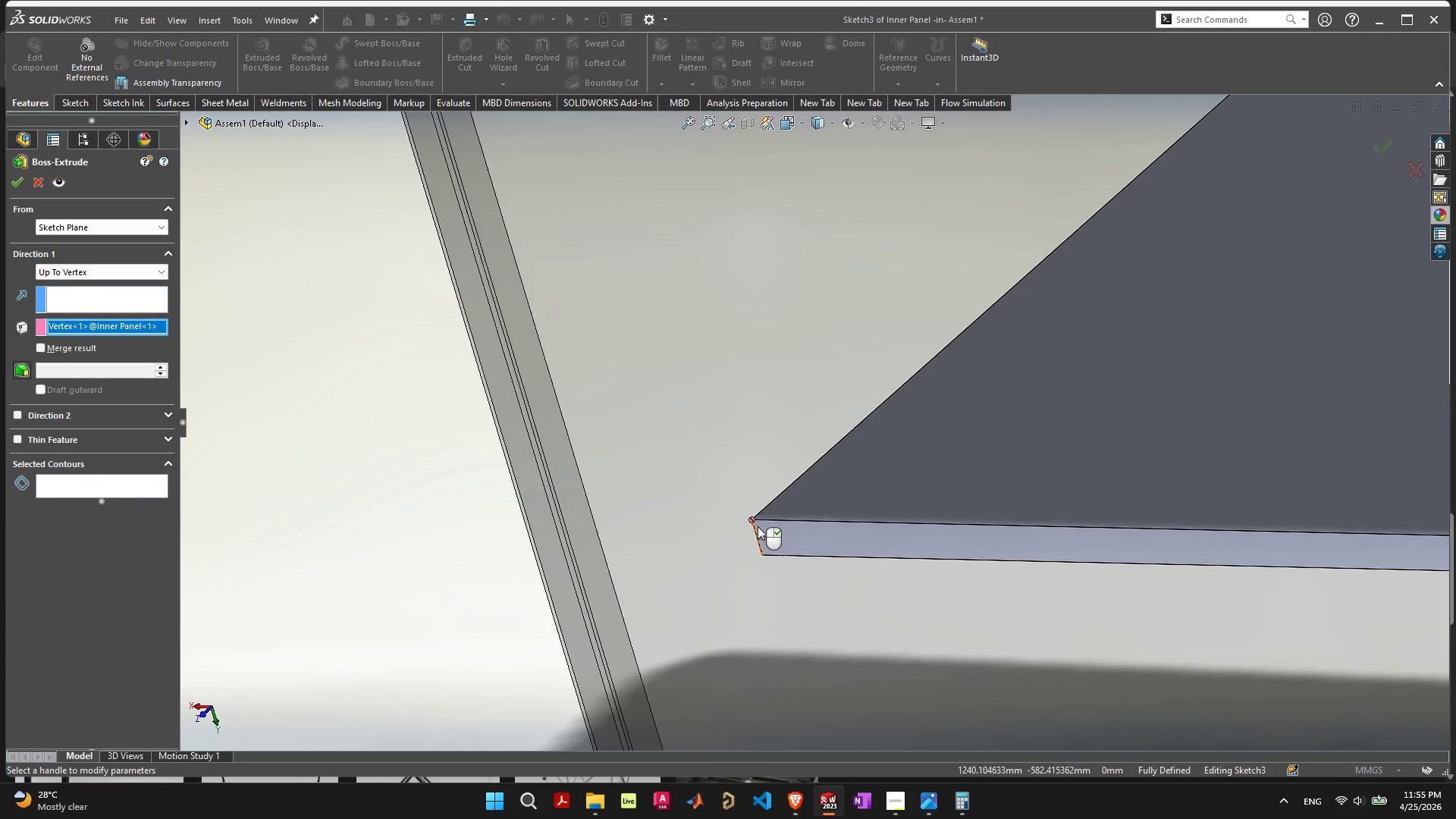 
scroll: coordinate [919, 550], scroll_direction: down, amount: 11.0
 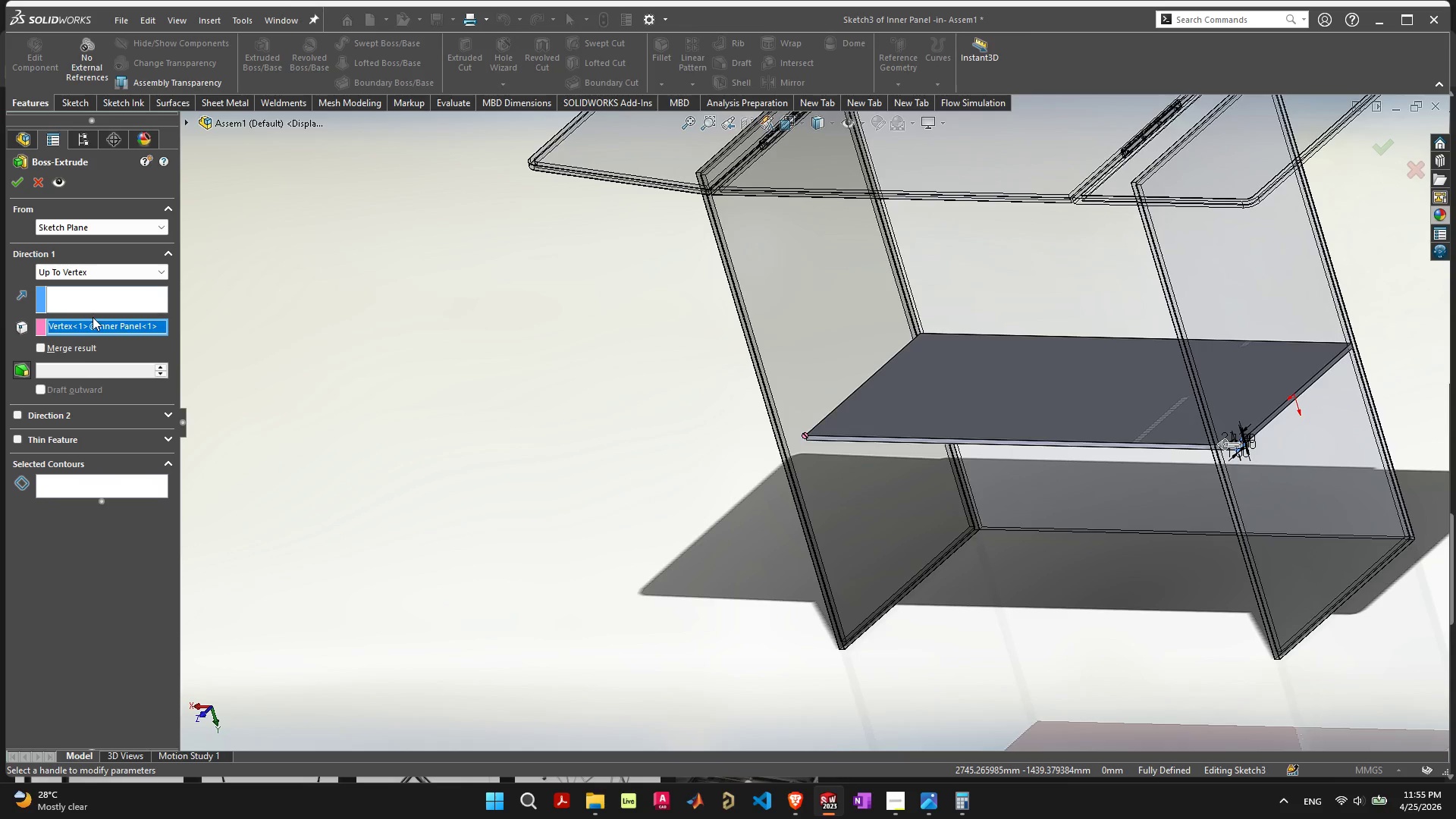 
left_click([89, 492])
 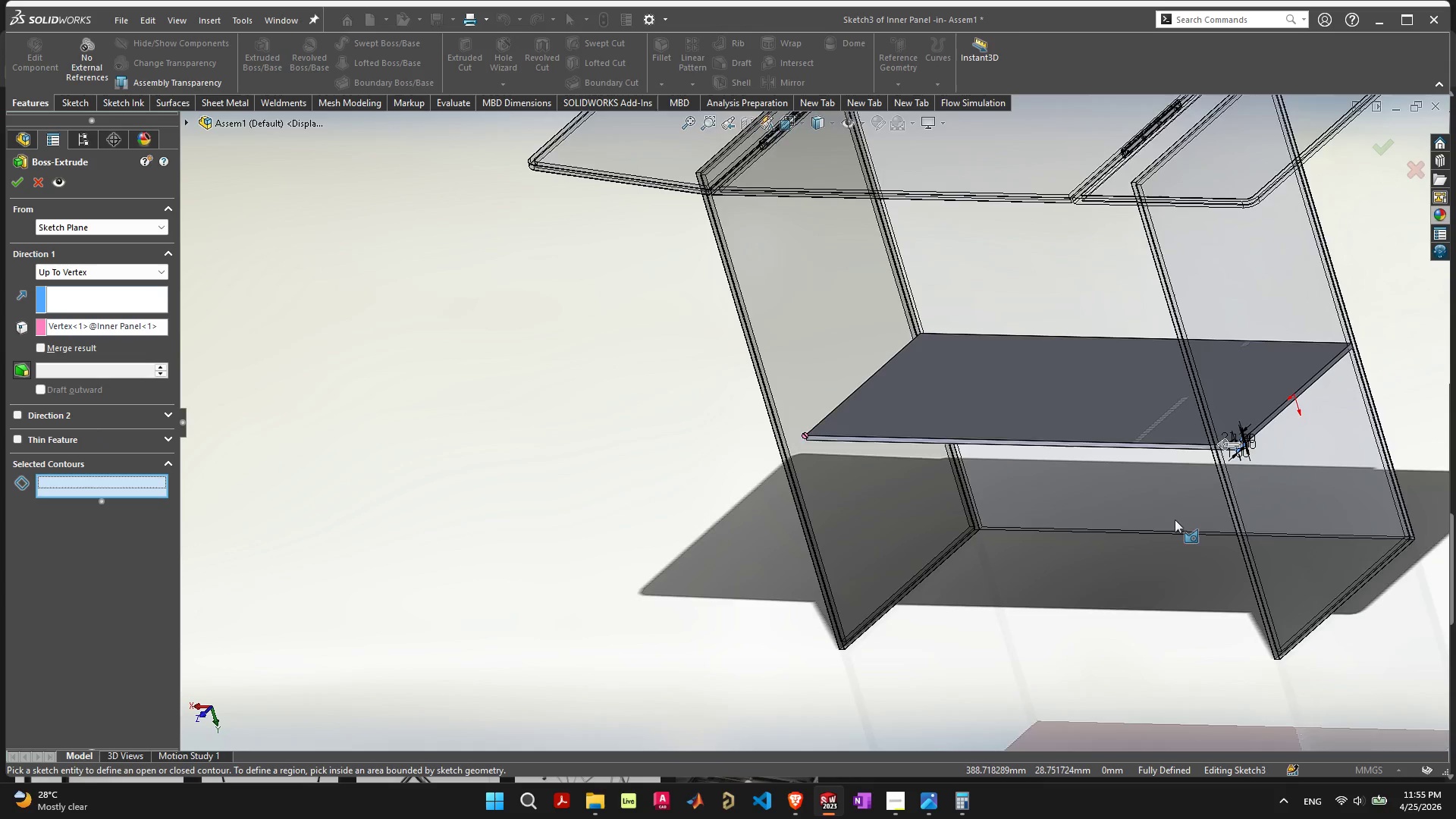 
scroll: coordinate [1288, 382], scroll_direction: up, amount: 10.0
 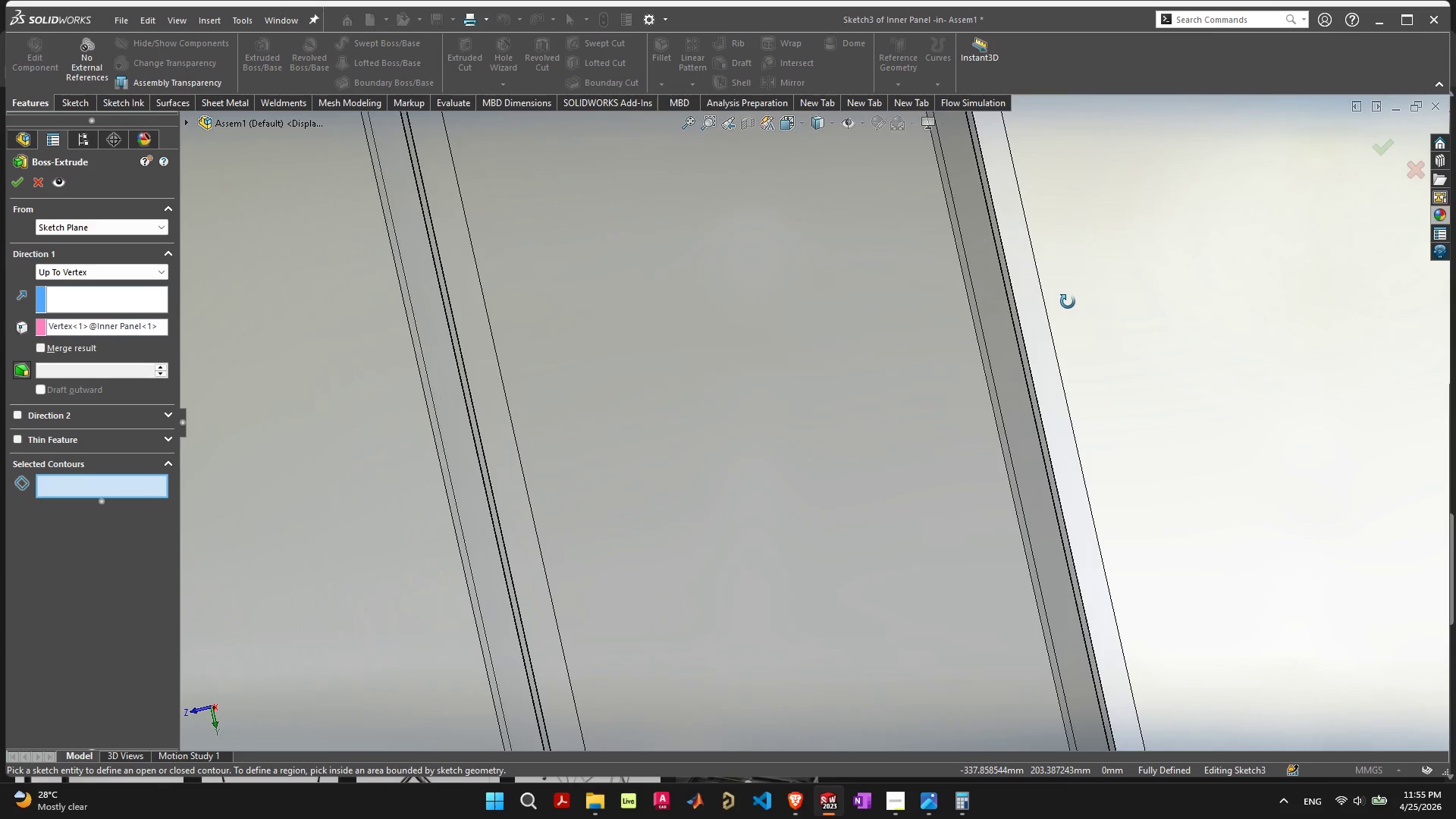 
scroll: coordinate [771, 396], scroll_direction: down, amount: 12.0
 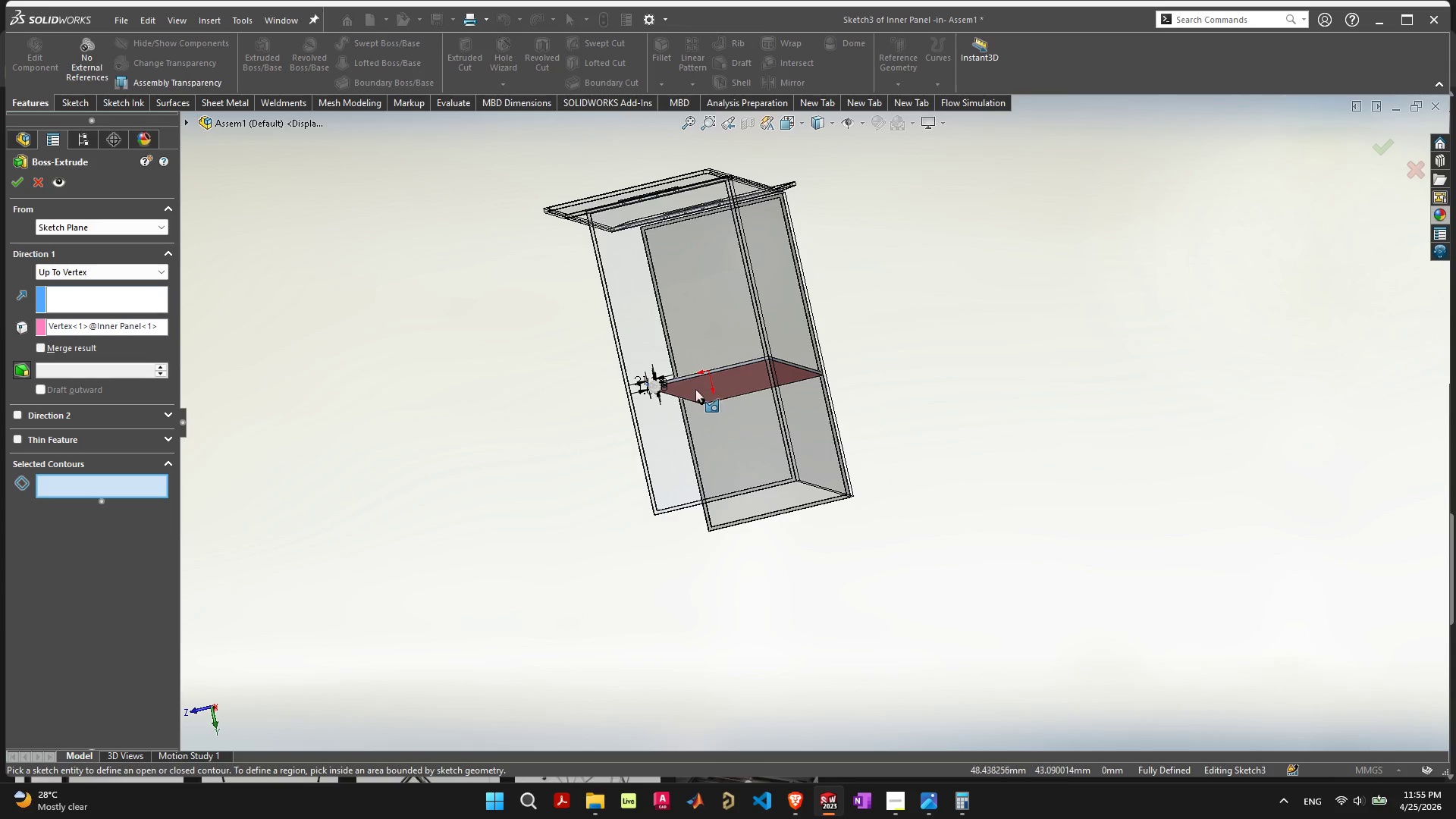 
scroll: coordinate [686, 450], scroll_direction: up, amount: 20.0
 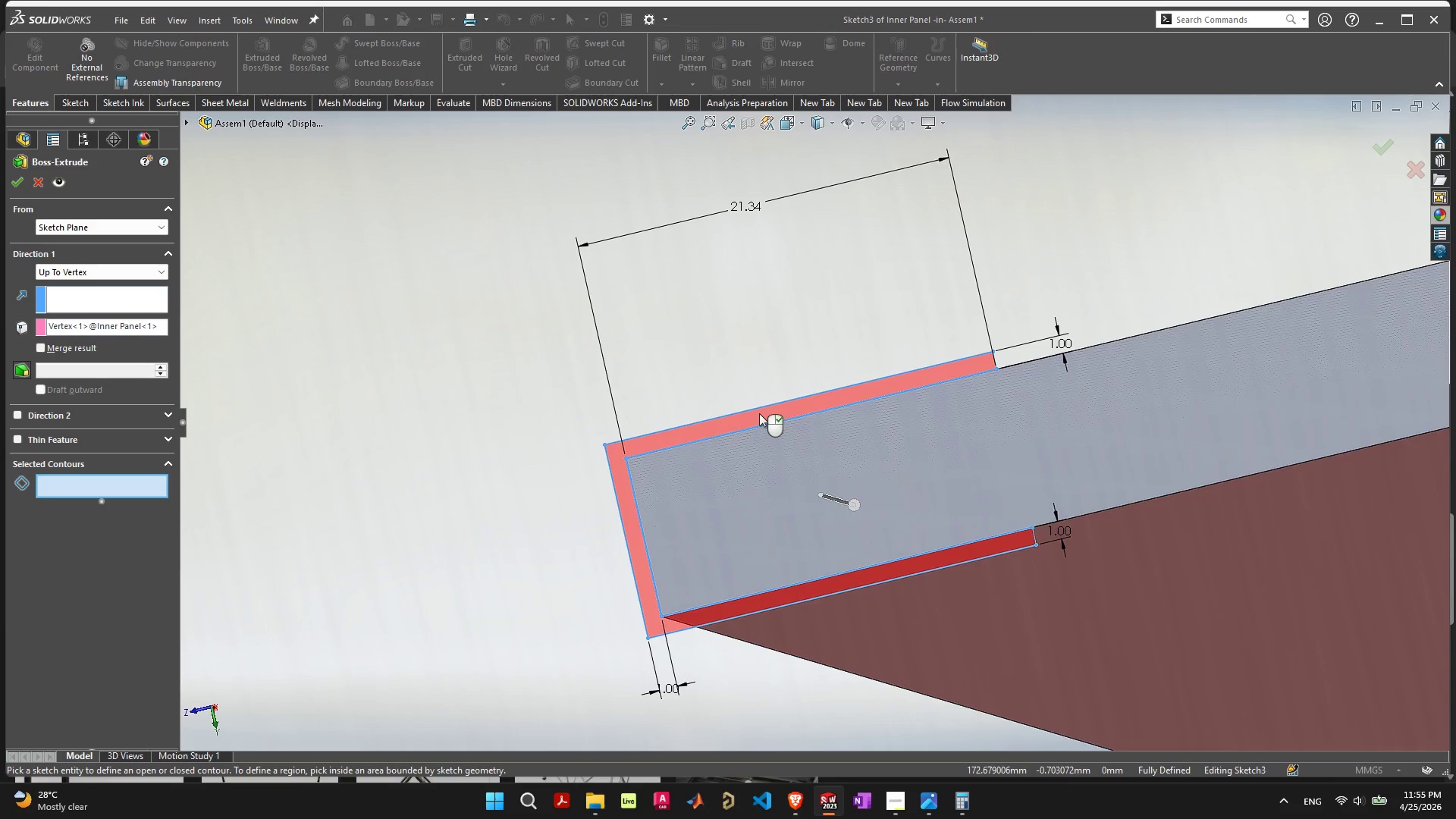 
left_click([759, 413])
 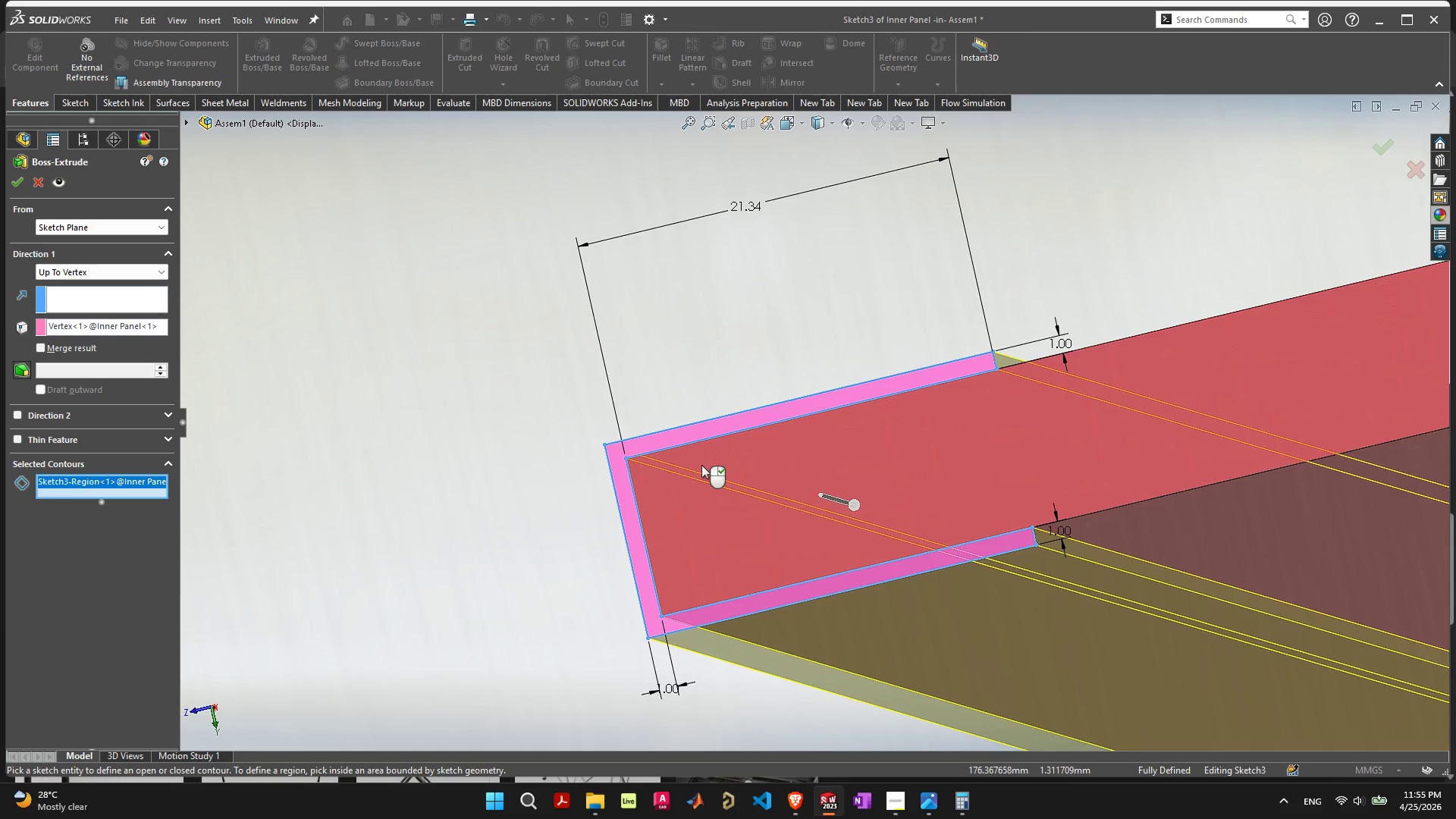 
scroll: coordinate [726, 465], scroll_direction: down, amount: 8.0
 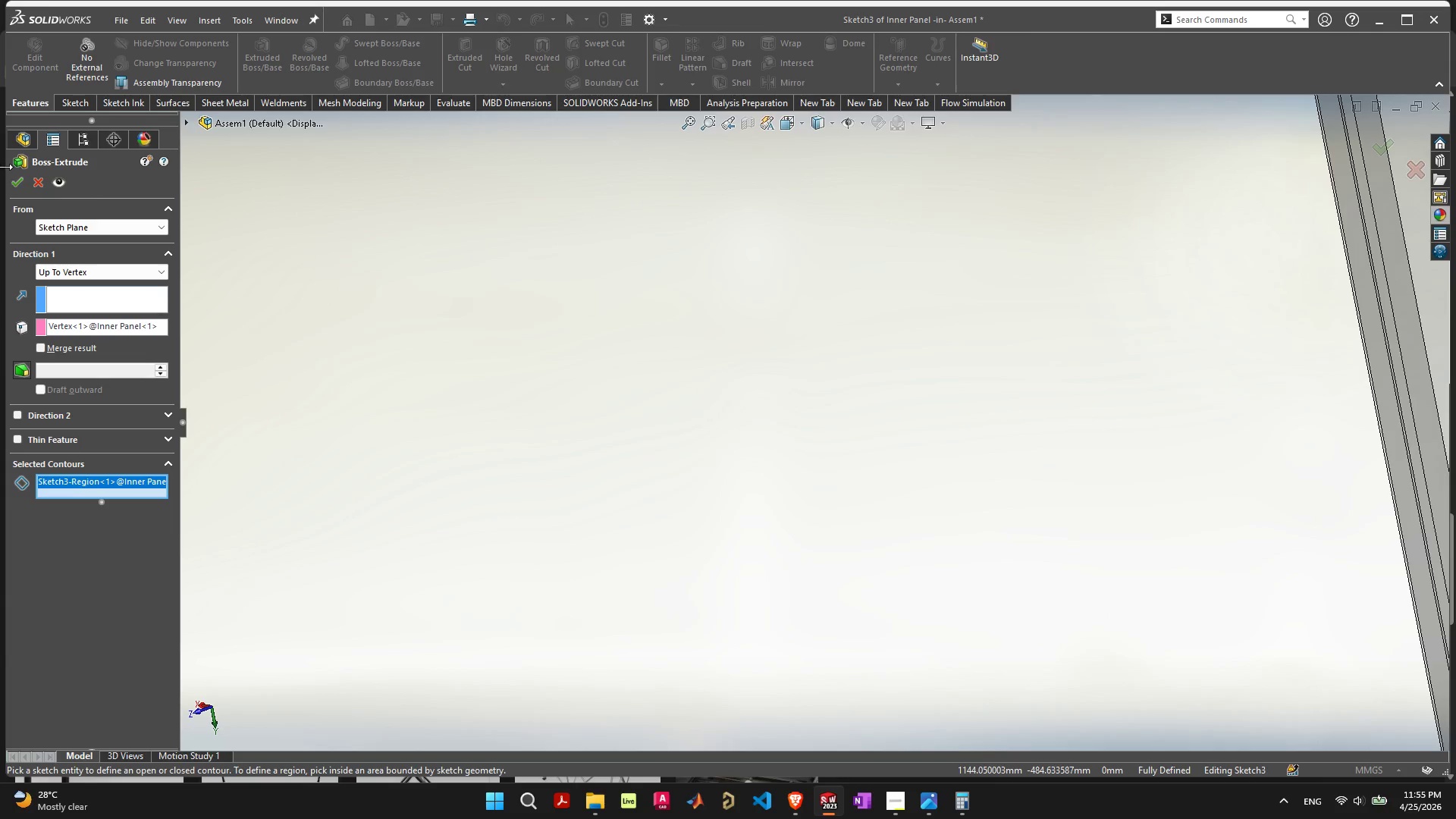 
left_click([20, 187])
 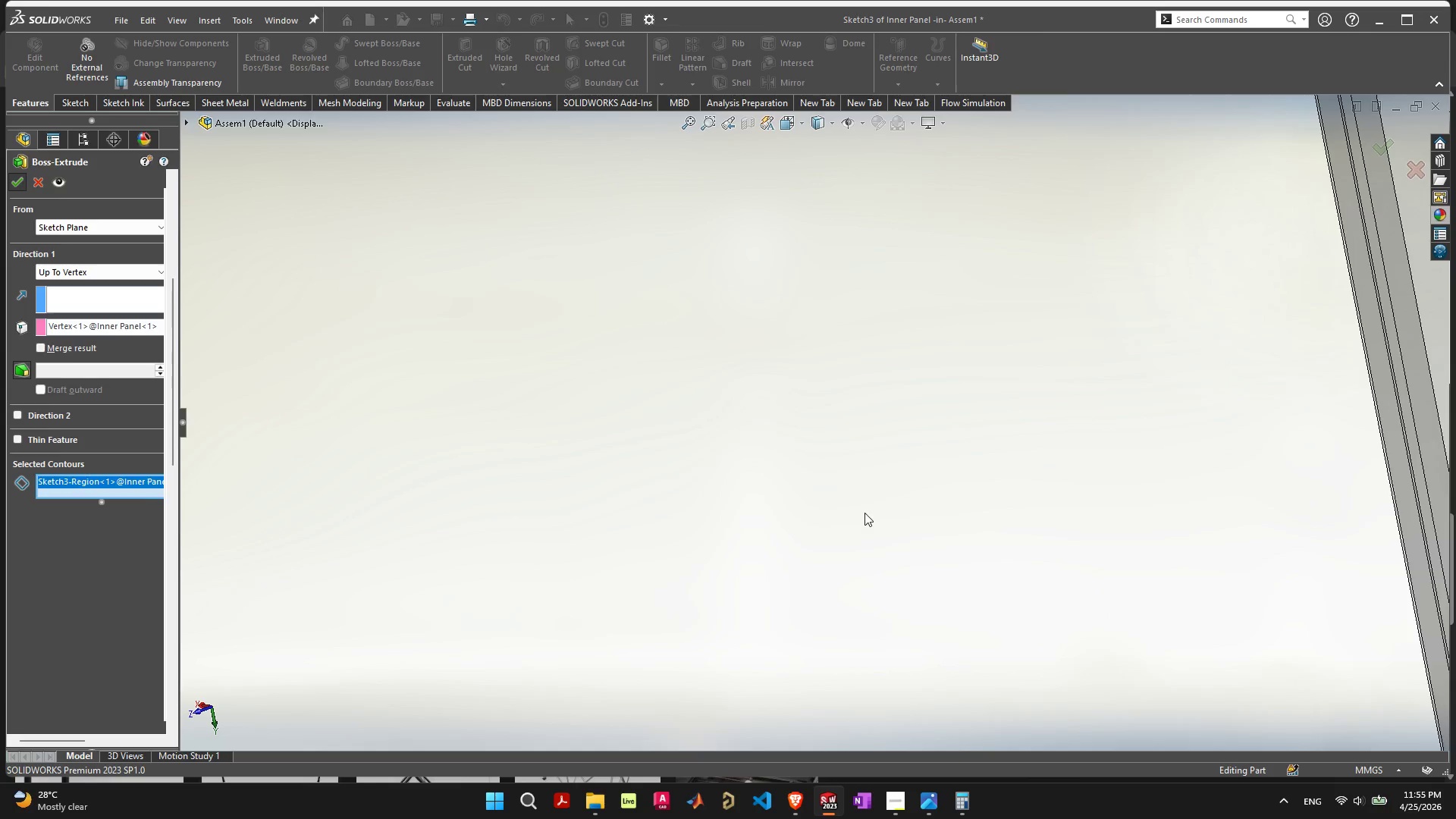 
scroll: coordinate [961, 551], scroll_direction: down, amount: 13.0
 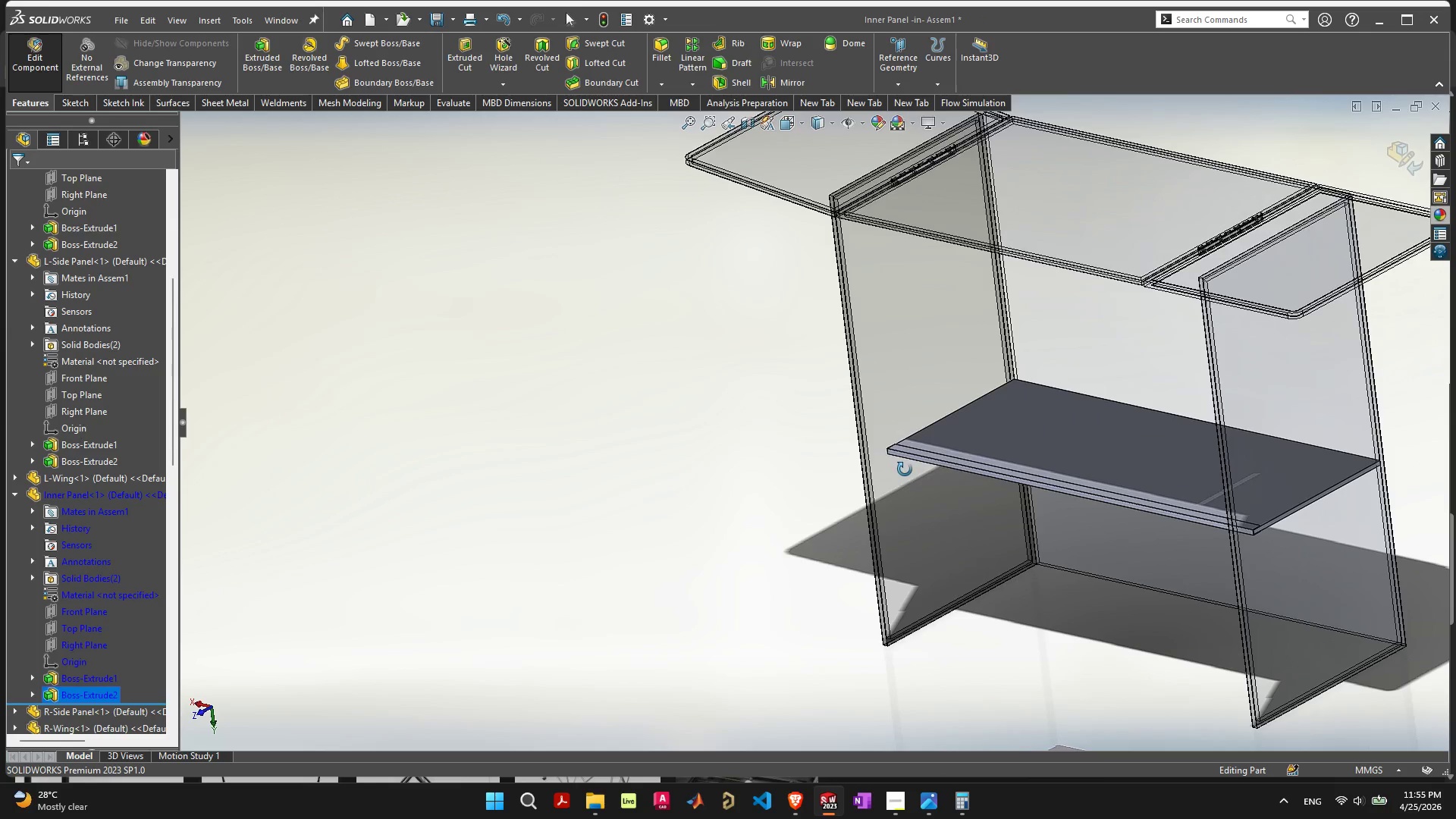 
scroll: coordinate [1189, 539], scroll_direction: up, amount: 5.0
 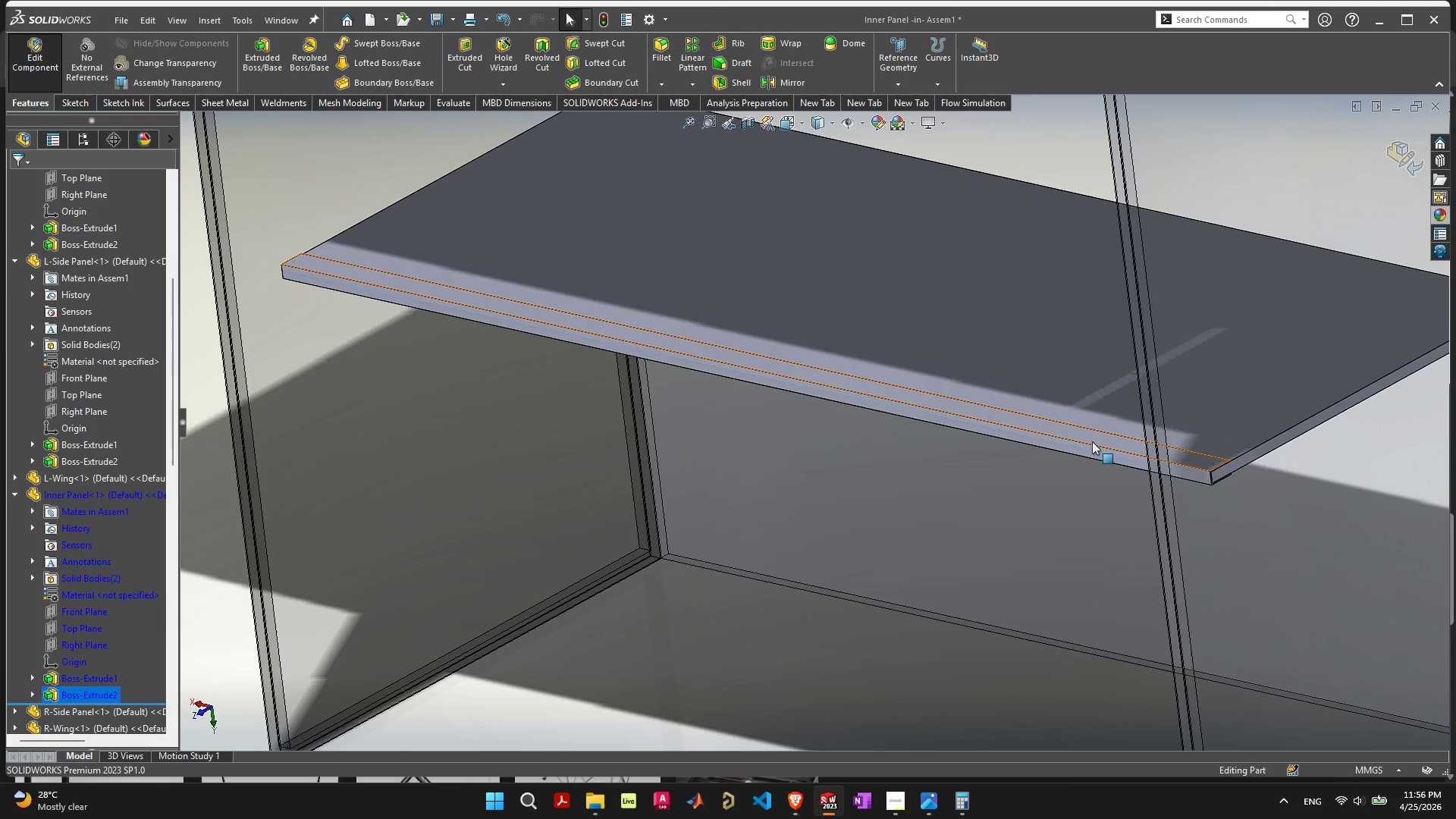 
left_click([1092, 441])
 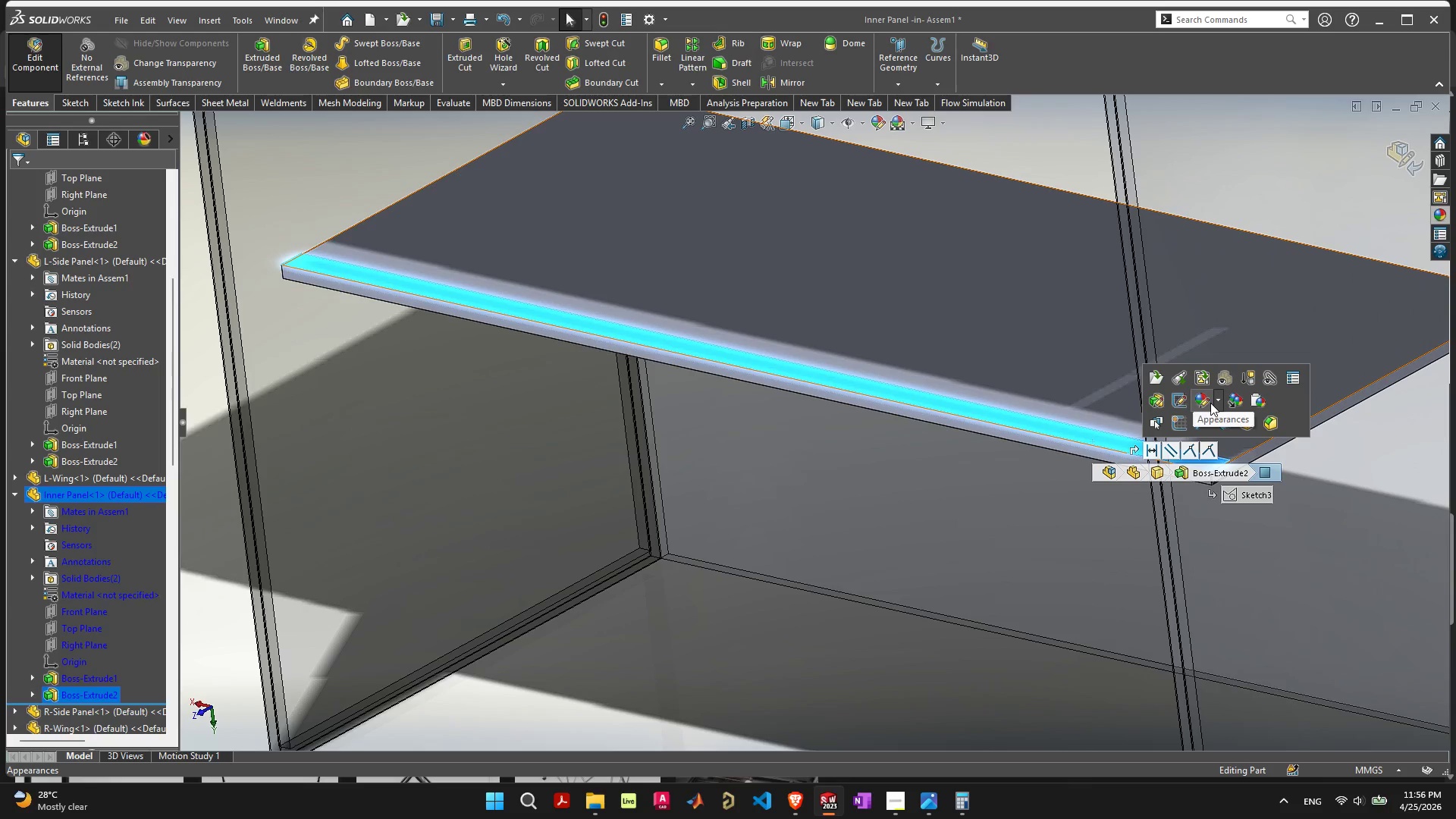 
left_click([1197, 402])
 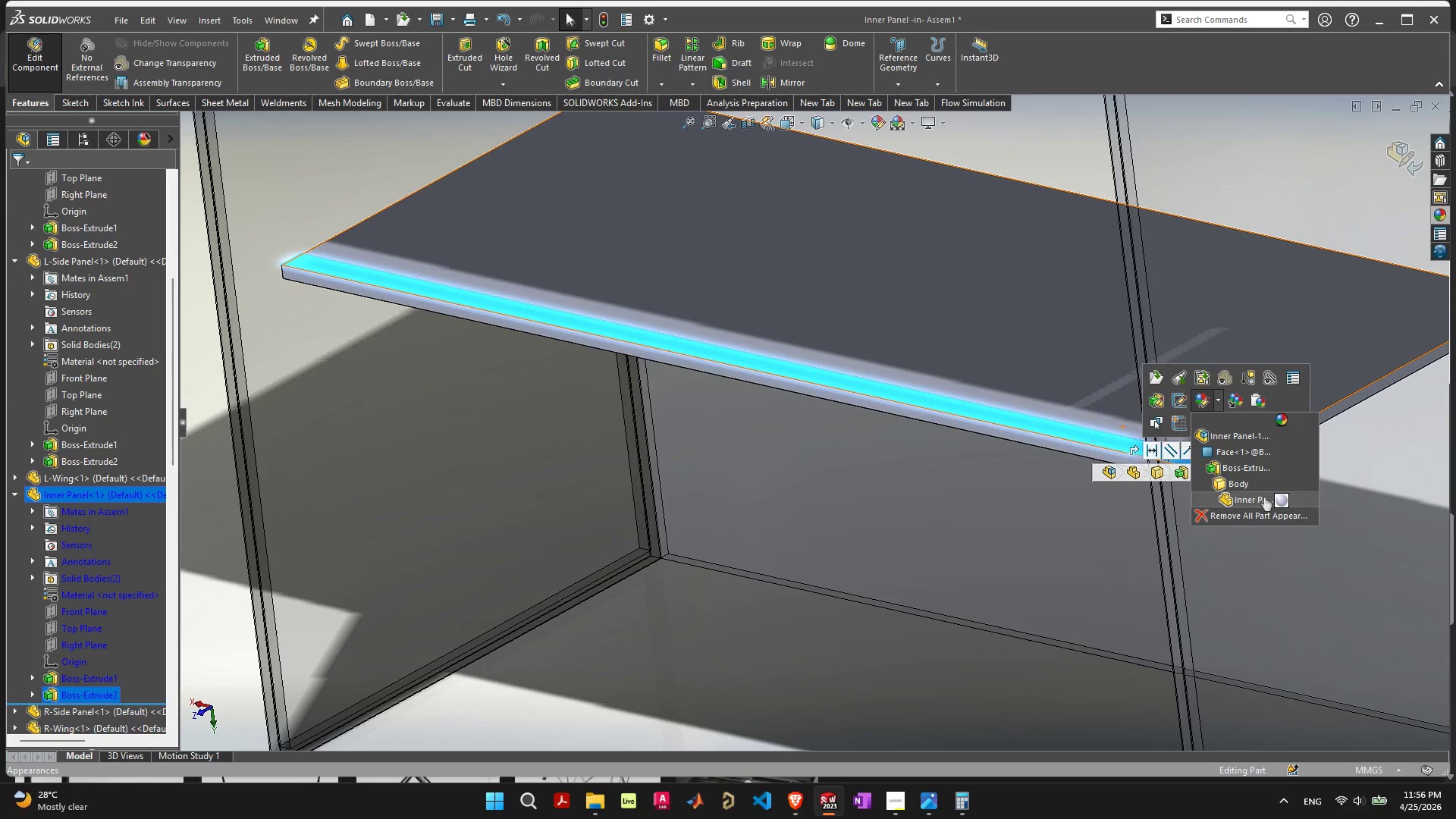 
left_click([1284, 501])
 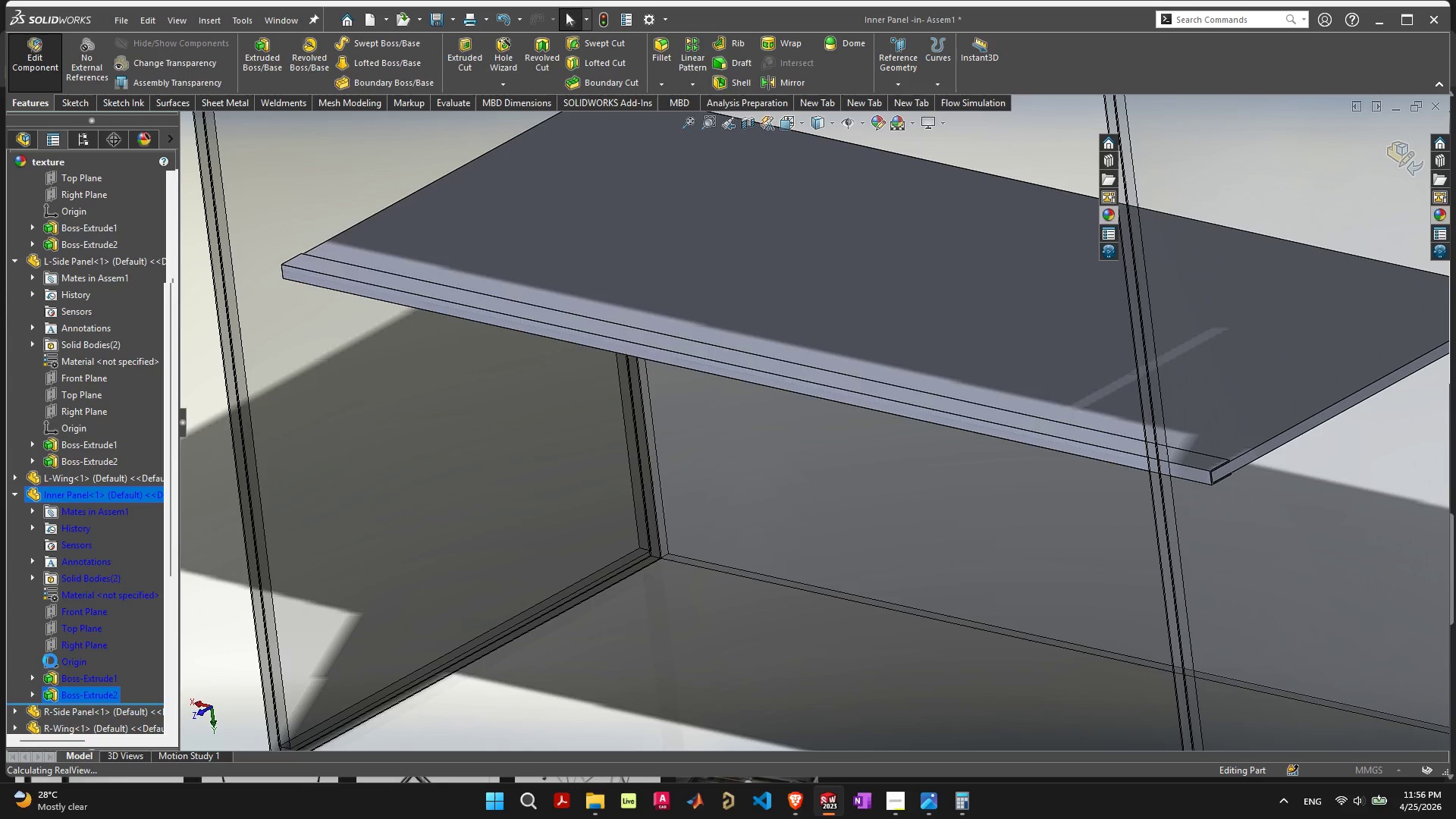 
mouse_move([86, 638])
 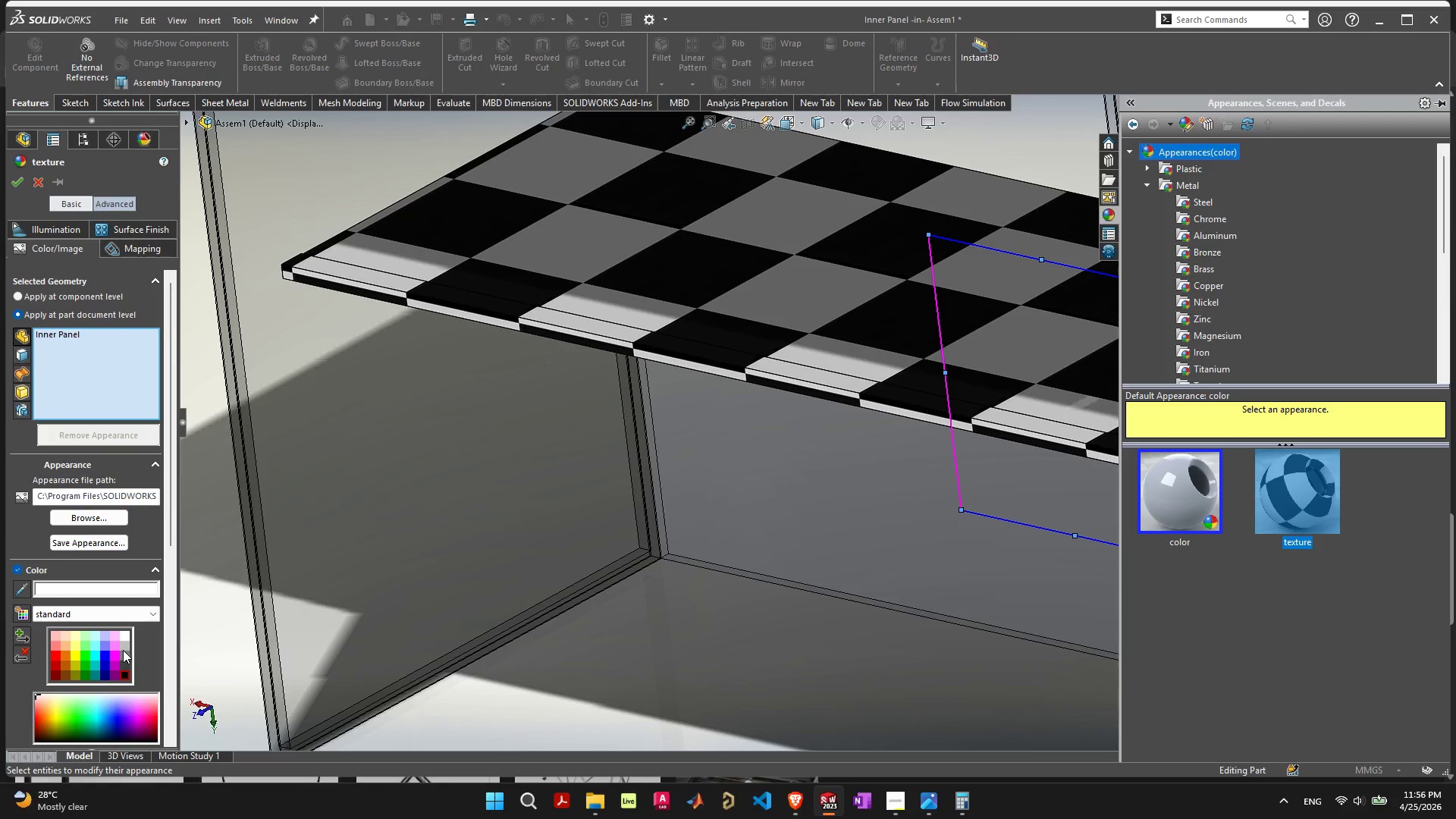 
double_click([122, 645])
 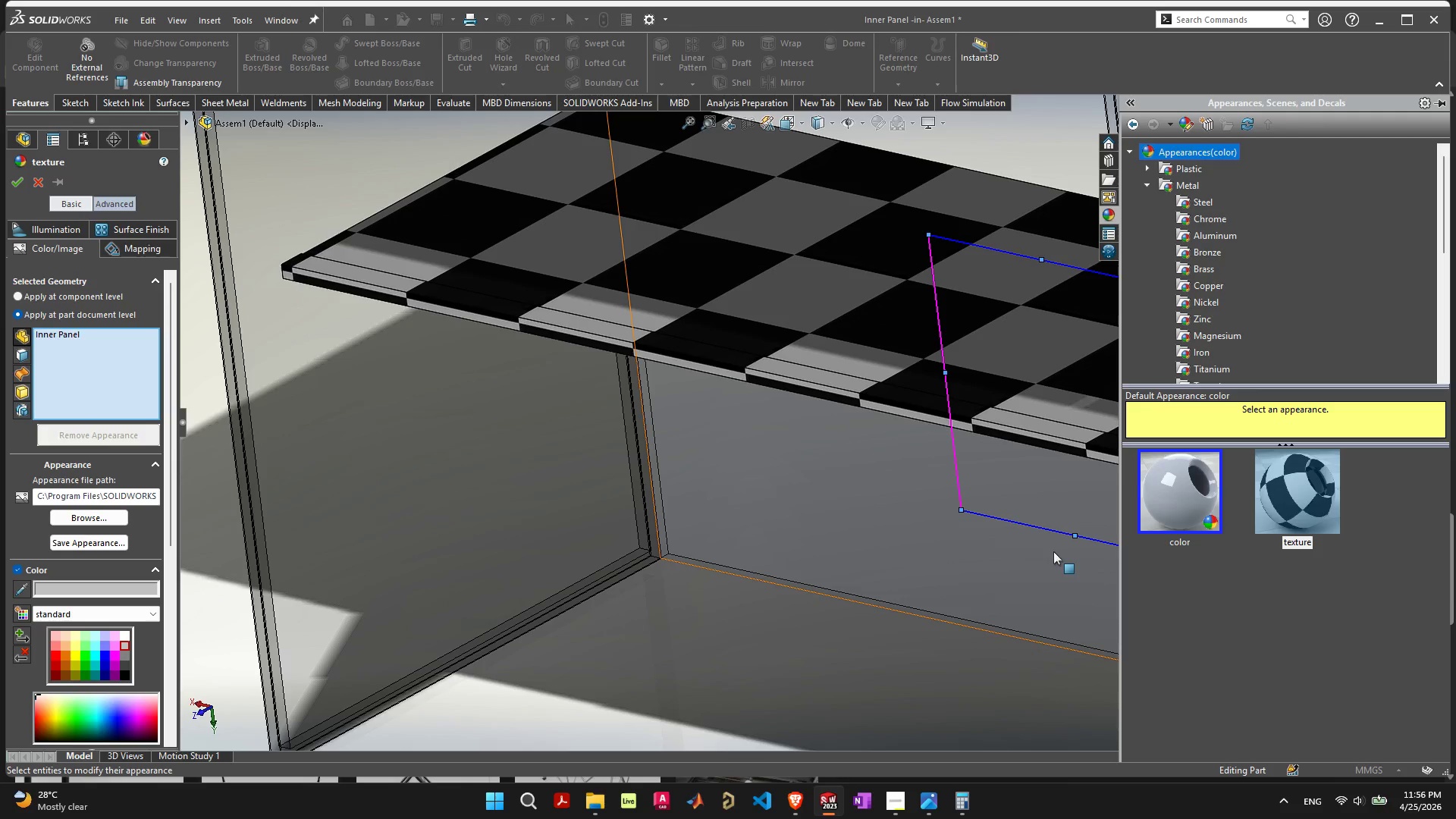 
double_click([1176, 497])
 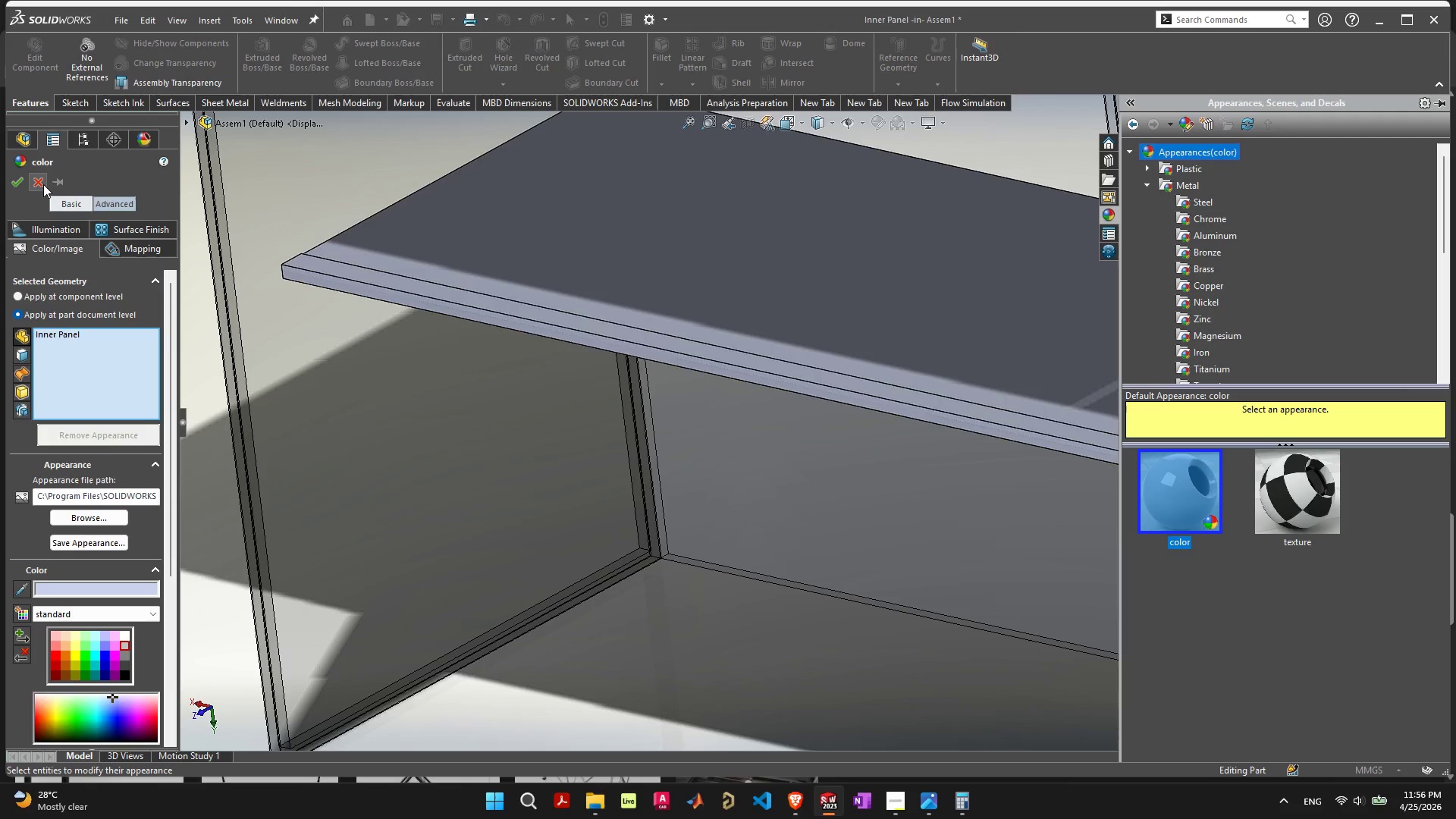 
left_click([24, 392])
 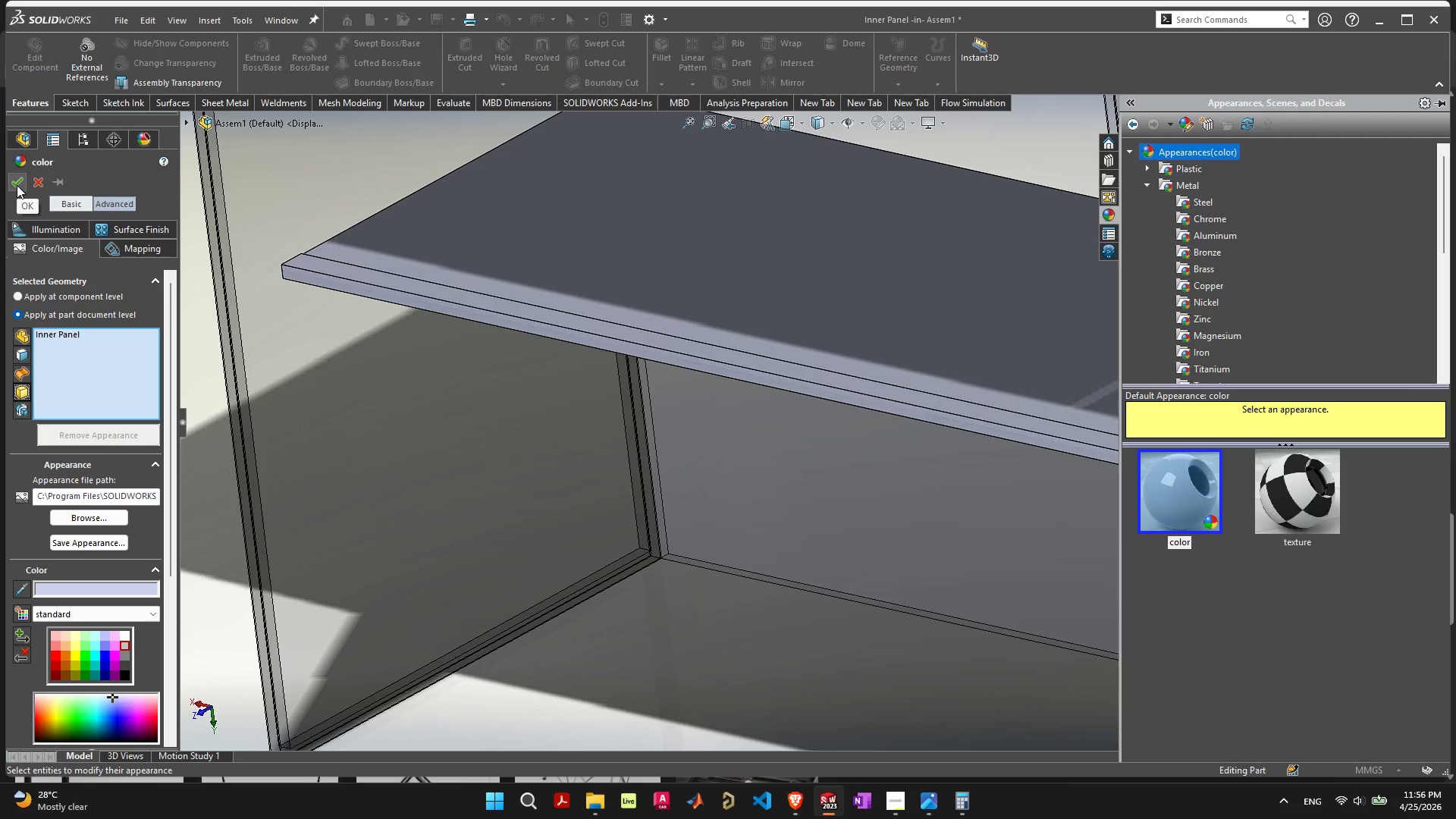 
left_click([33, 183])
 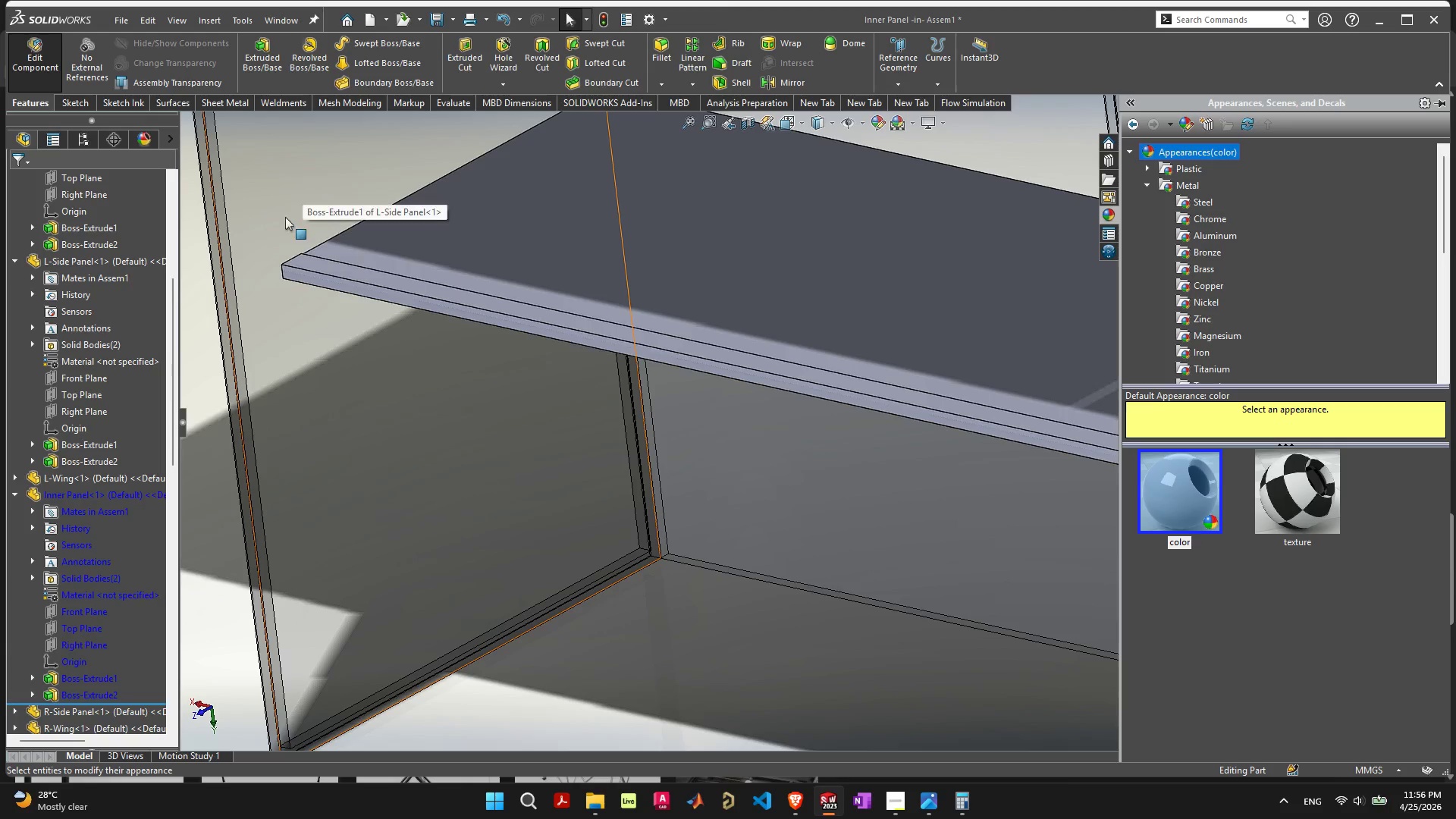 
scroll: coordinate [507, 369], scroll_direction: down, amount: 10.0
 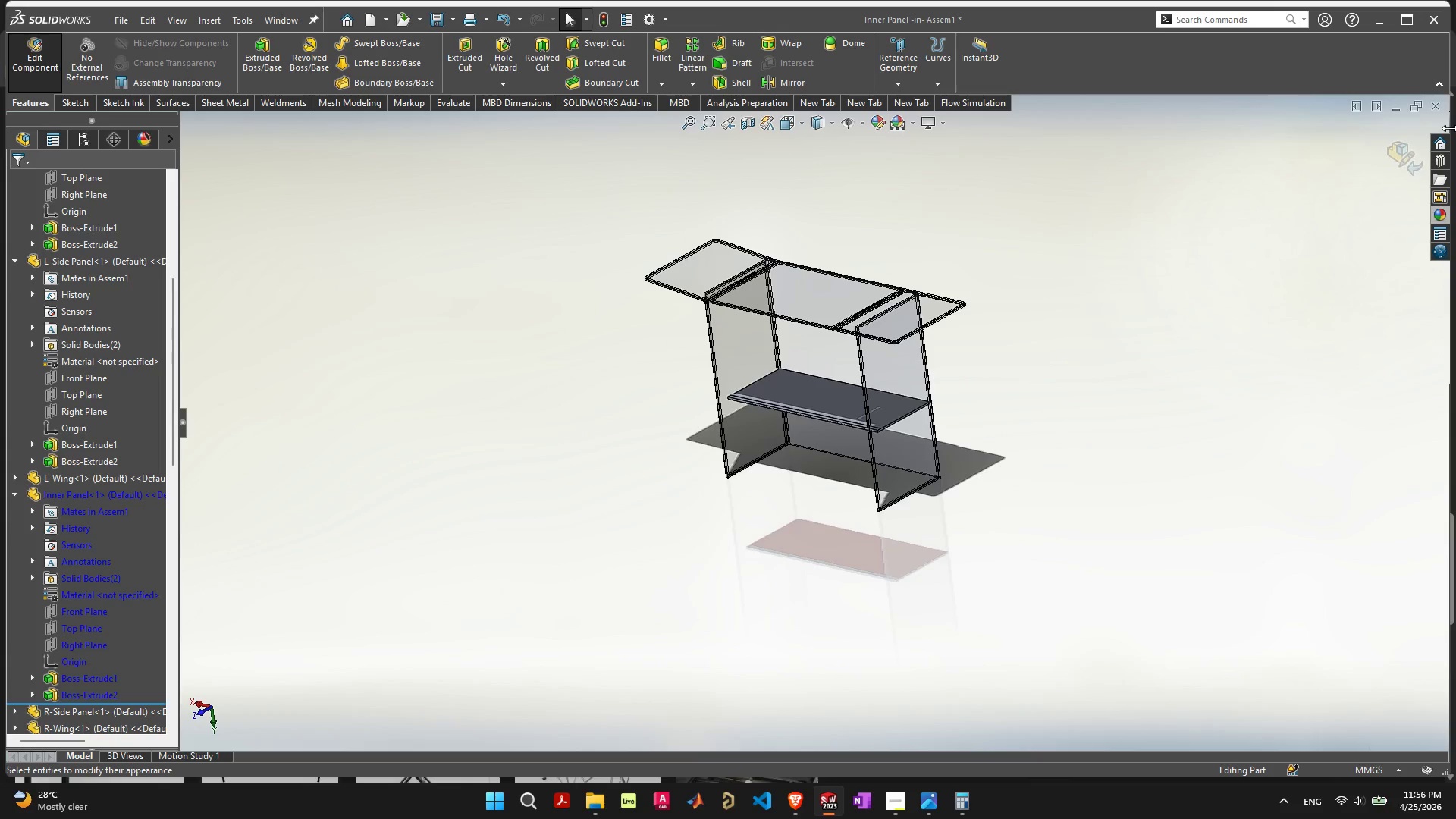 
left_click([1407, 150])
 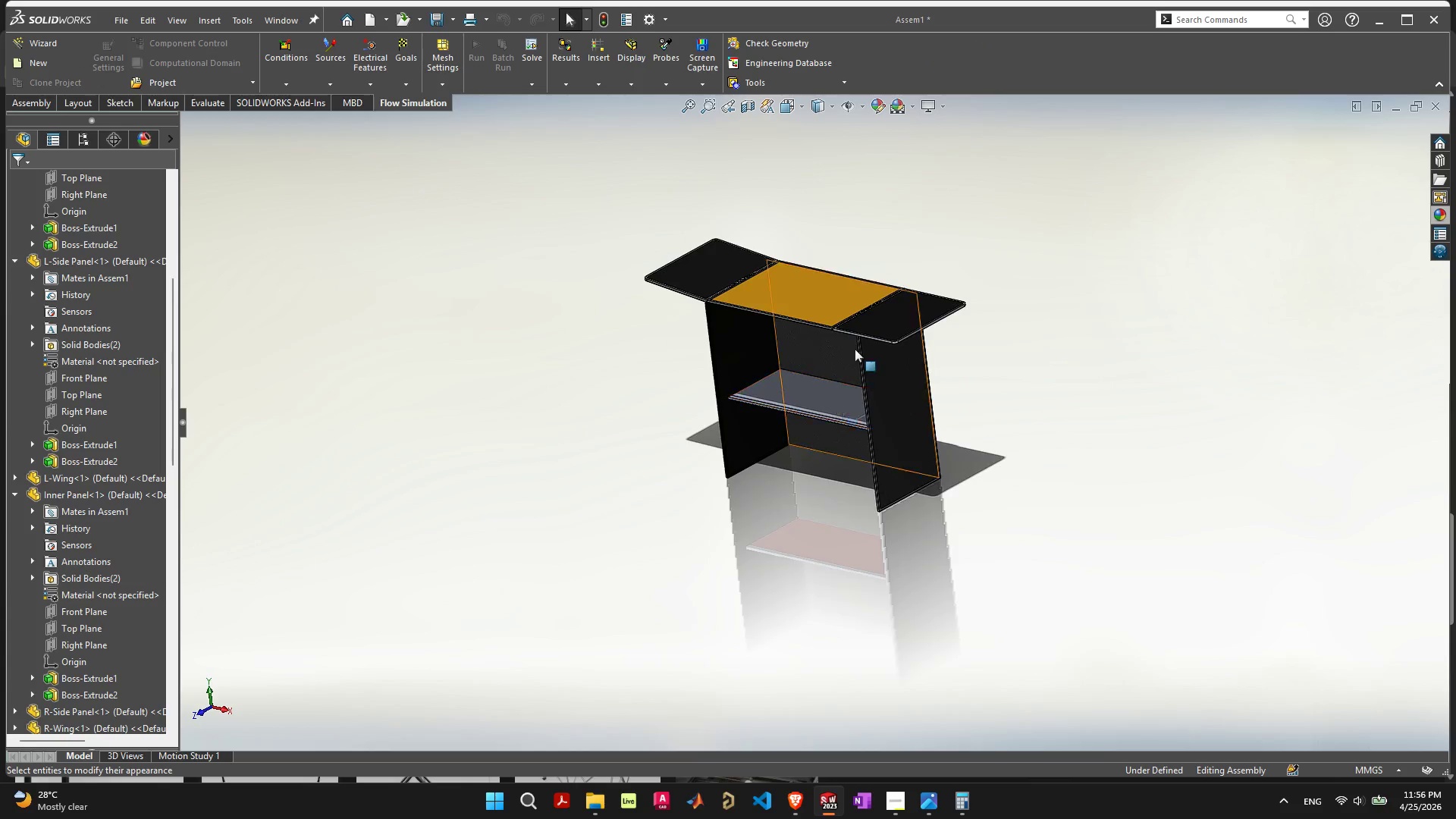 
scroll: coordinate [682, 533], scroll_direction: up, amount: 9.0
 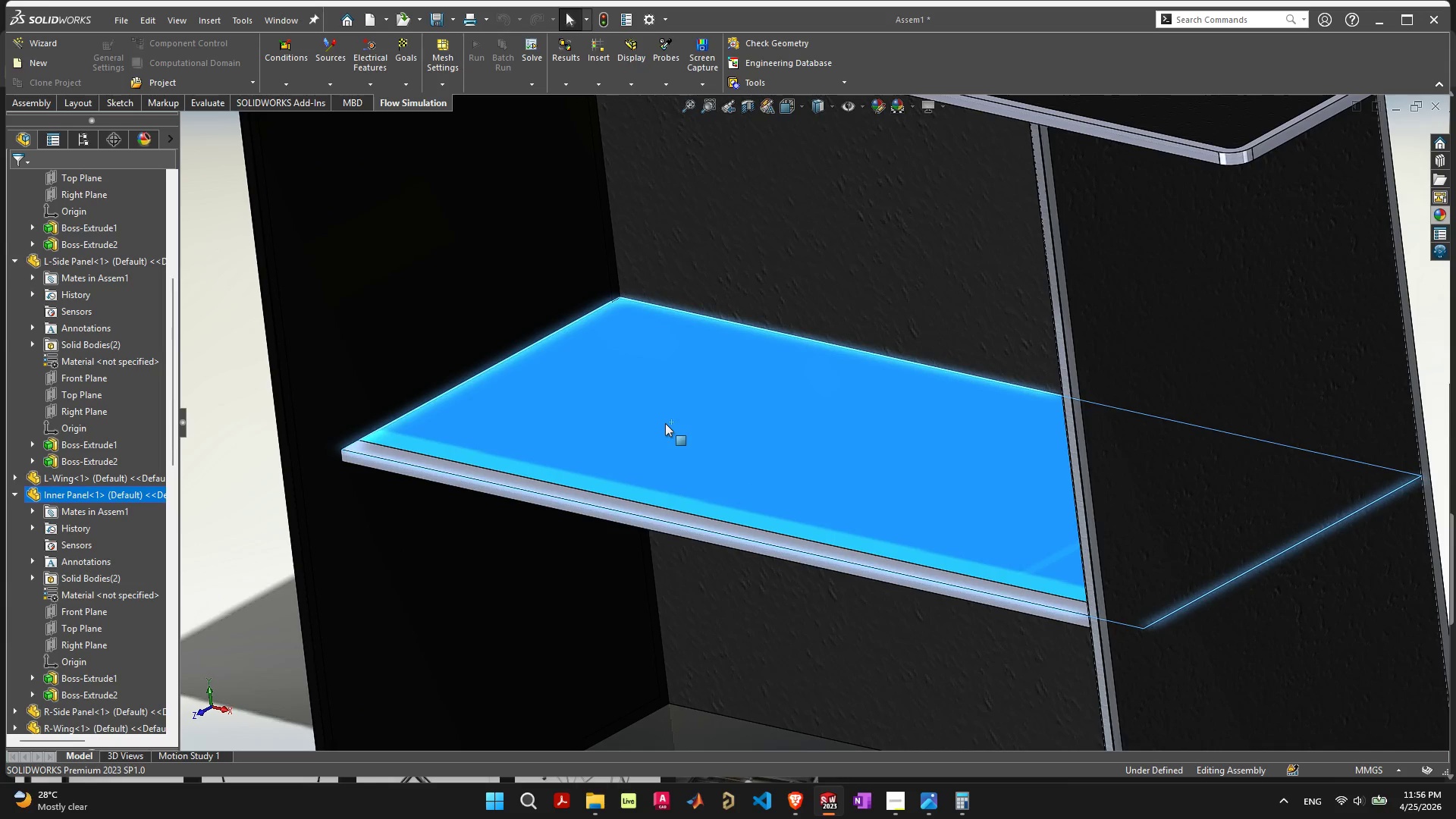 
double_click([665, 422])
 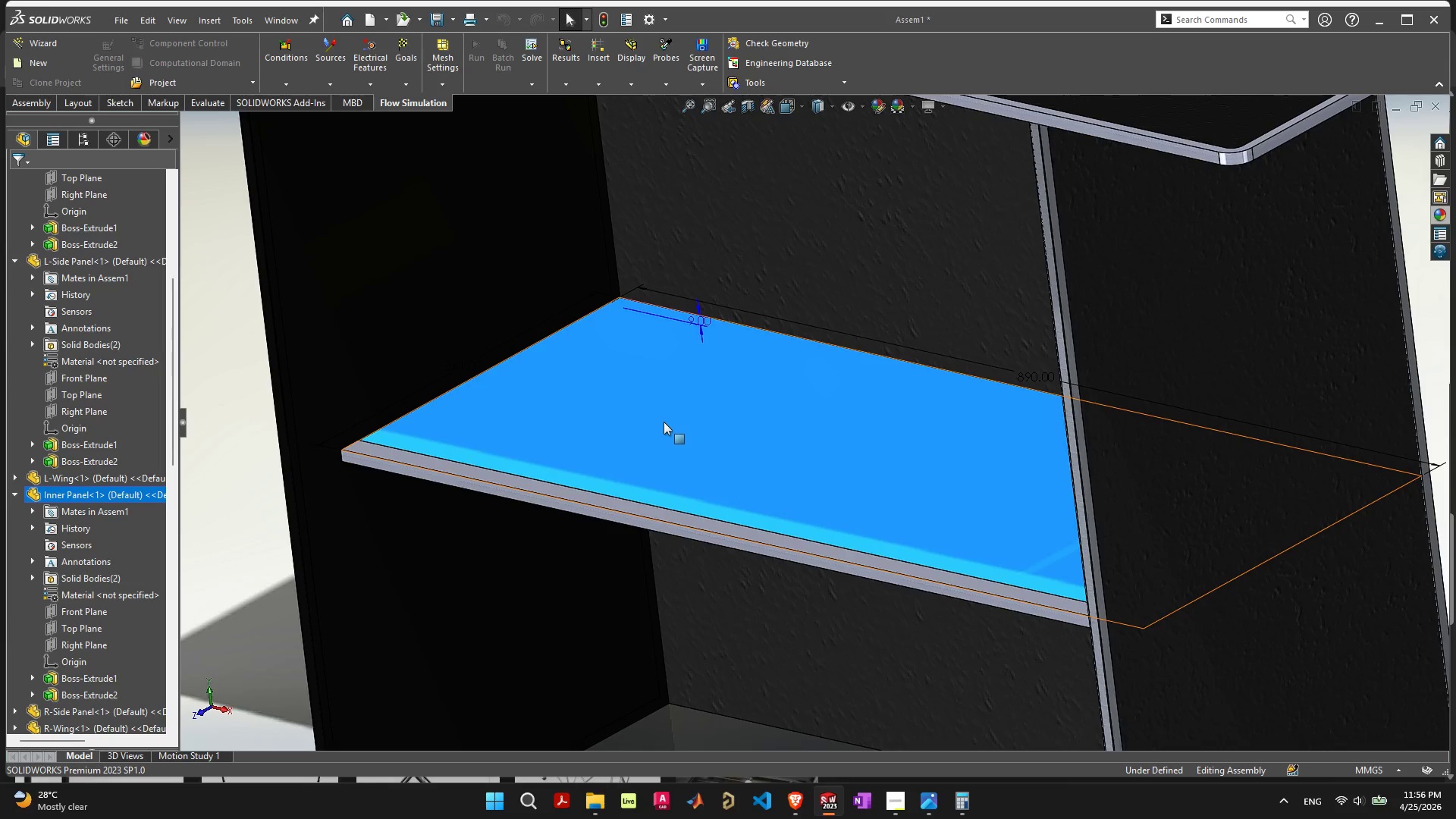 
left_click([664, 422])
 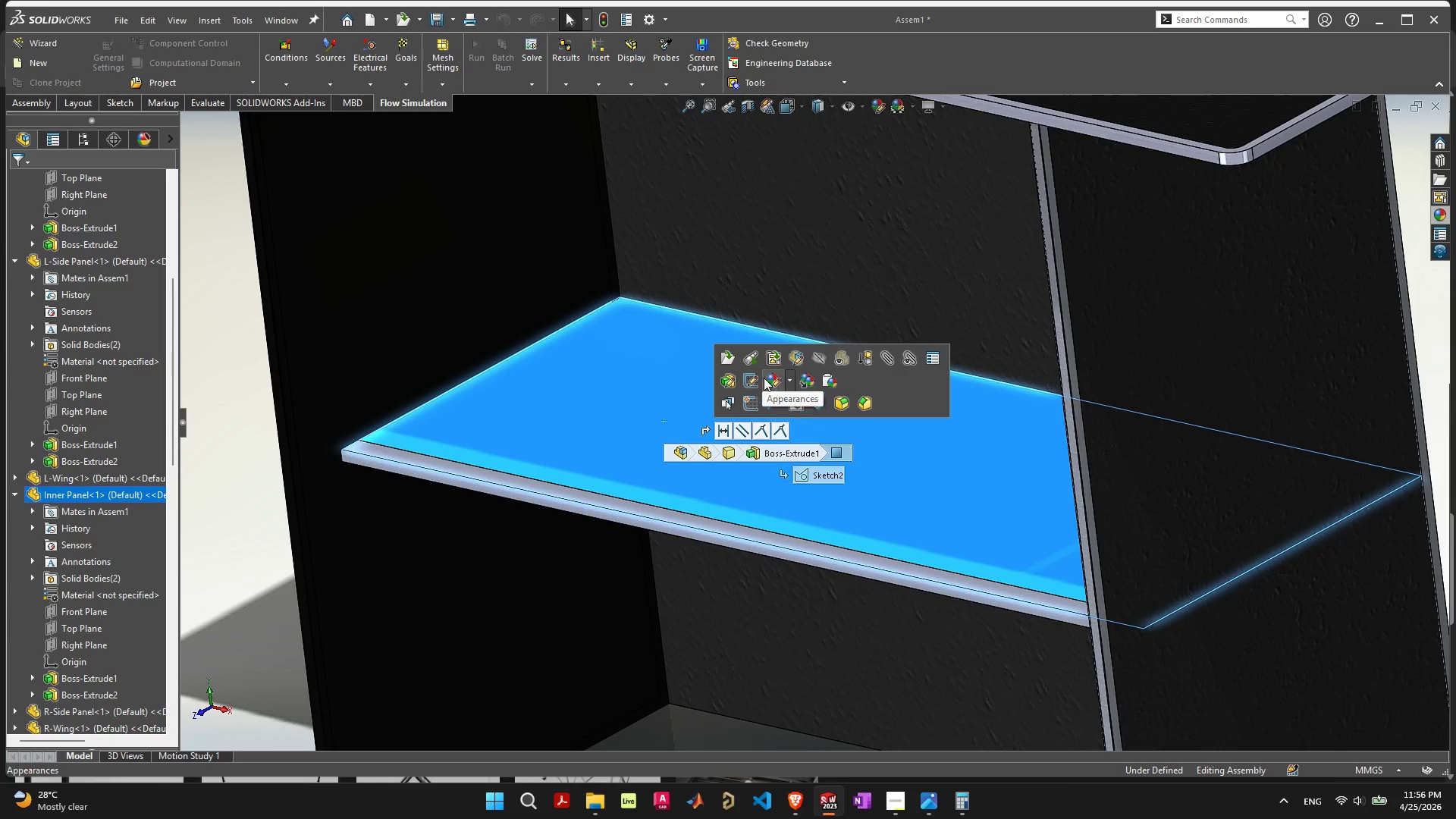 
left_click([780, 379])
 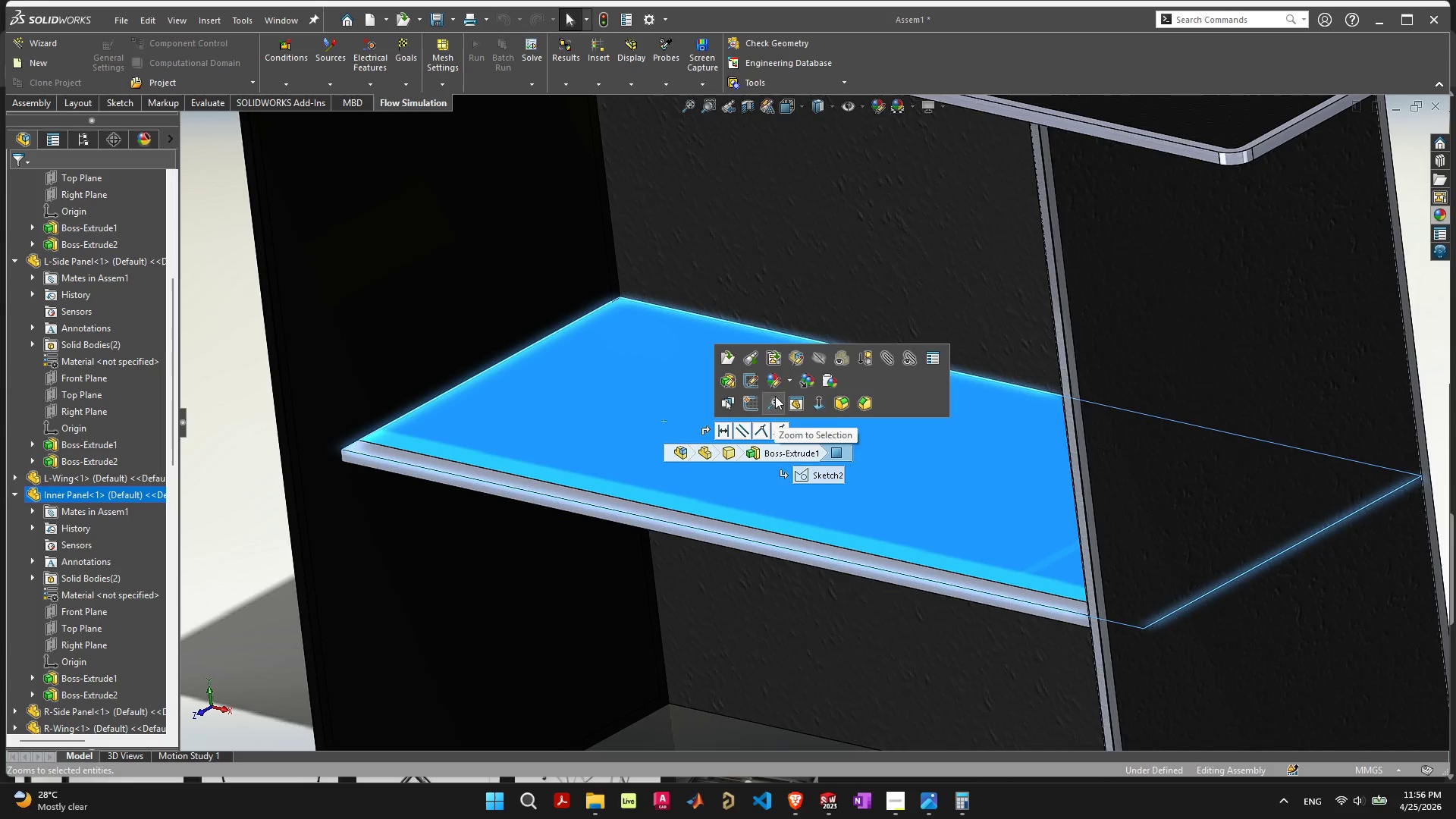 
left_click([775, 384])
 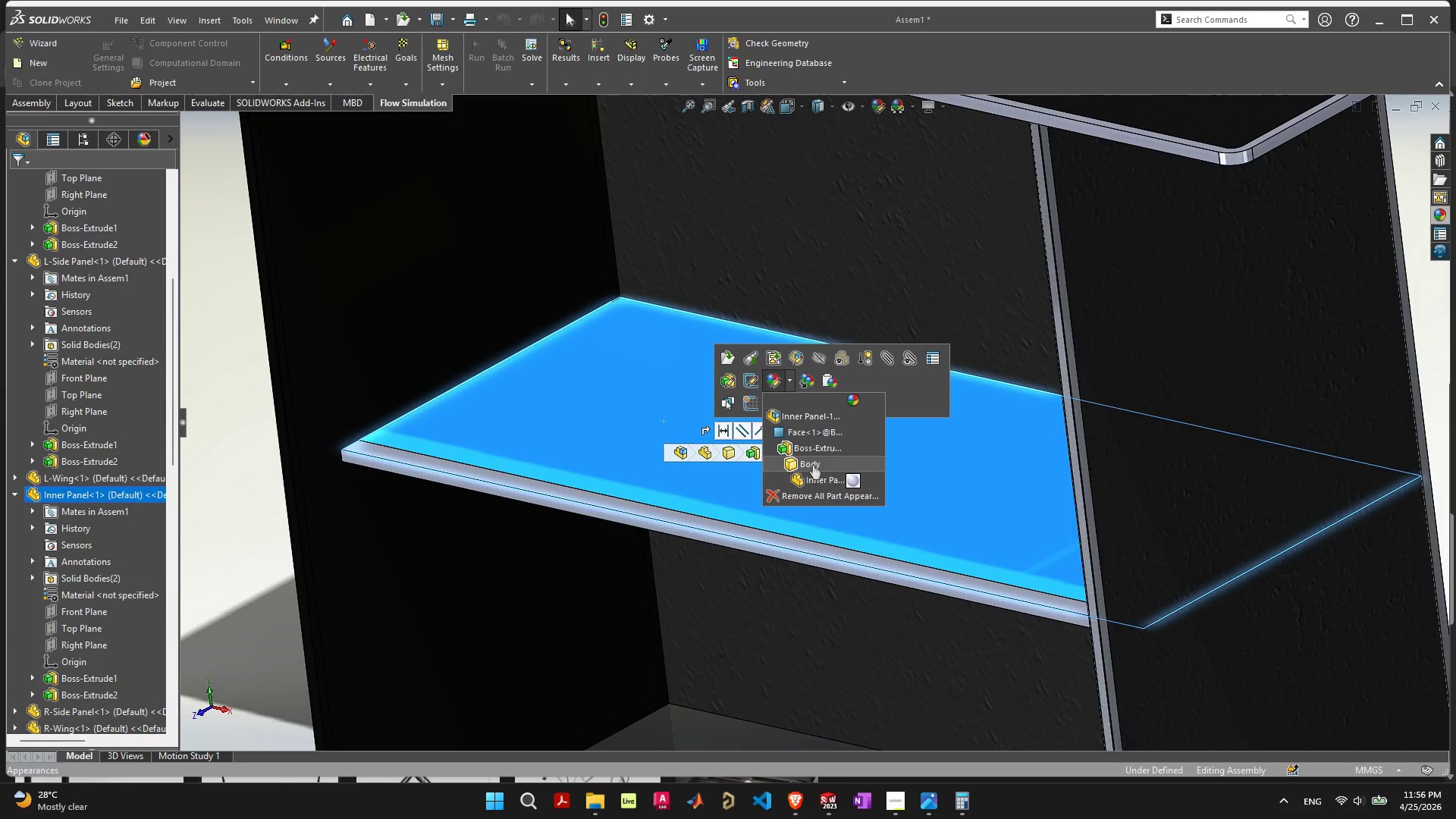 
left_click([813, 465])
 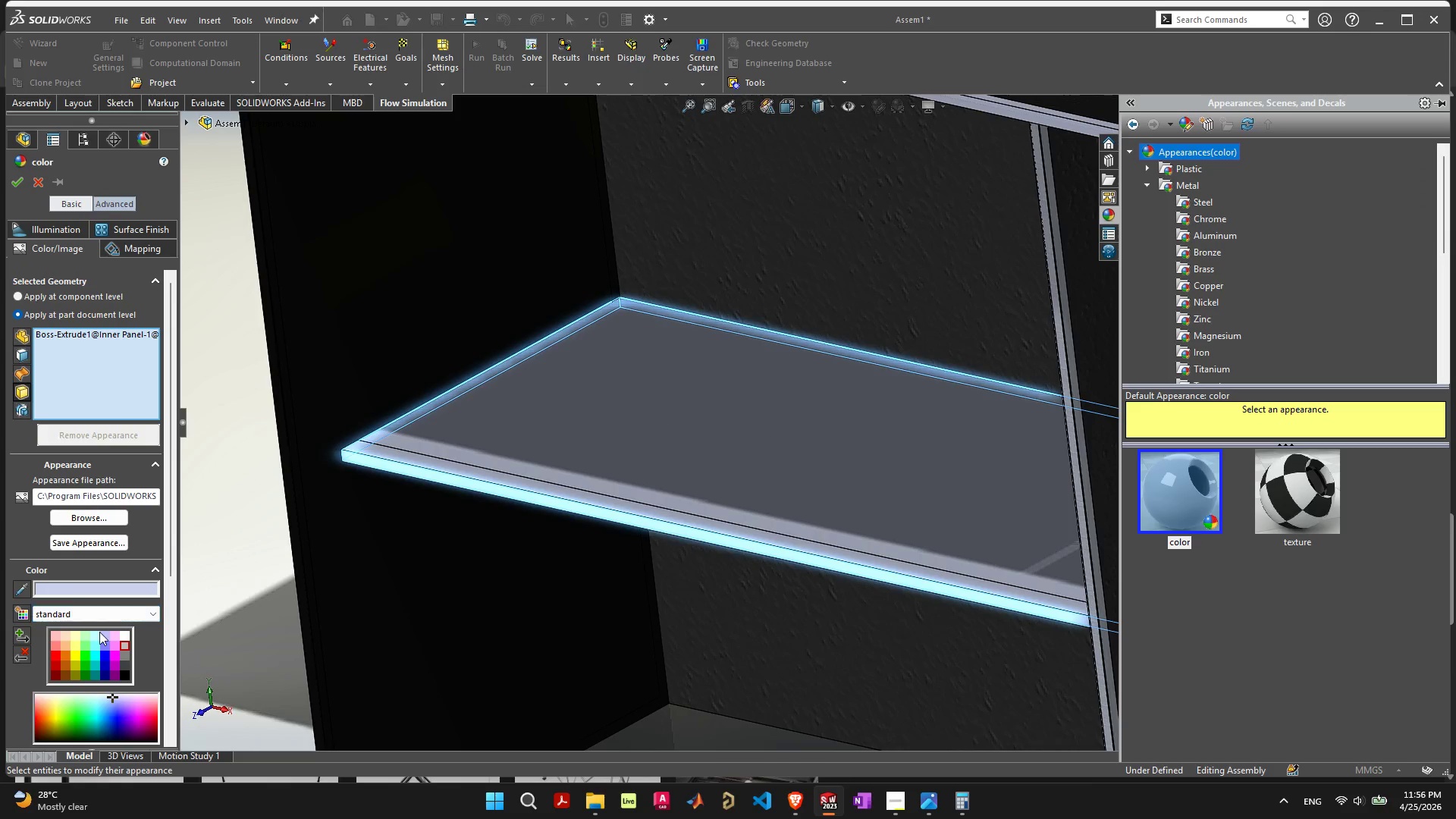 
left_click([126, 679])
 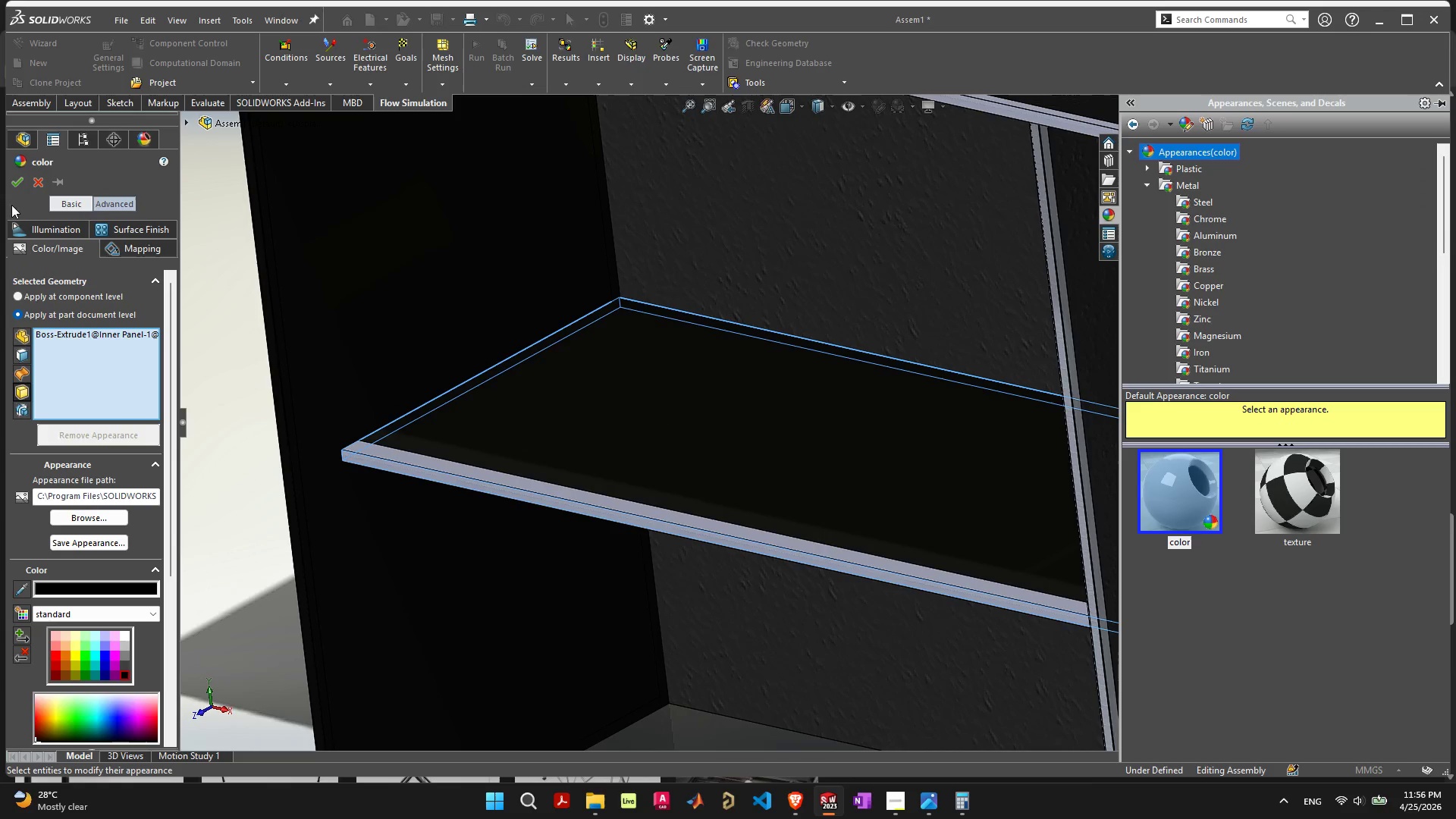 
left_click([17, 177])
 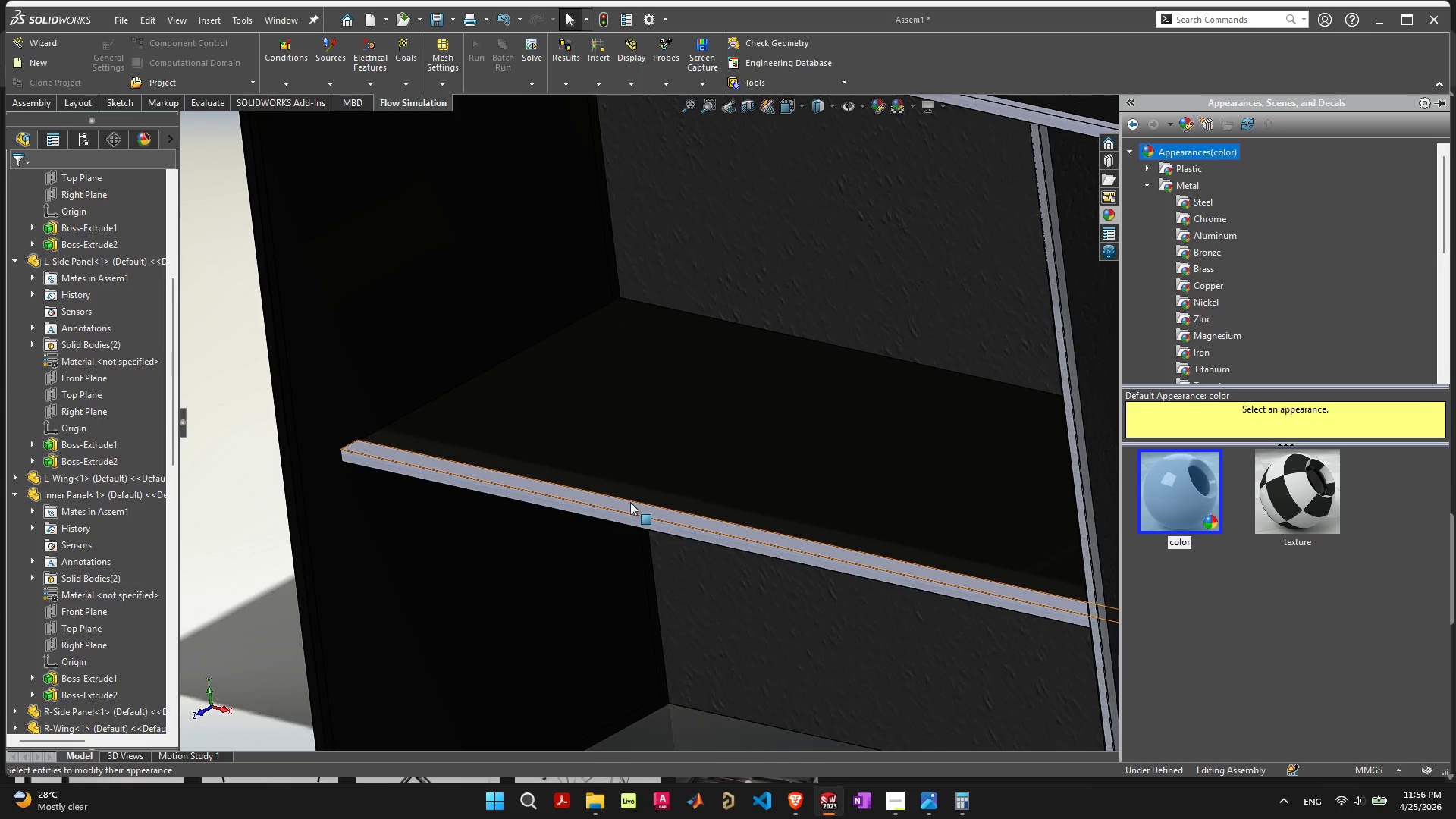 
left_click([629, 504])
 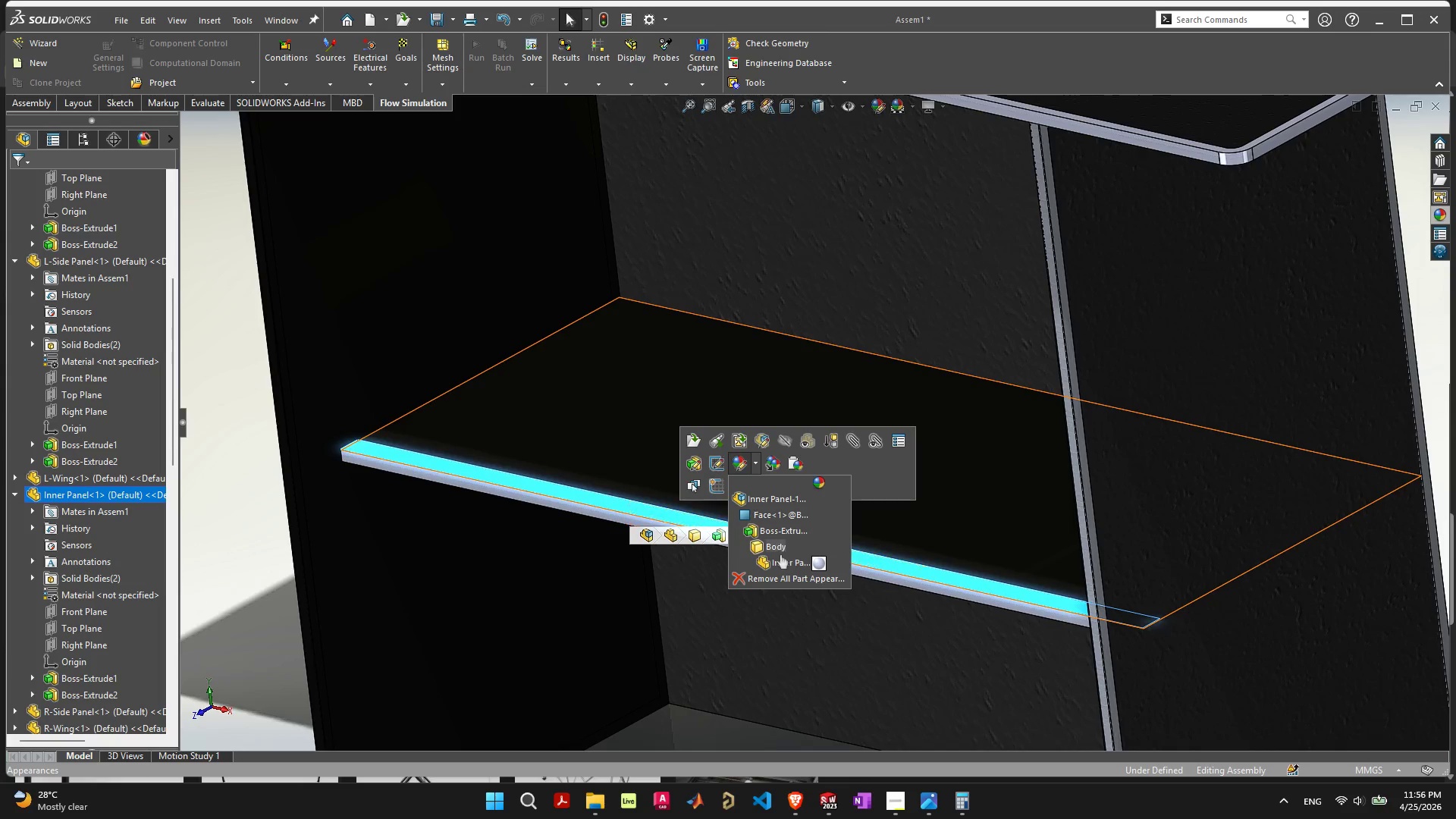 
left_click([781, 549])
 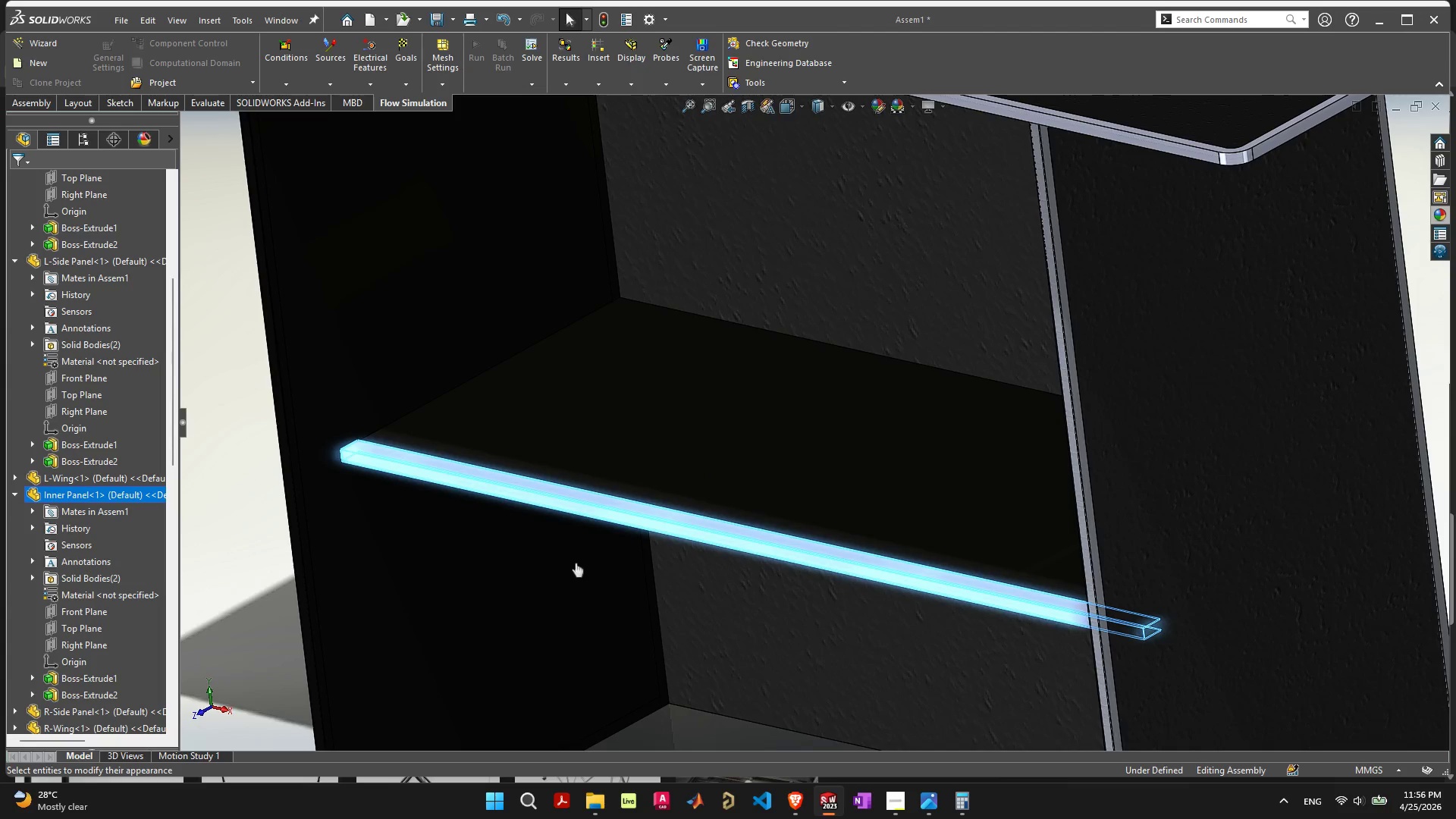 
mouse_move([146, 548])
 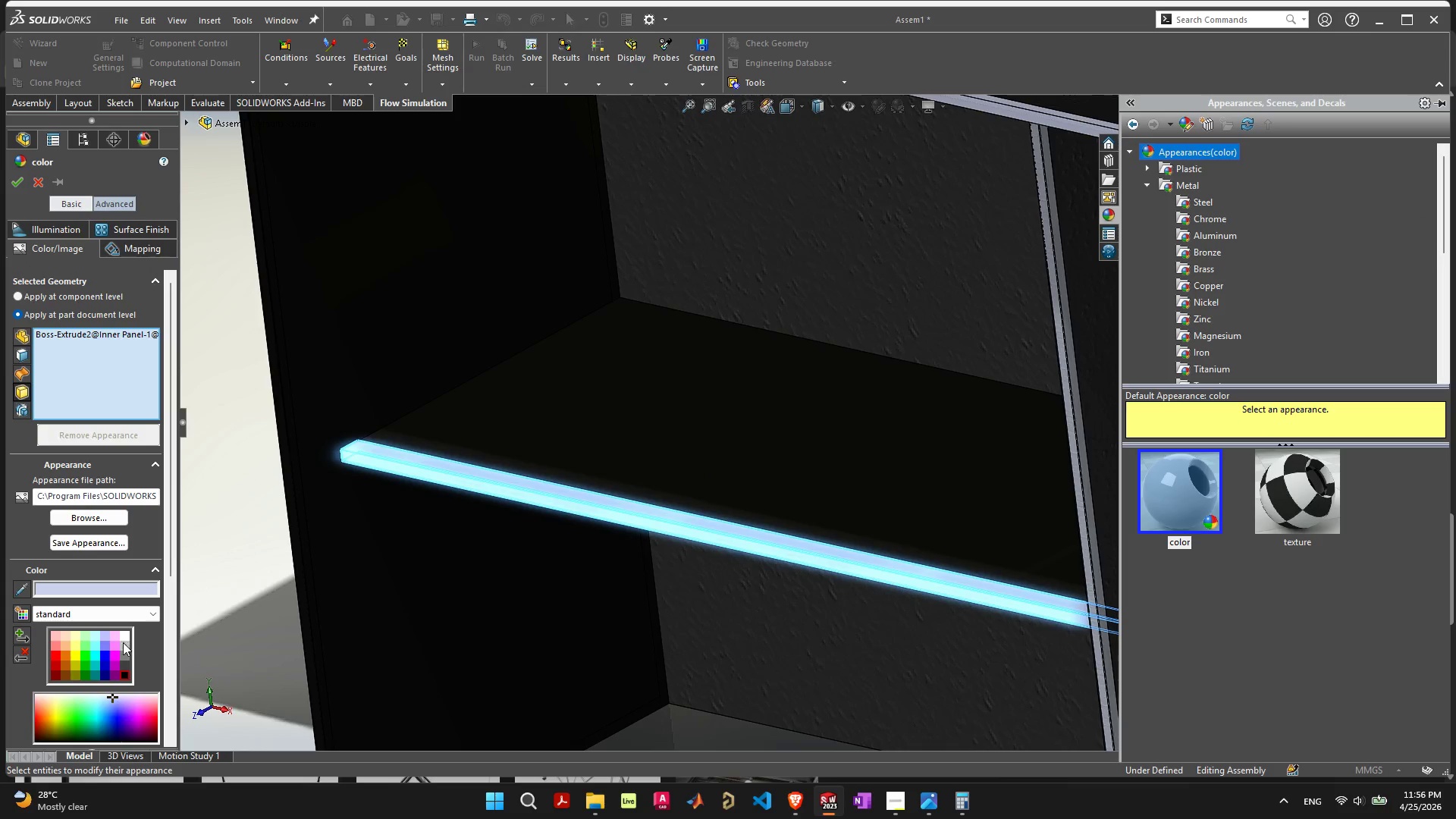 
left_click([123, 648])
 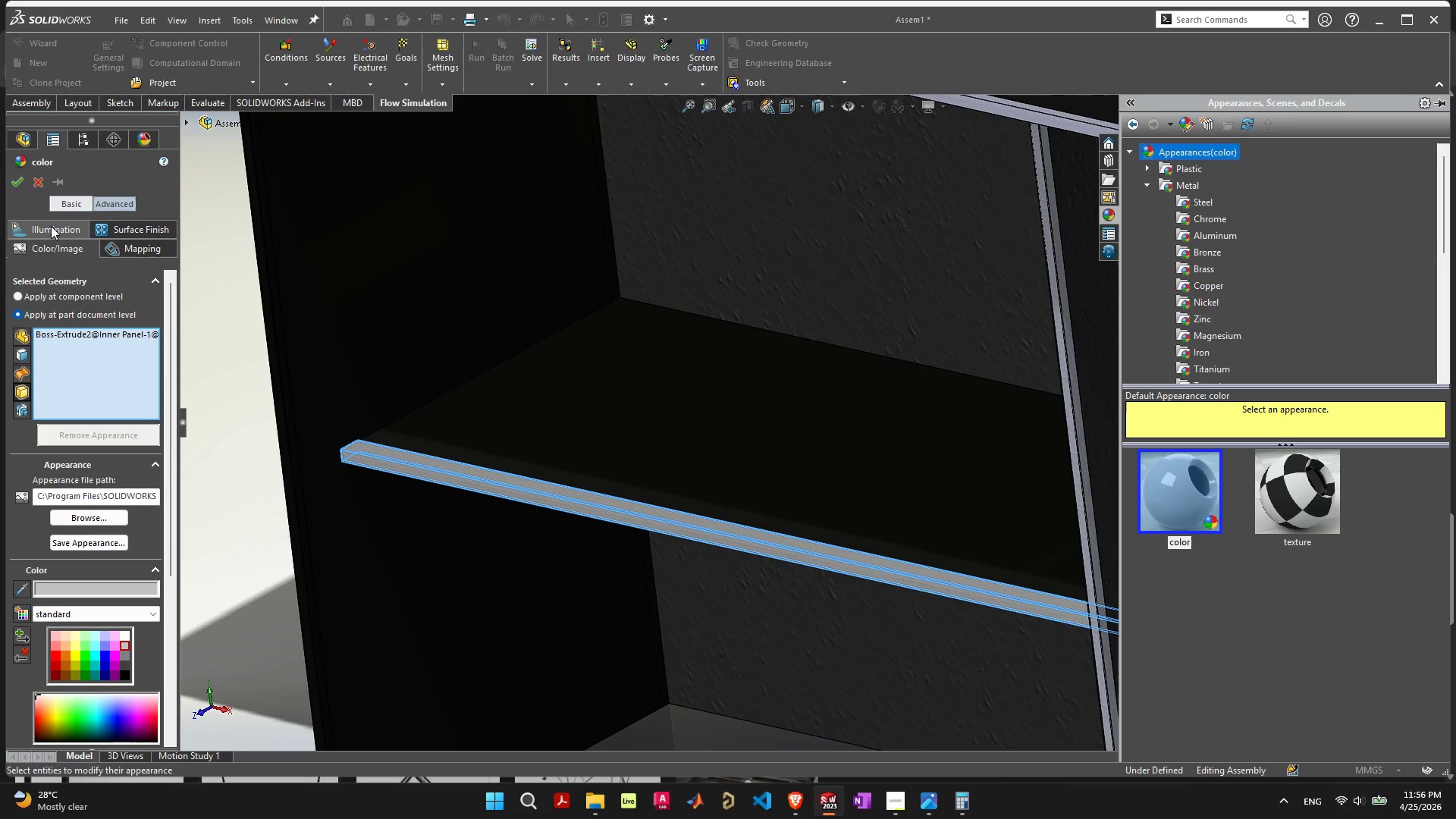 
left_click([10, 173])
 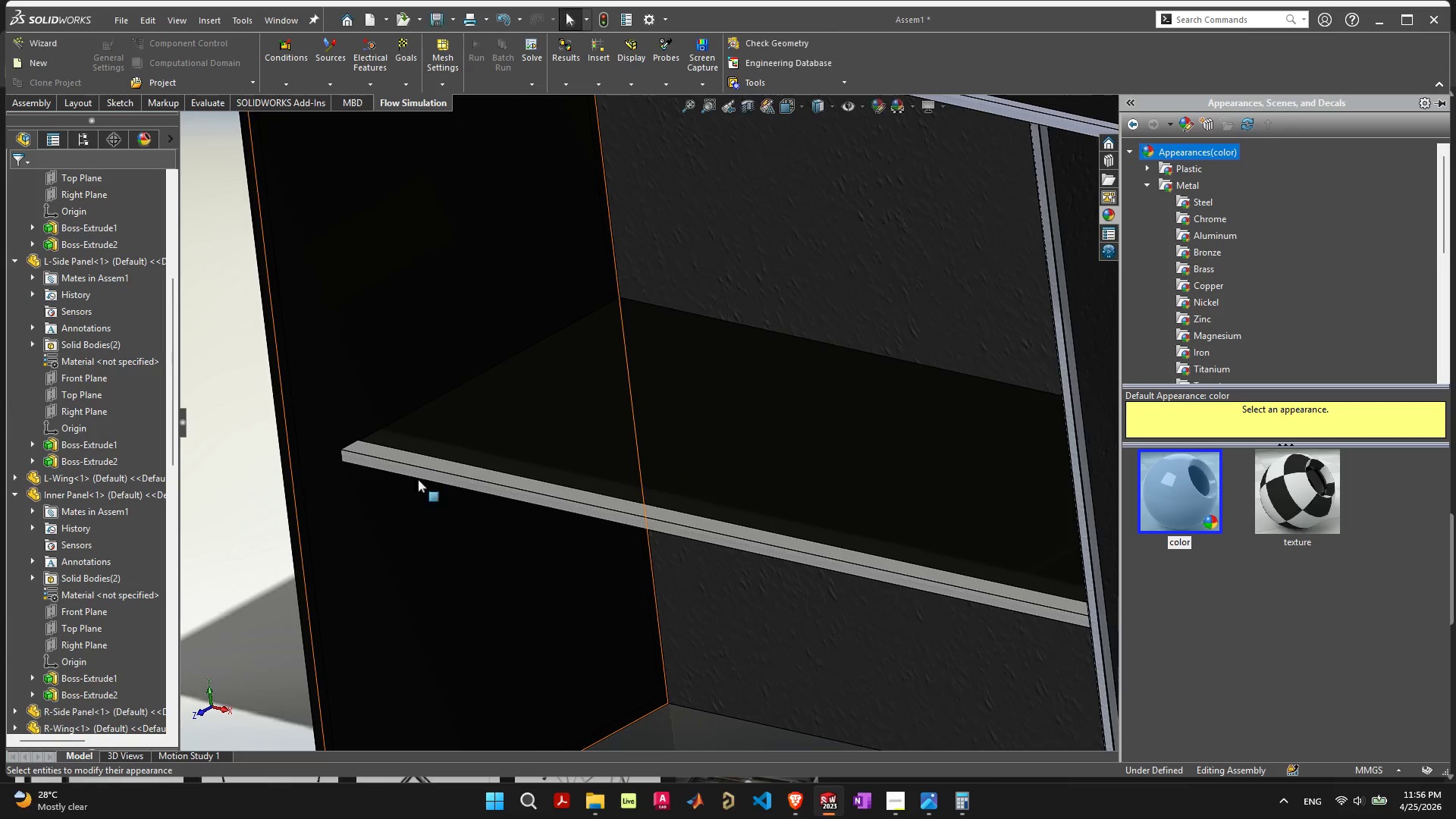 
scroll: coordinate [353, 514], scroll_direction: down, amount: 5.0
 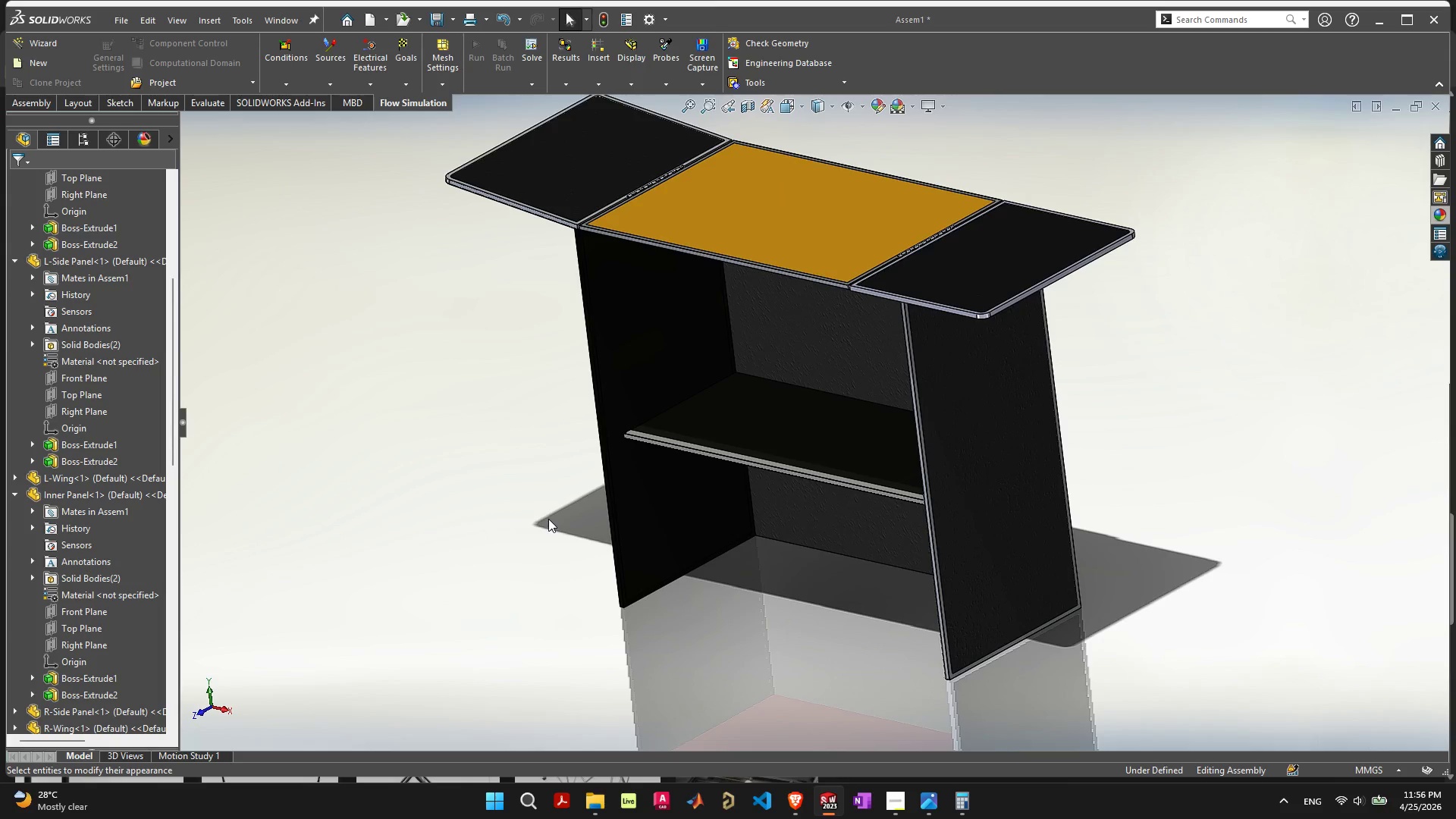 
scroll: coordinate [908, 428], scroll_direction: up, amount: 3.0
 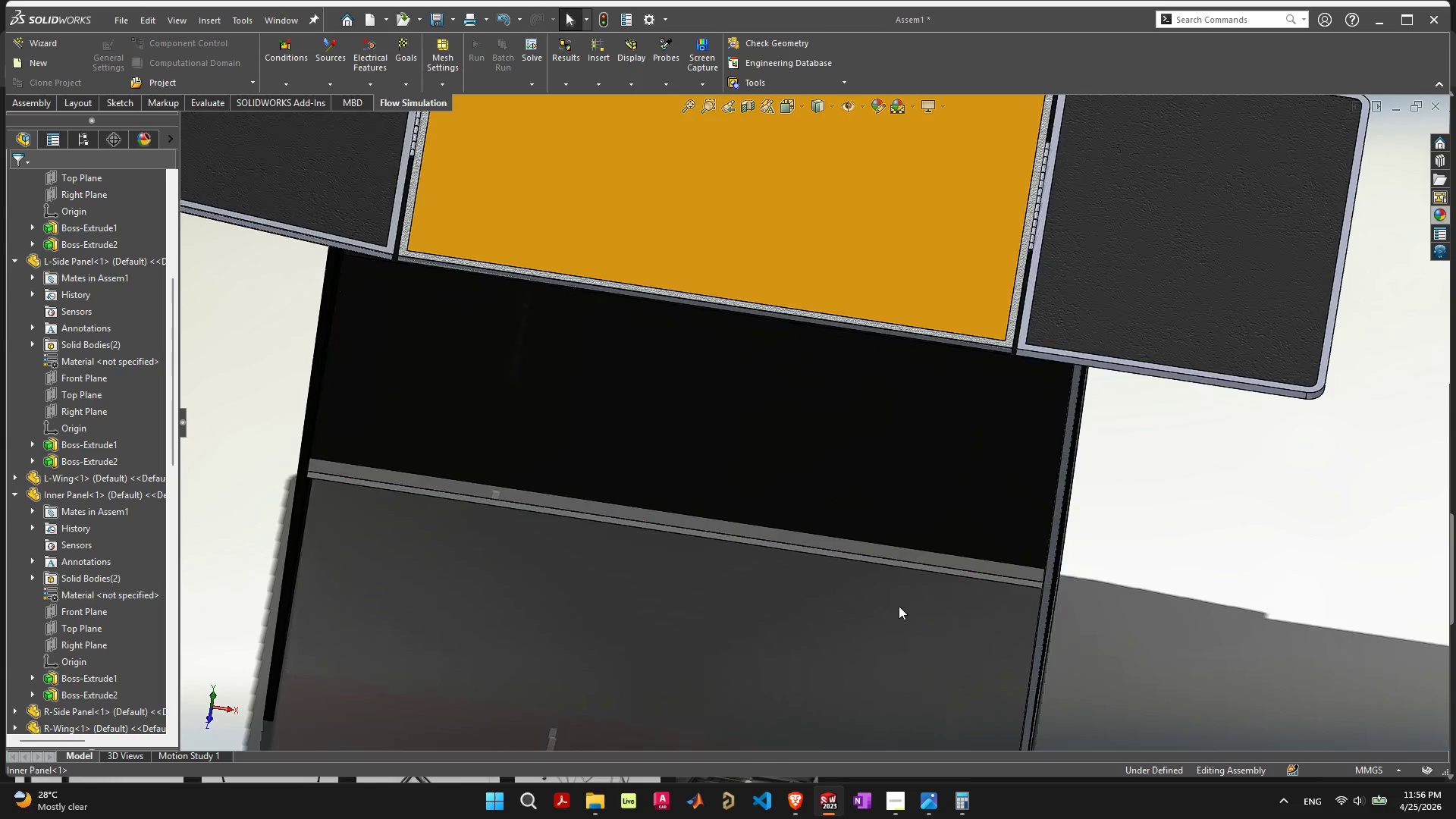 
left_click([748, 333])
 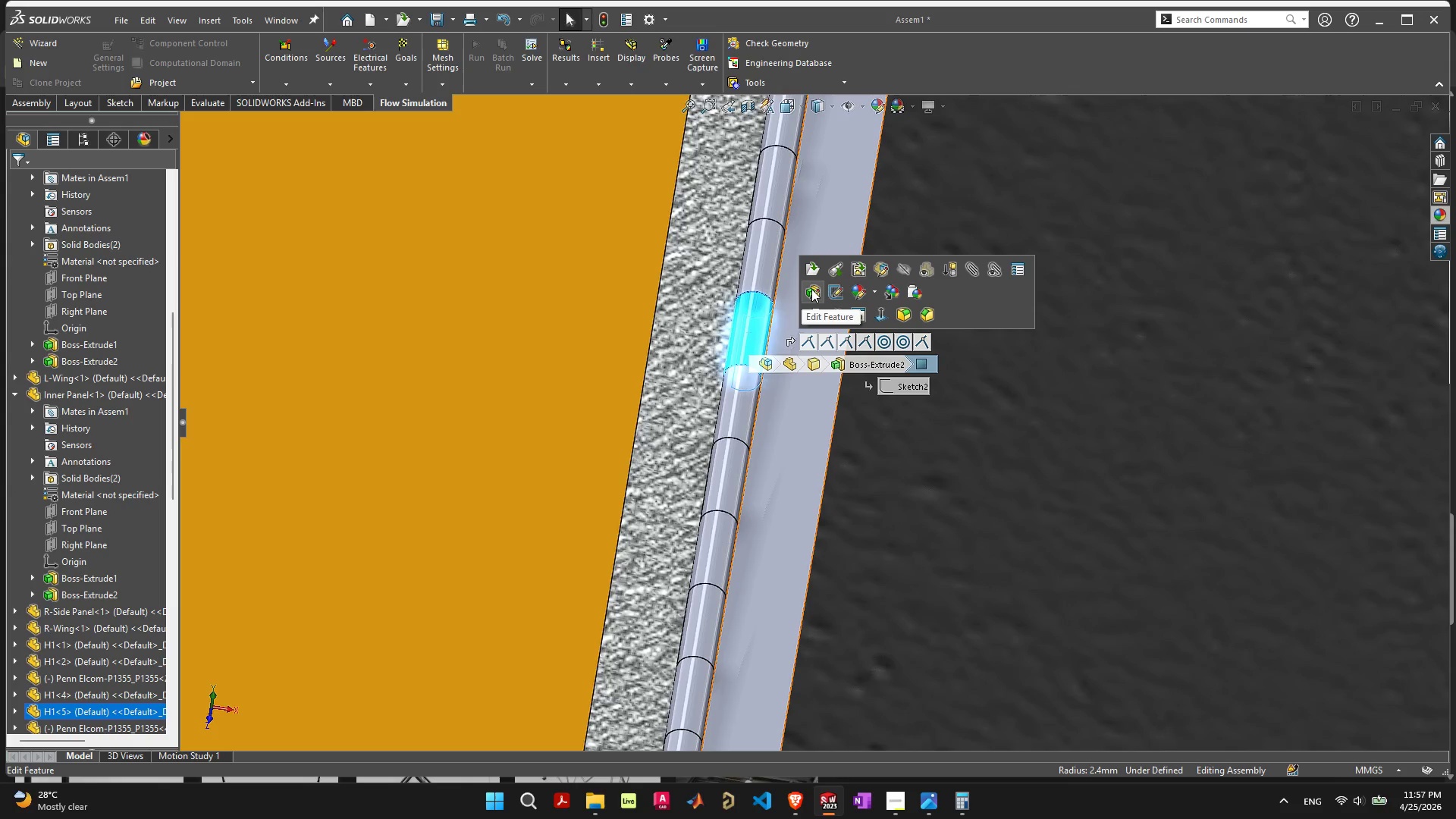 
scroll: coordinate [720, 347], scroll_direction: up, amount: 12.0
 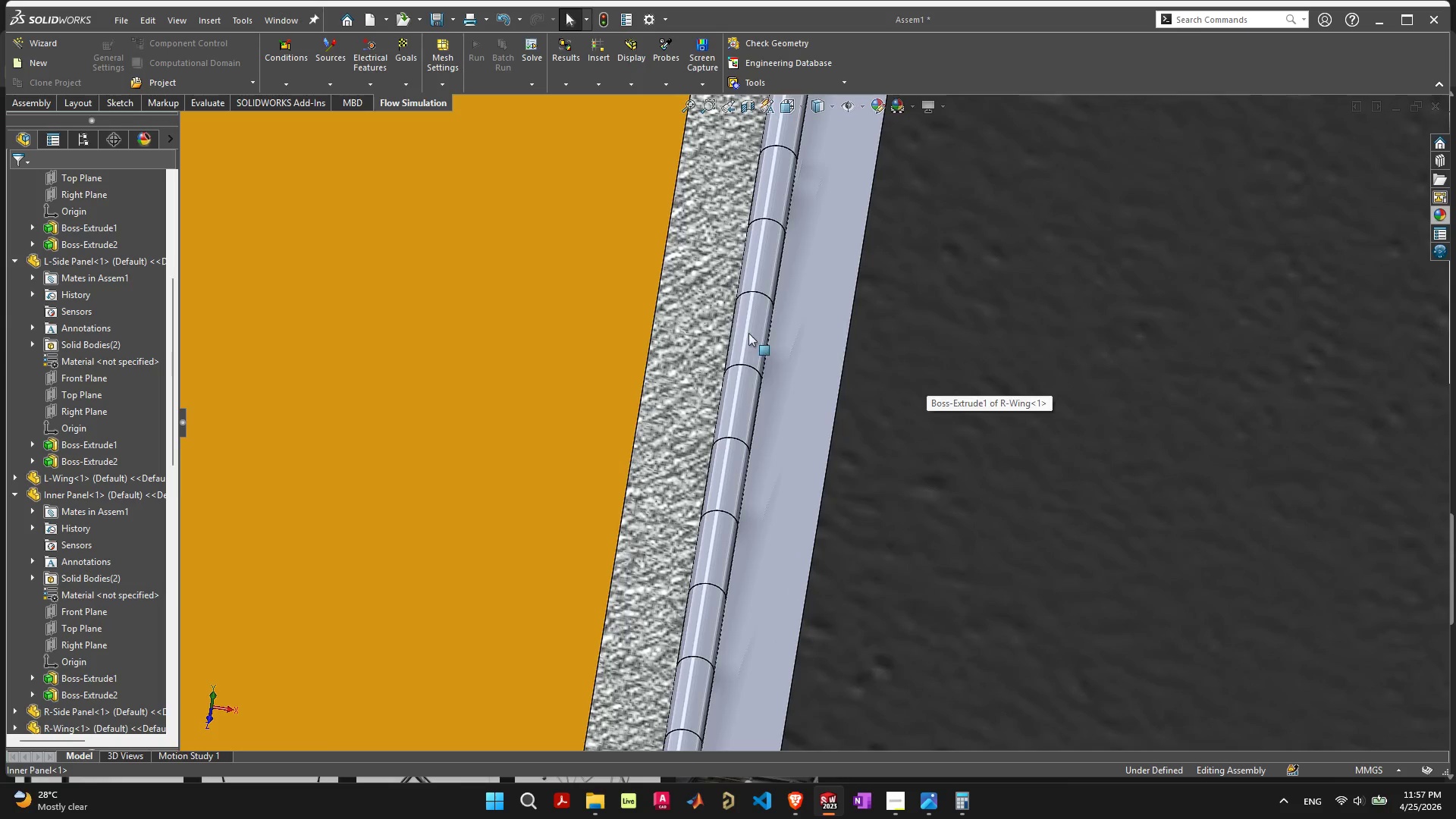 
left_click([852, 291])
 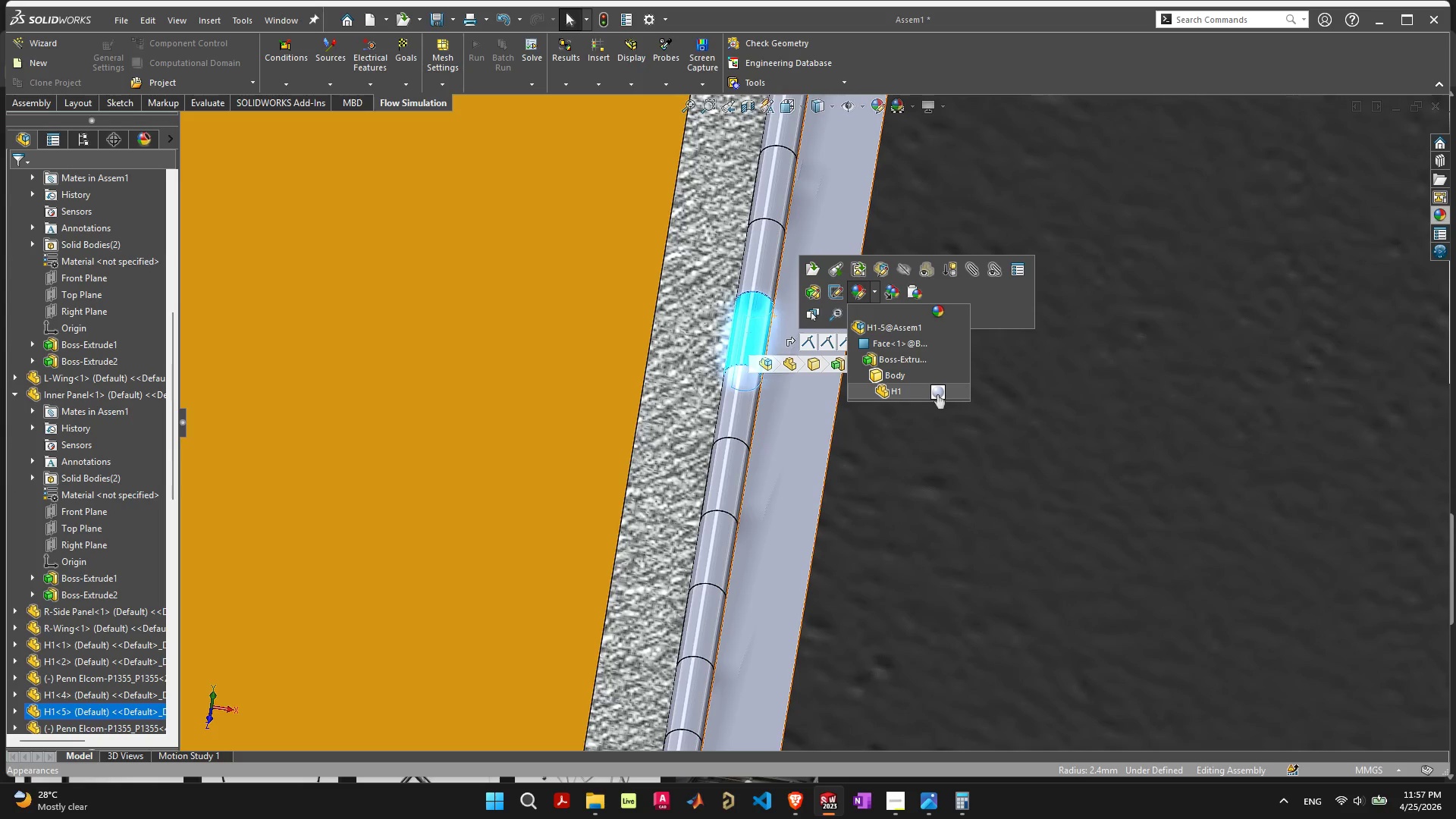 
left_click([938, 394])
 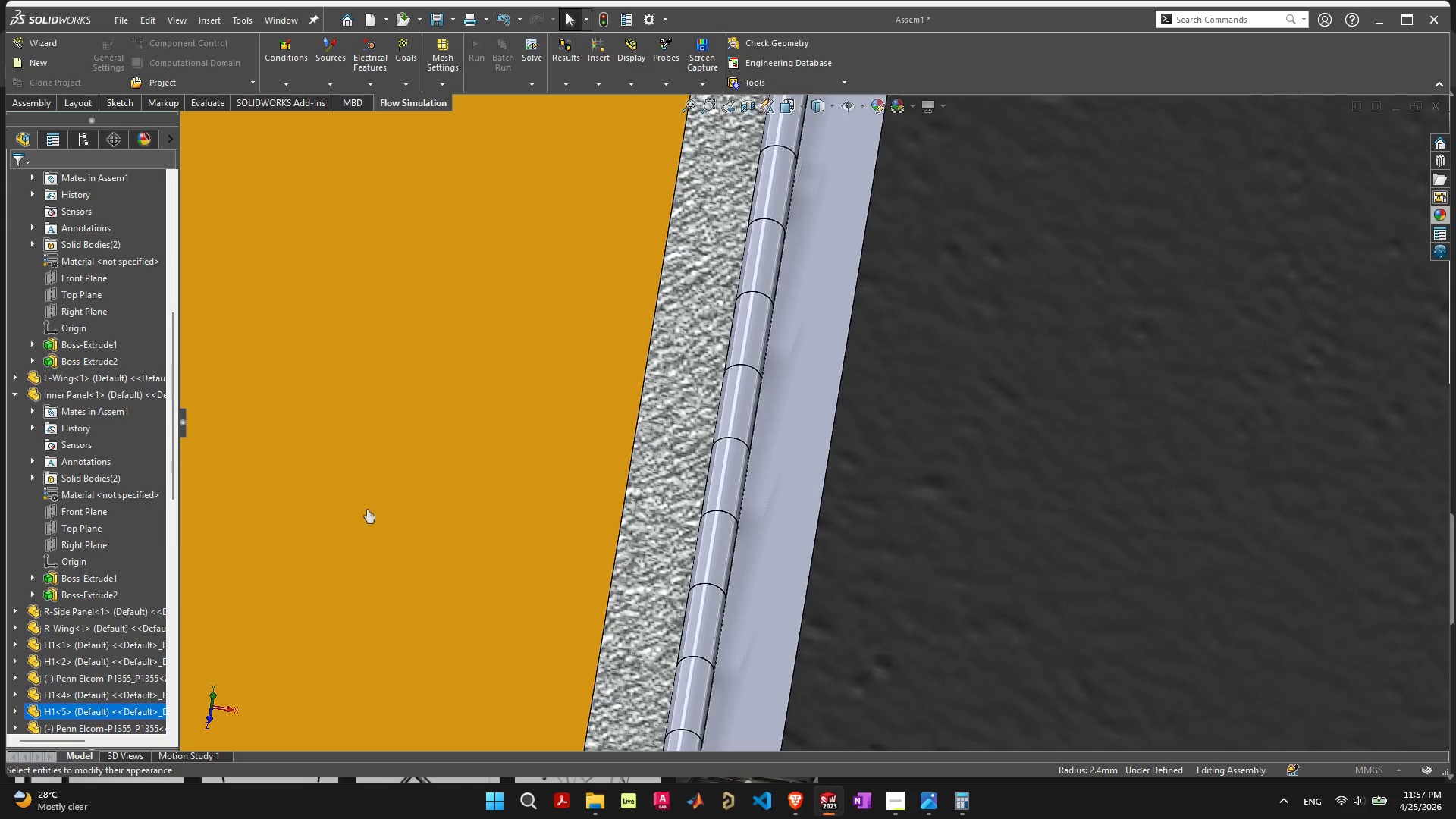 
mouse_move([128, 593])
 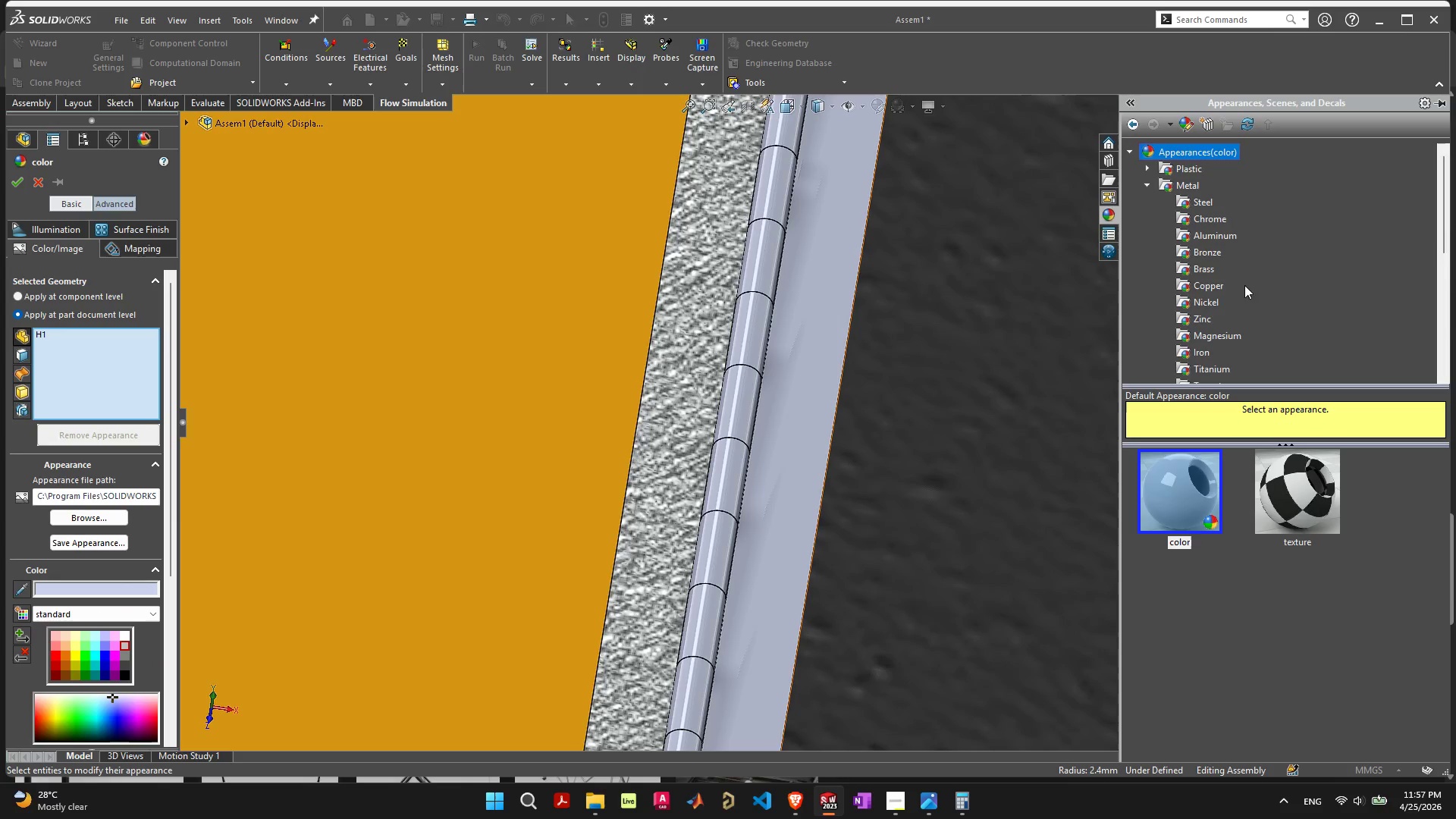 
scroll: coordinate [1238, 281], scroll_direction: down, amount: 4.0
 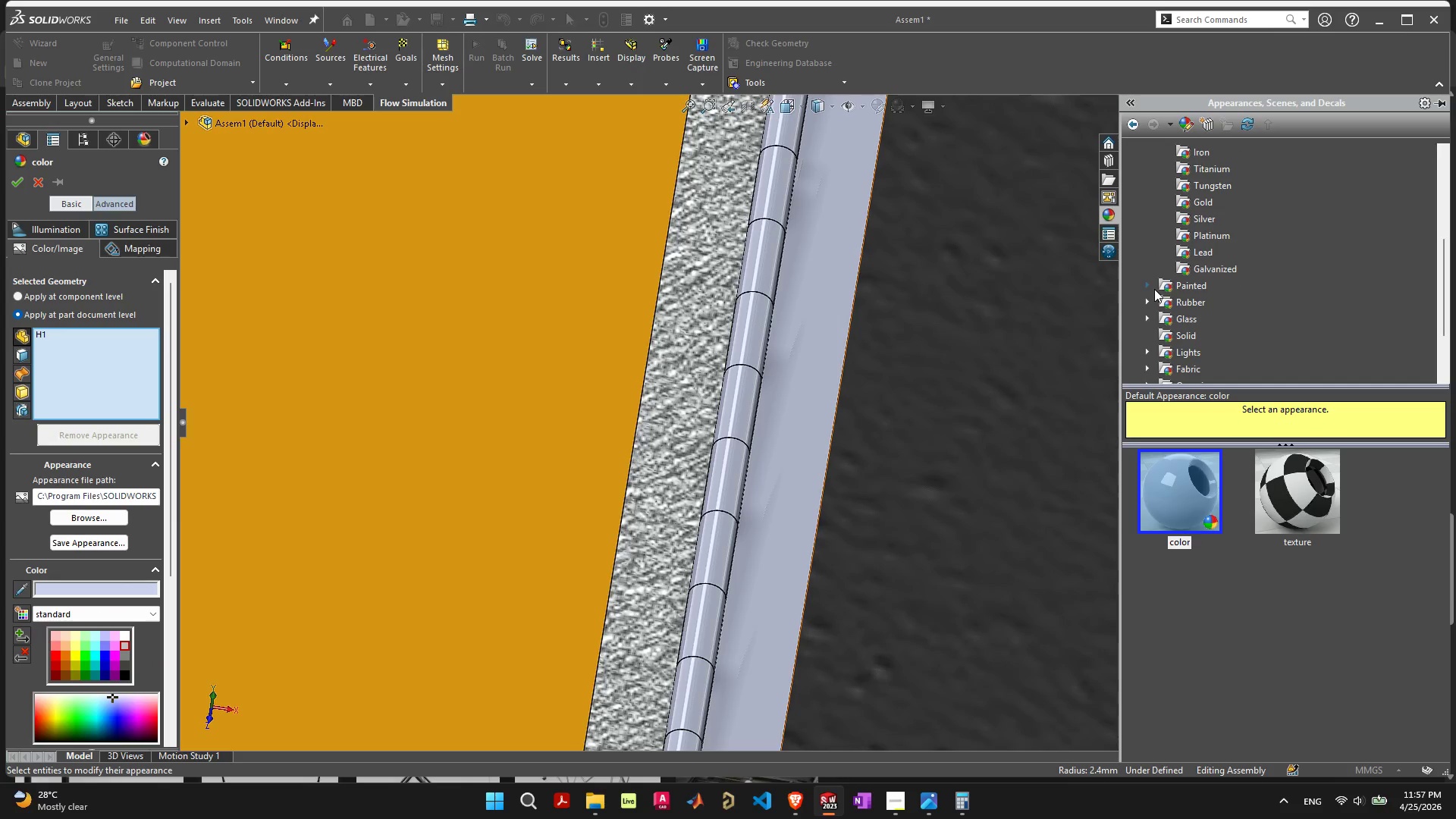 
scroll: coordinate [1221, 300], scroll_direction: up, amount: 3.0
 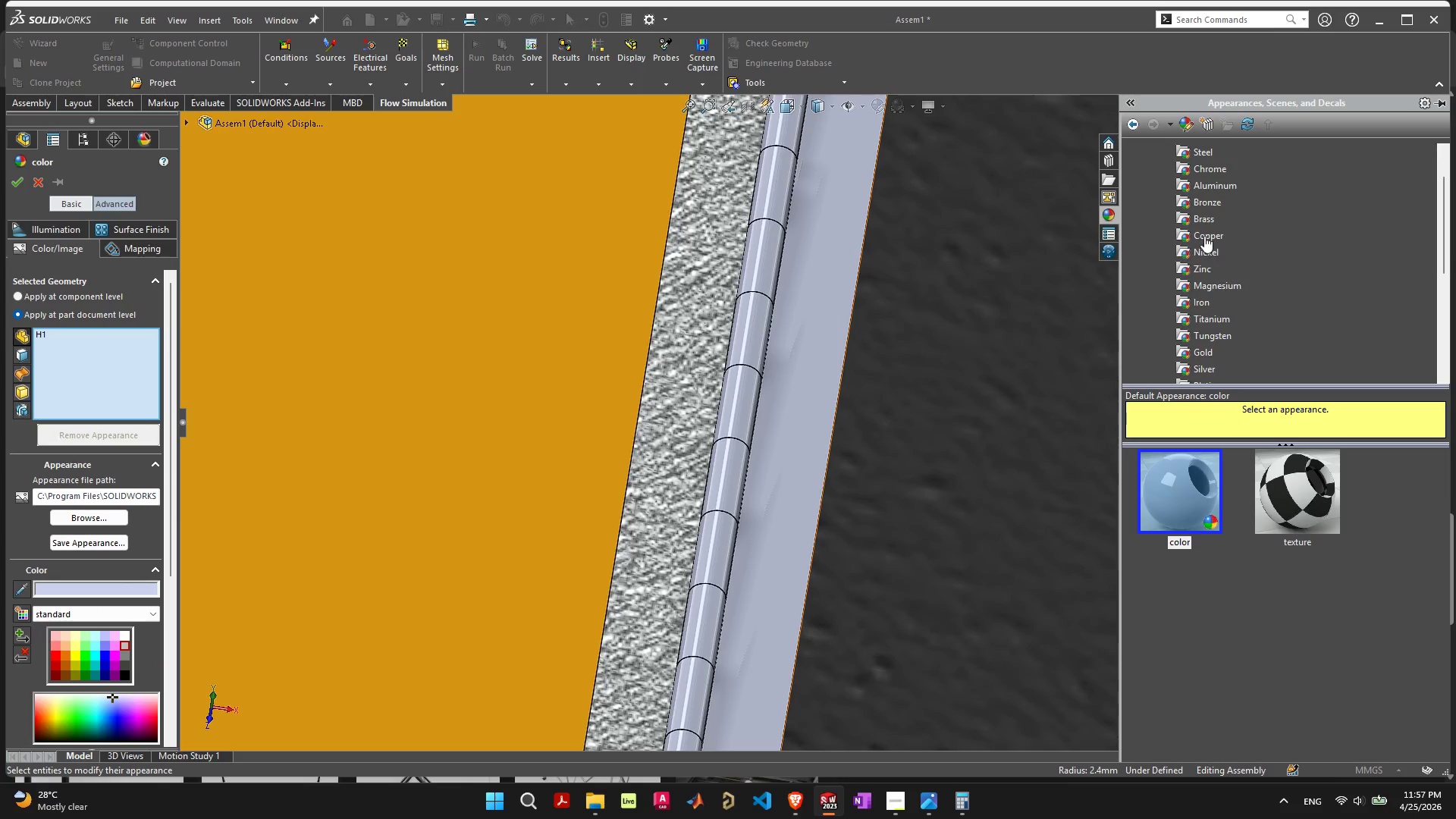 
left_click([1205, 234])
 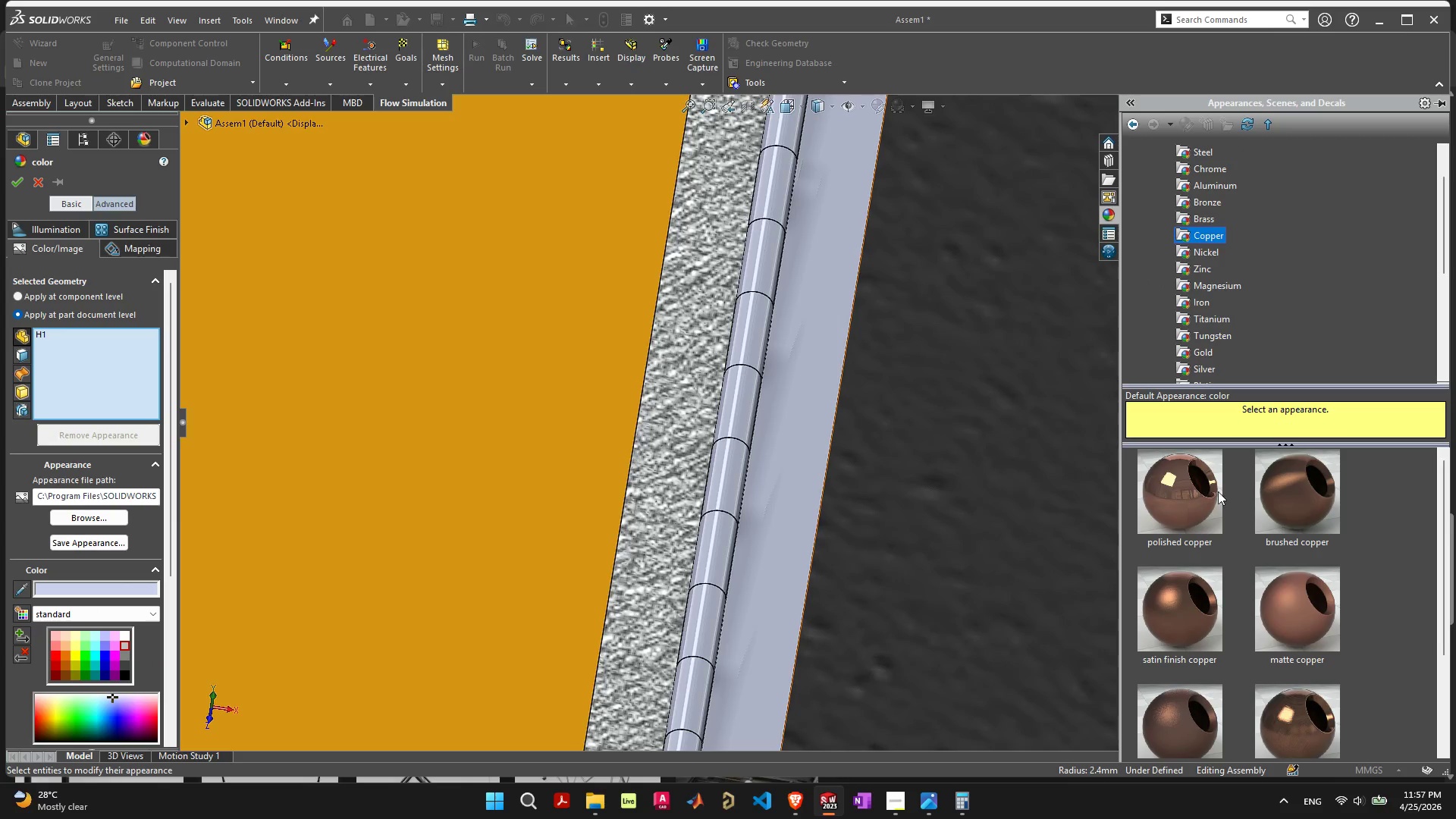 
left_click([1192, 495])
 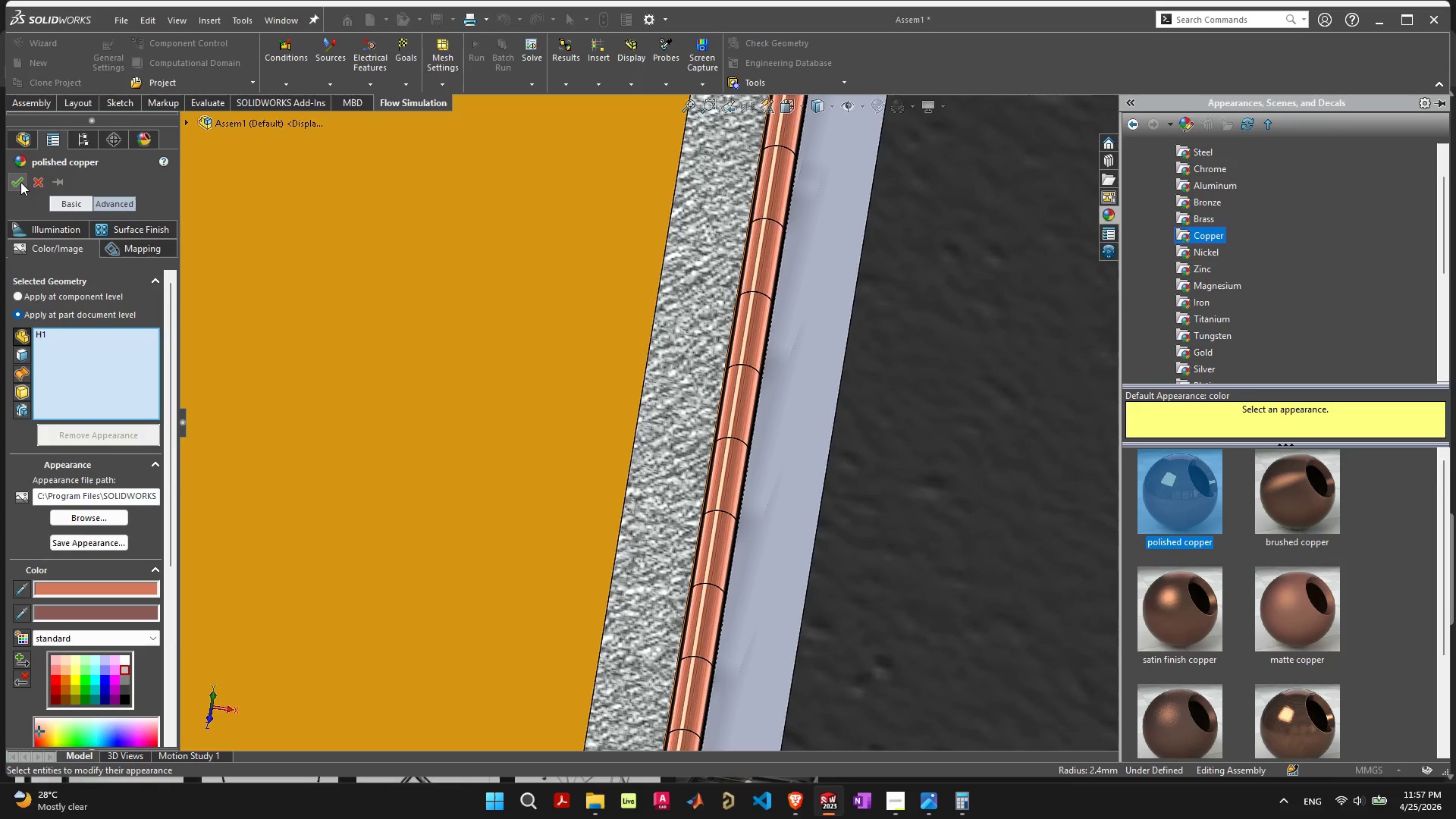 
scroll: coordinate [1254, 572], scroll_direction: down, amount: 1.0
 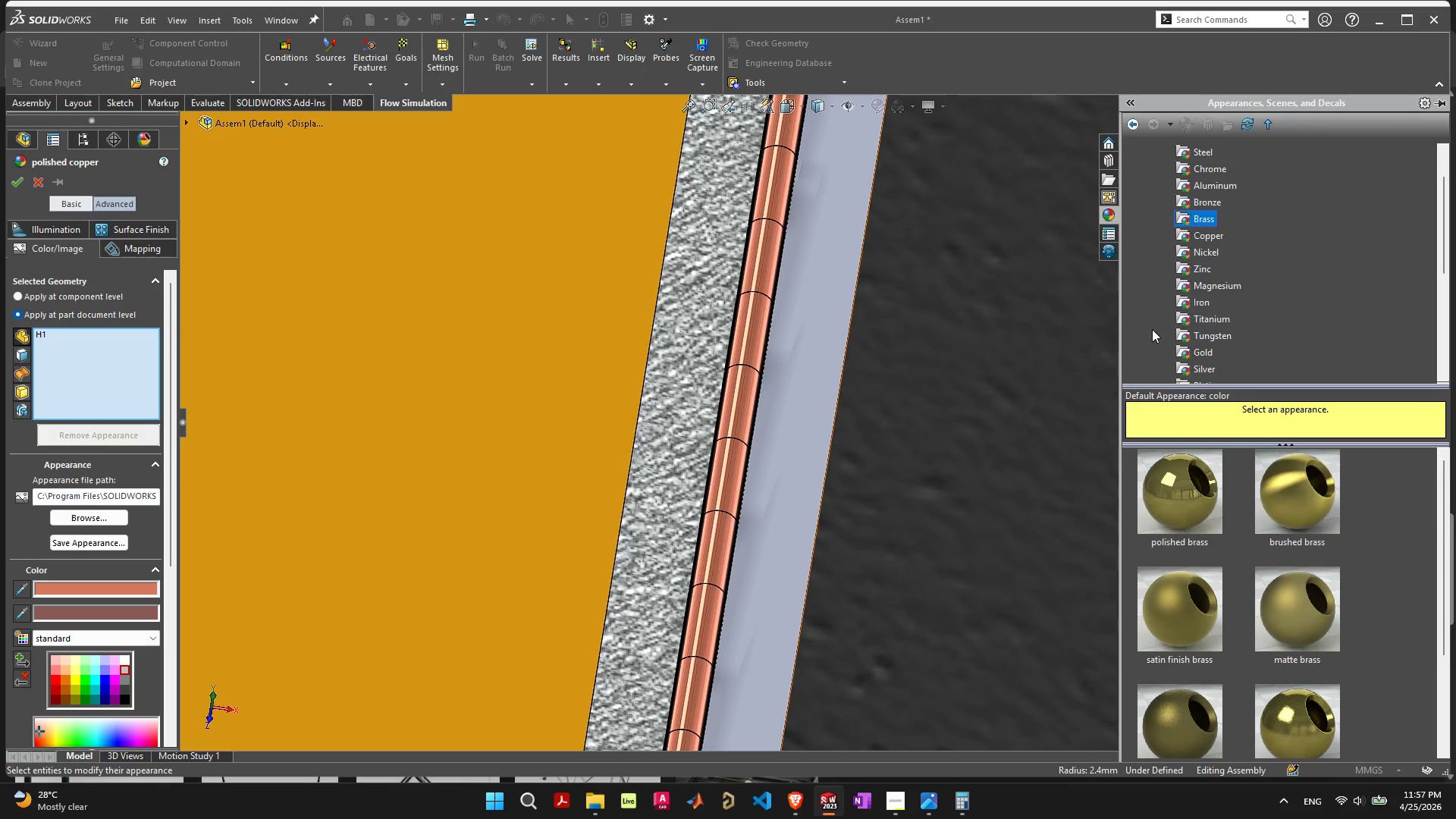 
left_click([1193, 495])
 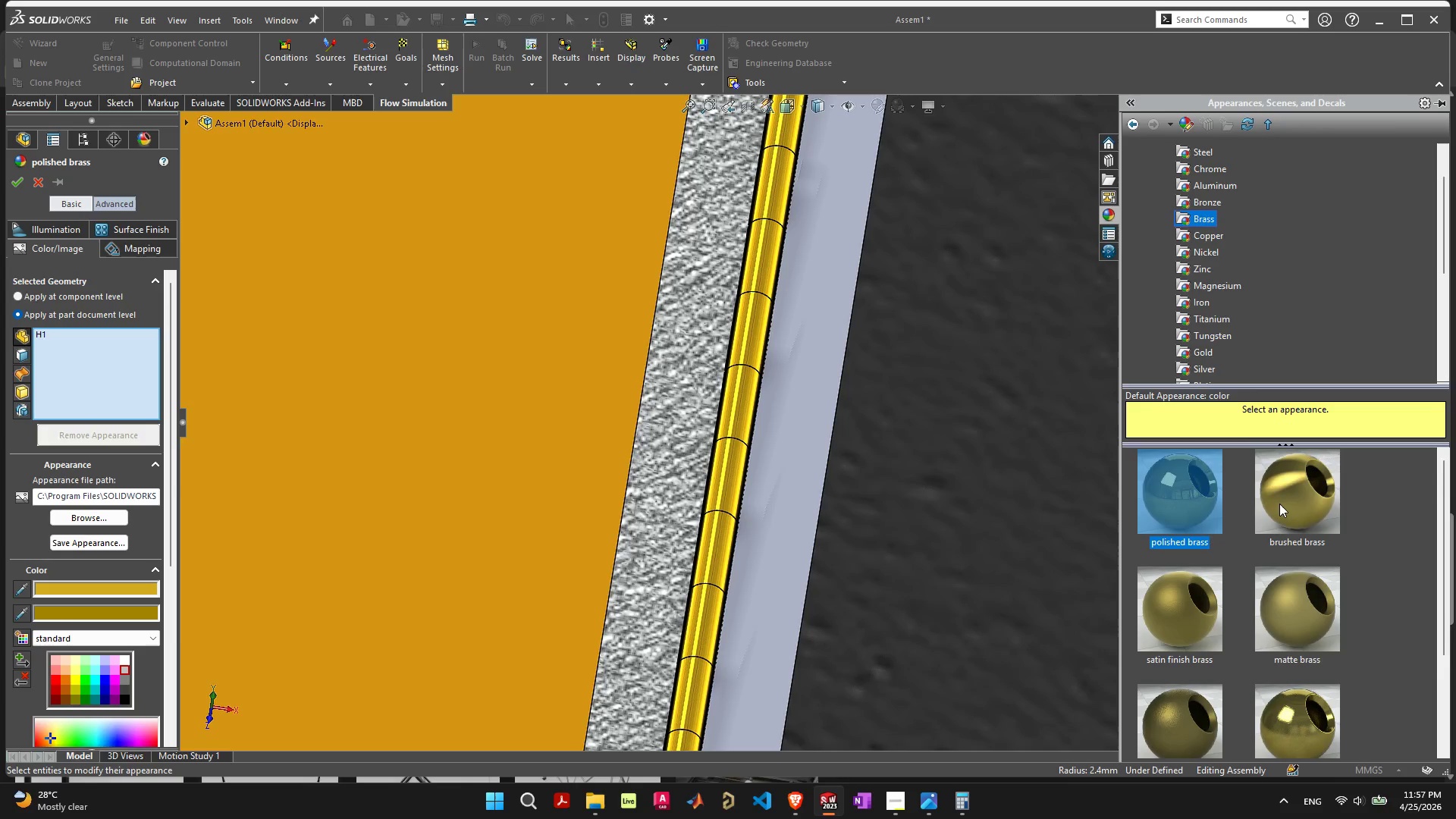 
left_click([1280, 503])
 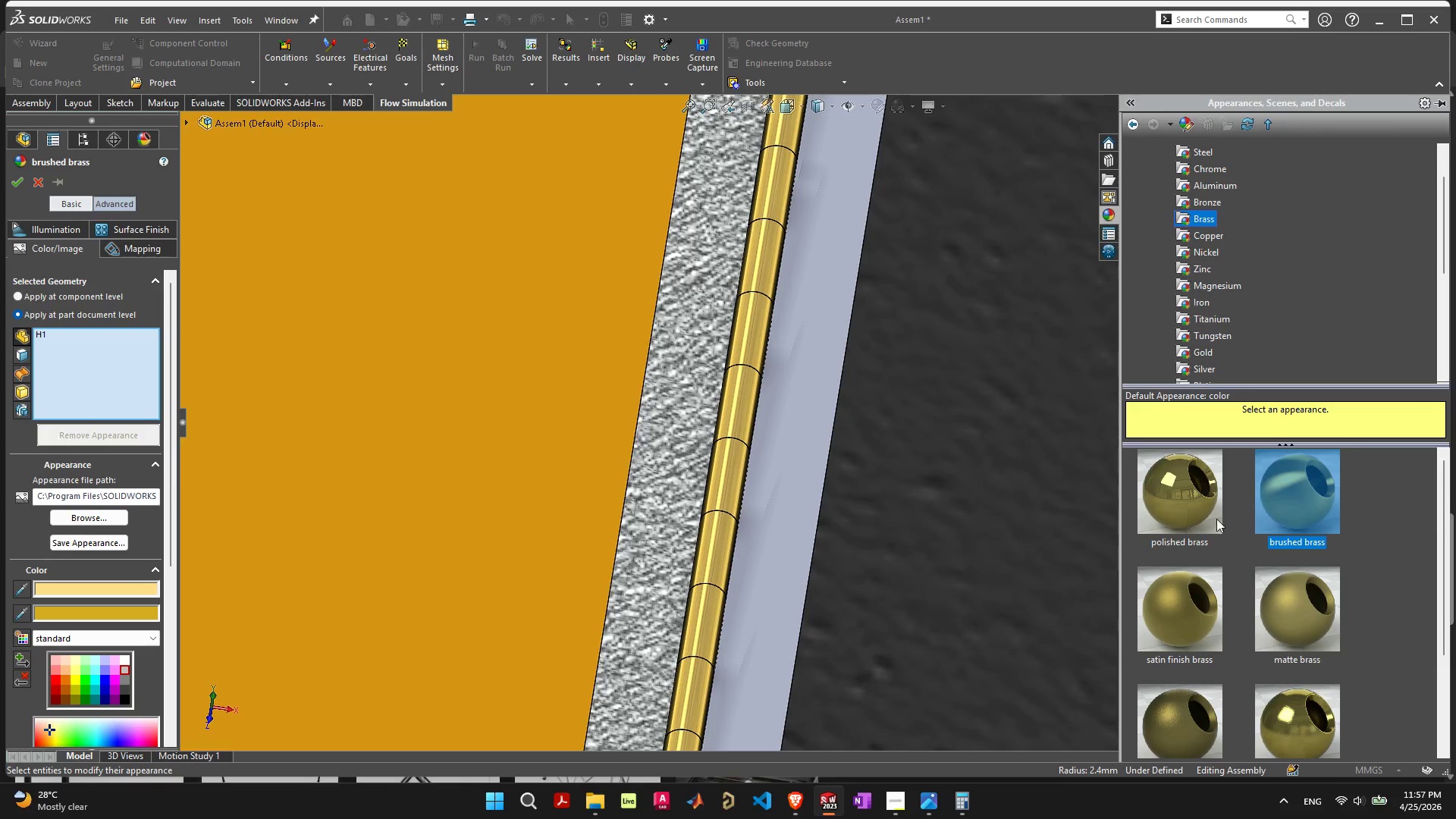 
left_click([1187, 496])
 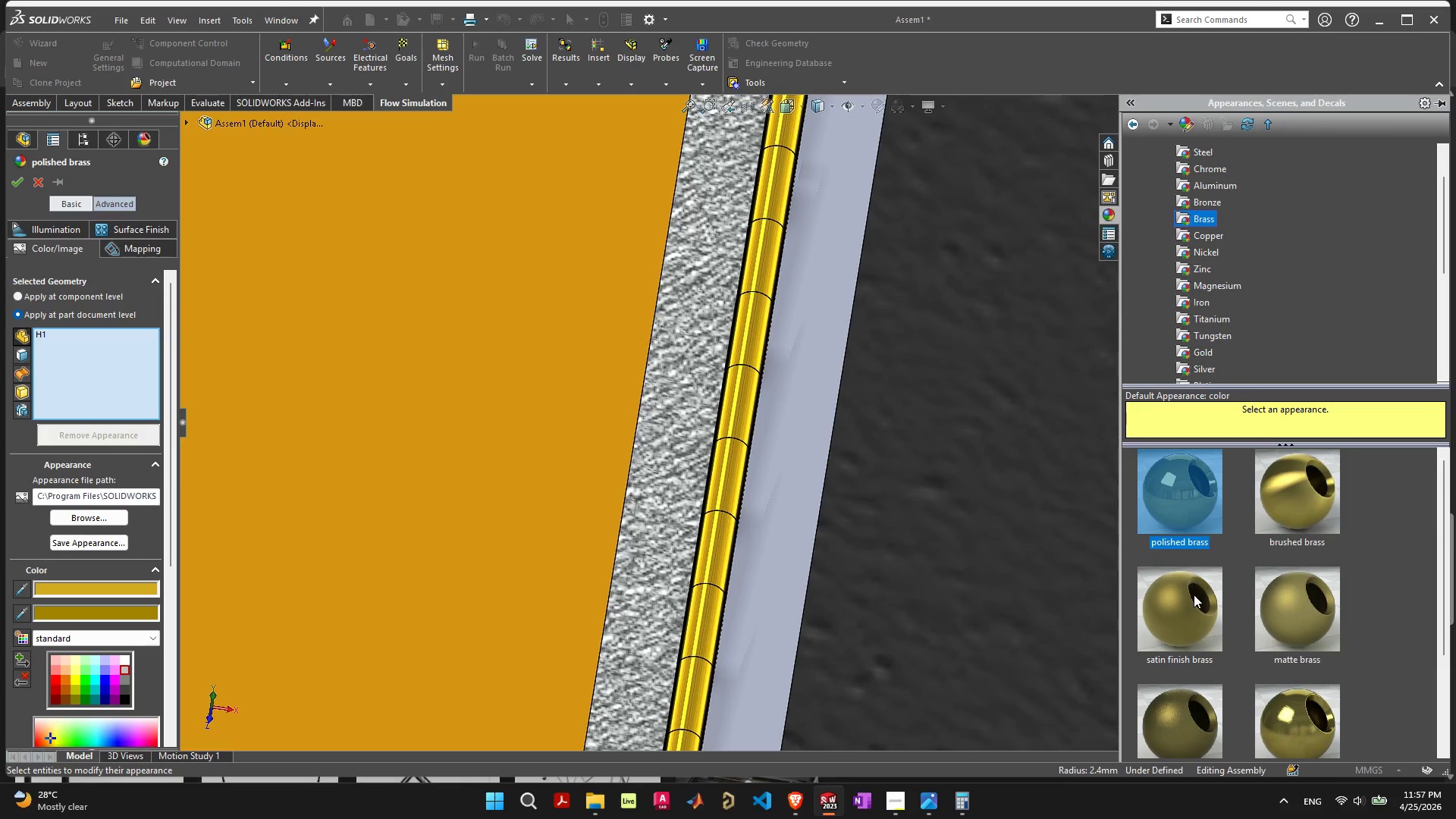 
scroll: coordinate [1194, 592], scroll_direction: down, amount: 2.0
 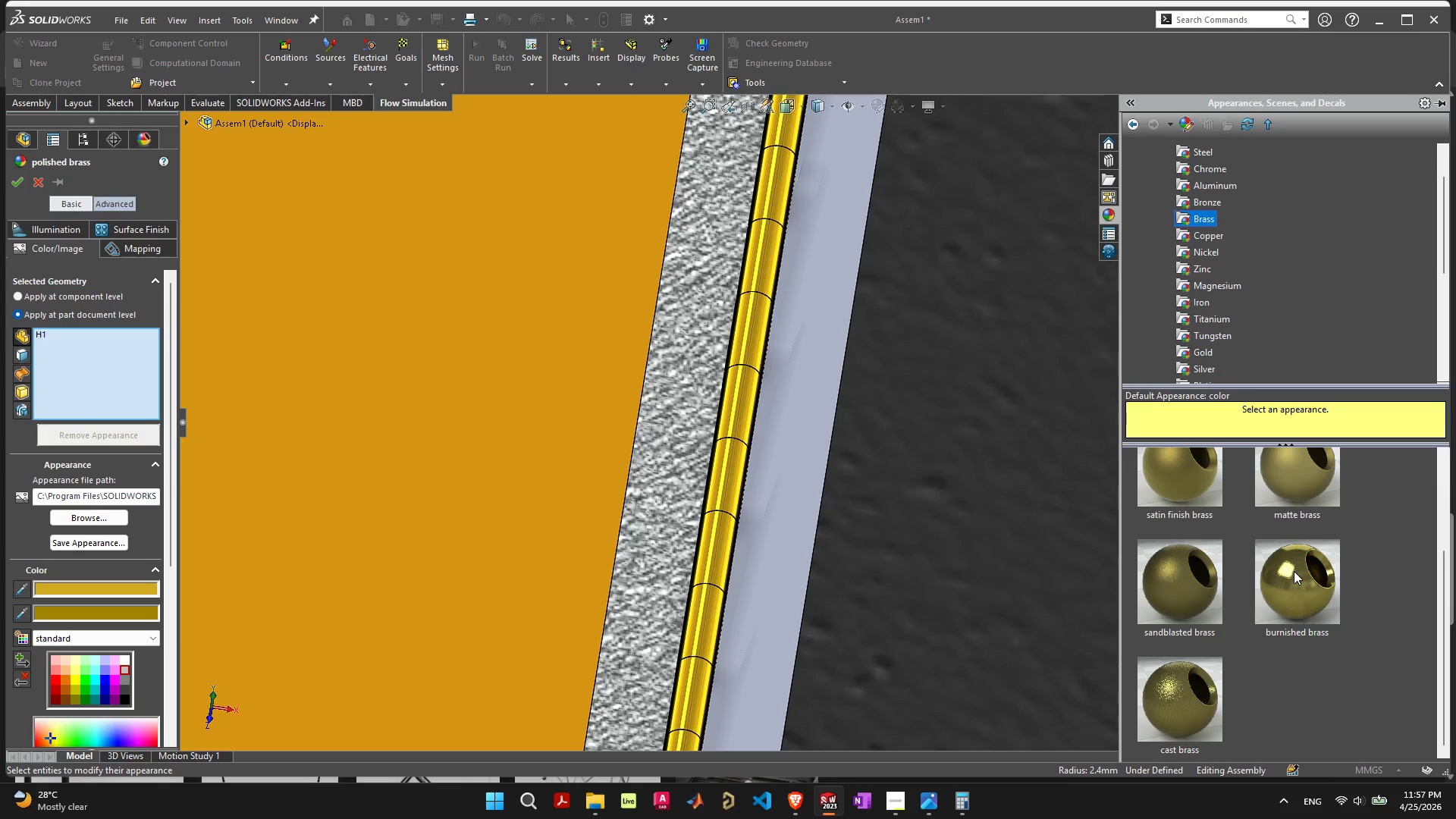 
left_click([1294, 571])
 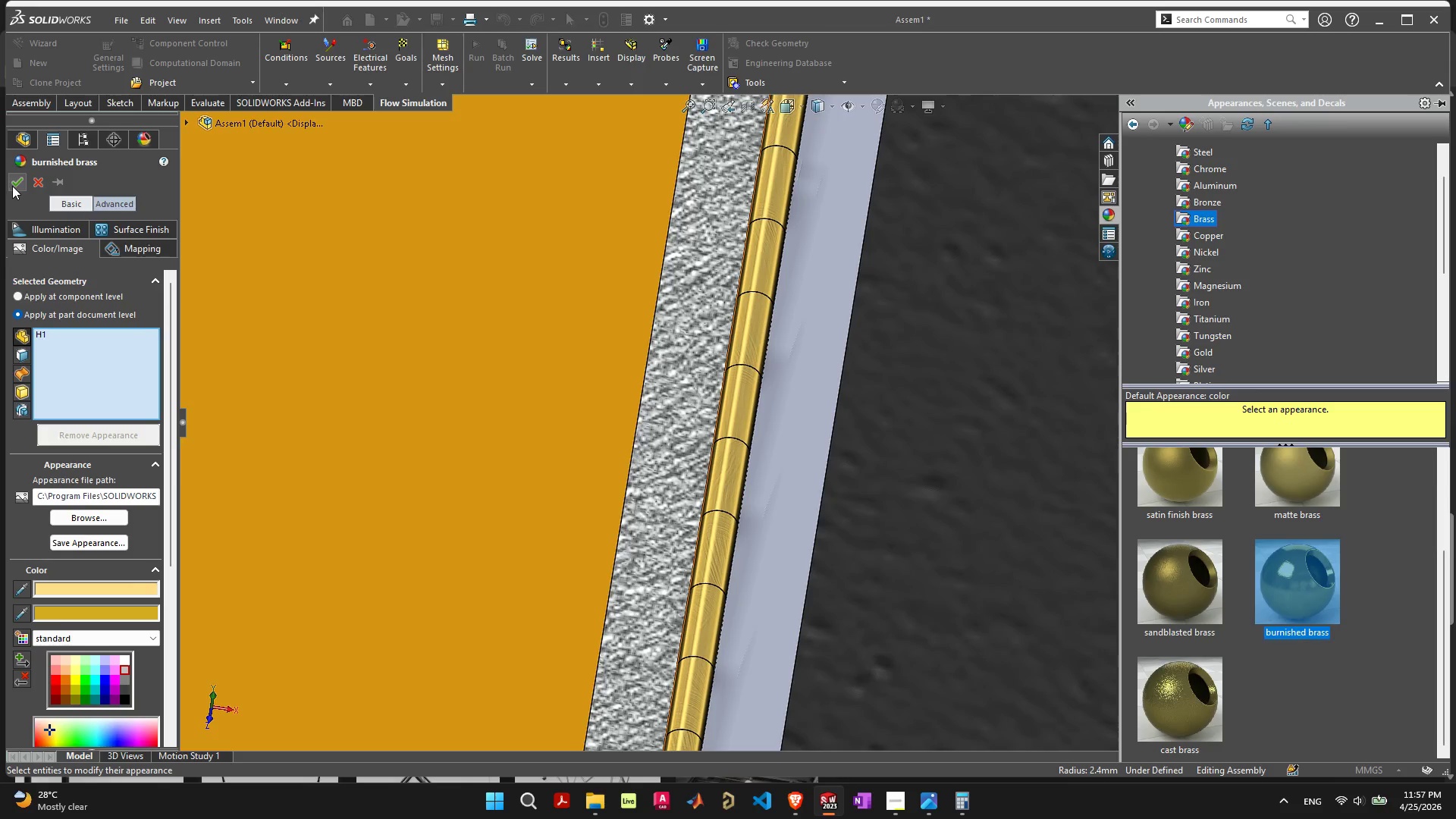 
scroll: coordinate [528, 391], scroll_direction: down, amount: 5.0
 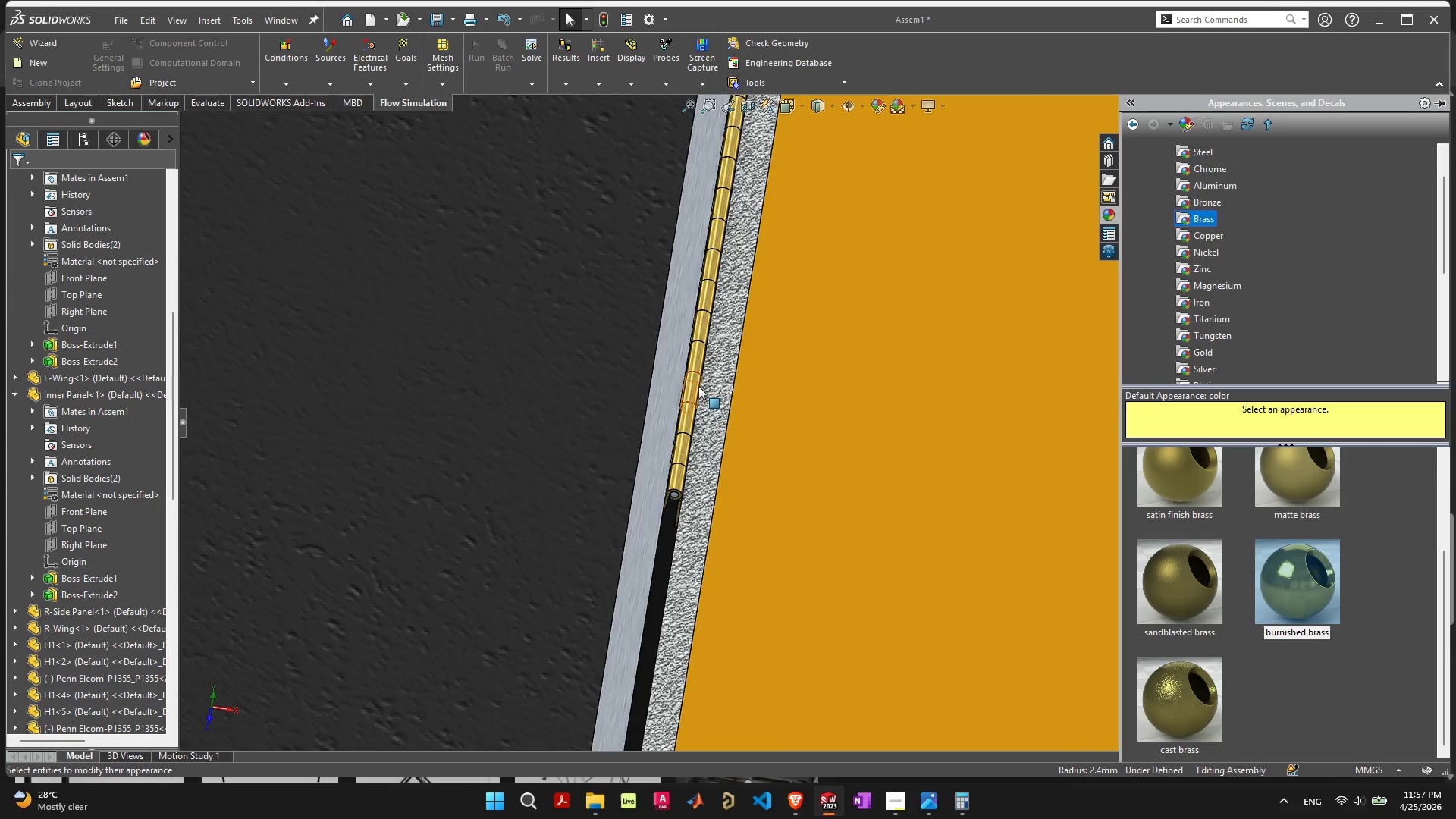 
left_click([1000, 468])
 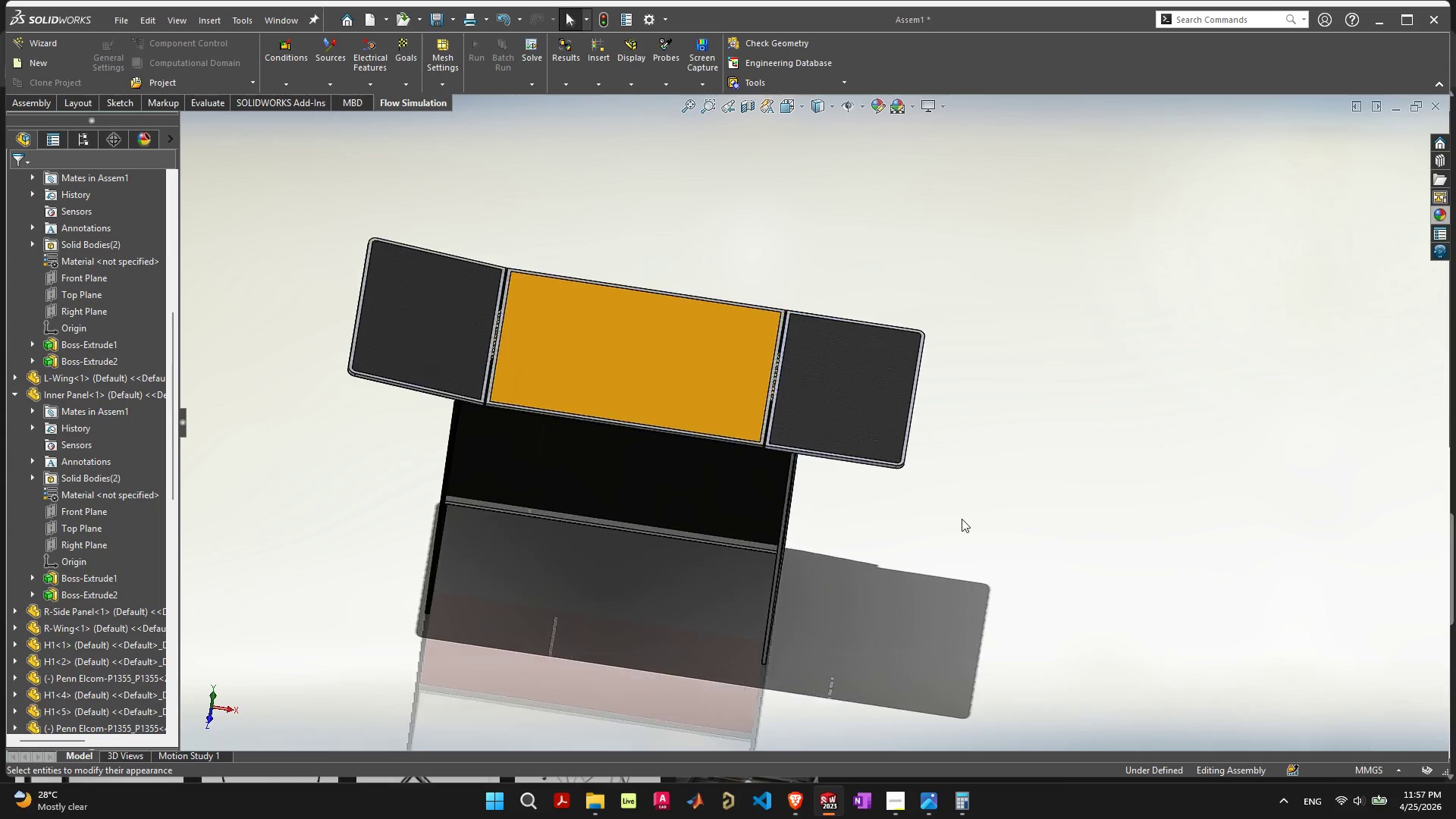 
scroll: coordinate [928, 441], scroll_direction: down, amount: 13.0
 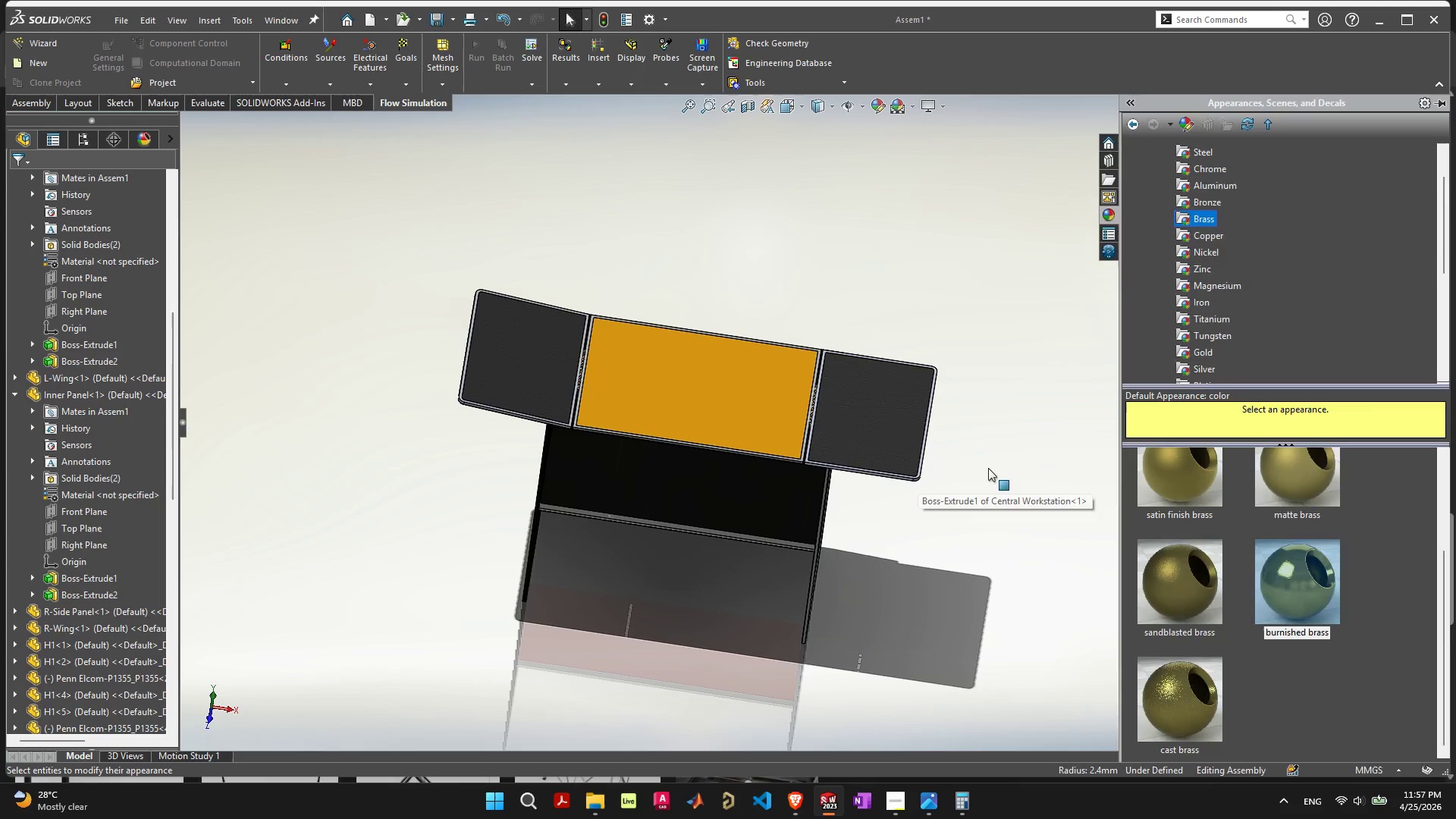 
scroll: coordinate [962, 519], scroll_direction: up, amount: 1.0
 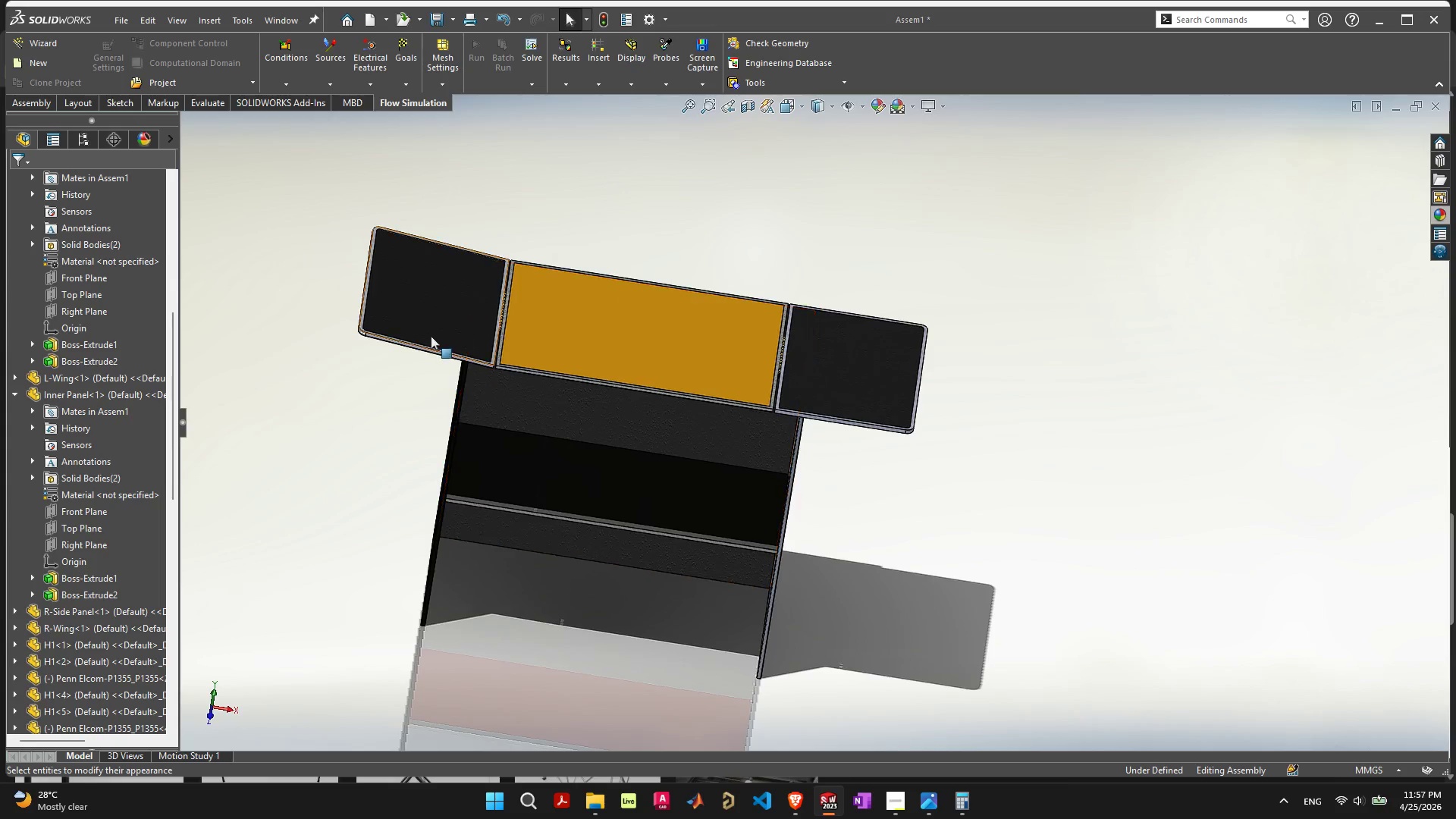 
left_click_drag(start_coordinate=[394, 302], to_coordinate=[624, 248])
 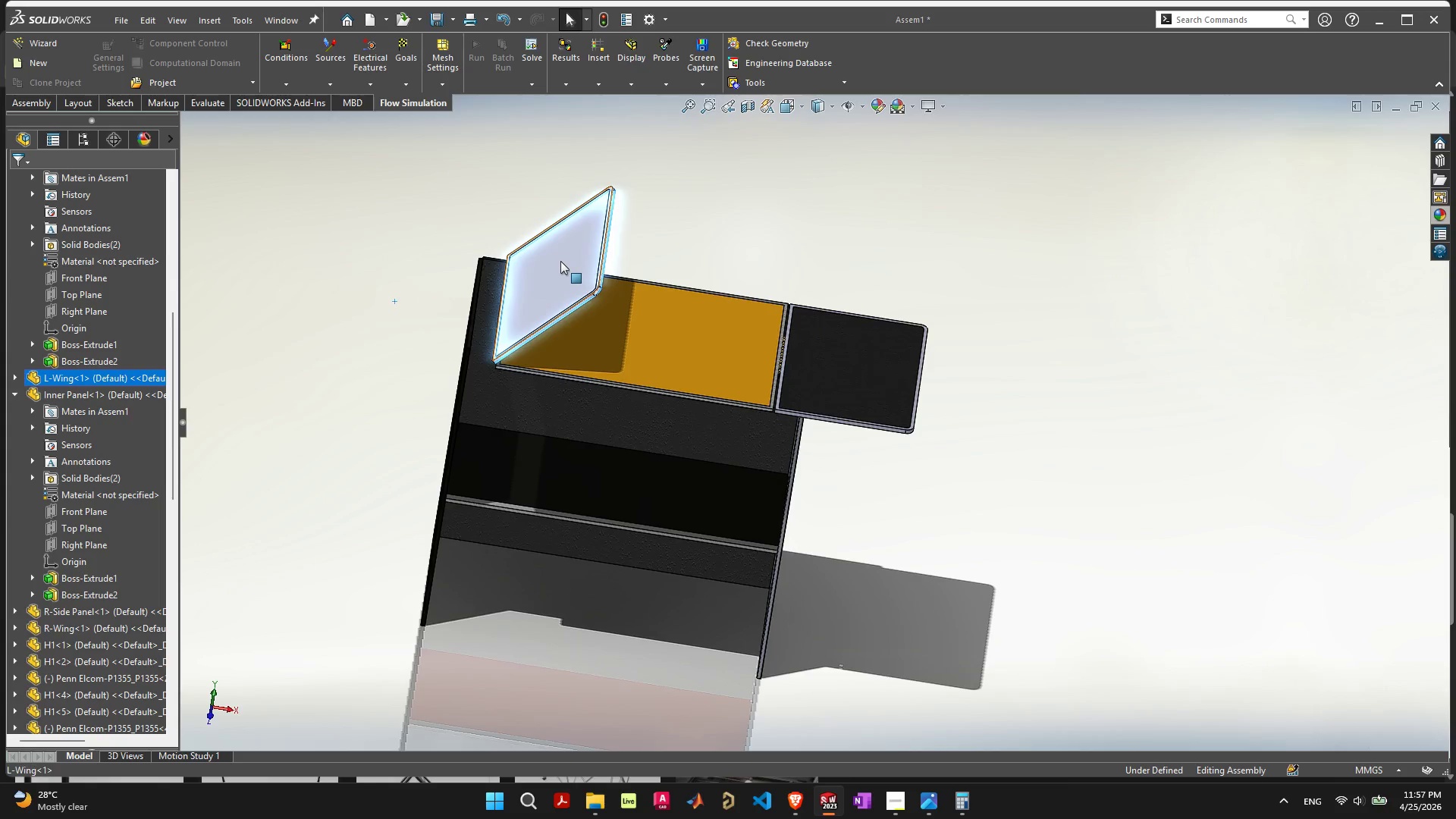 
left_click([560, 261])
 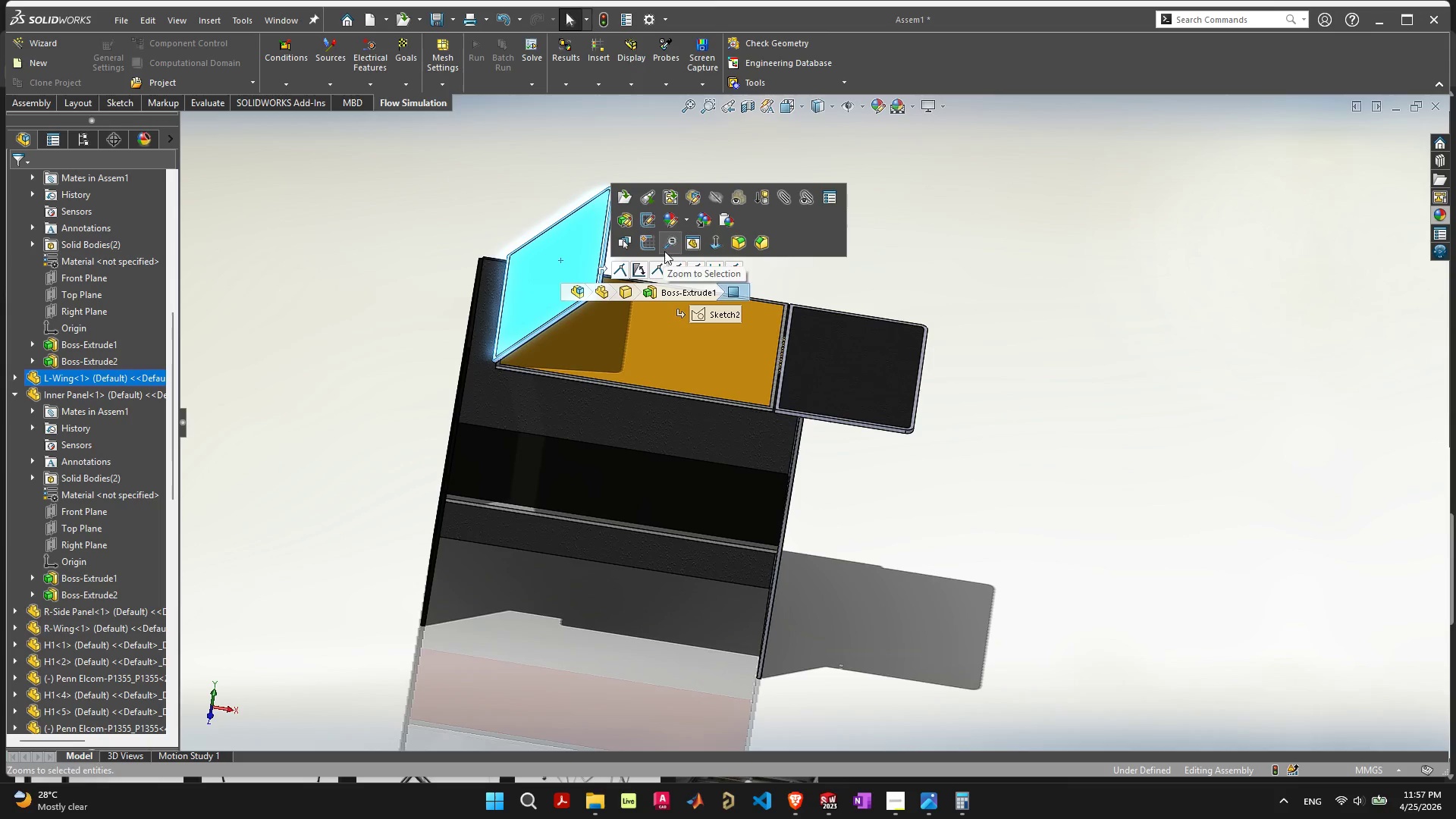 
left_click([674, 219])
 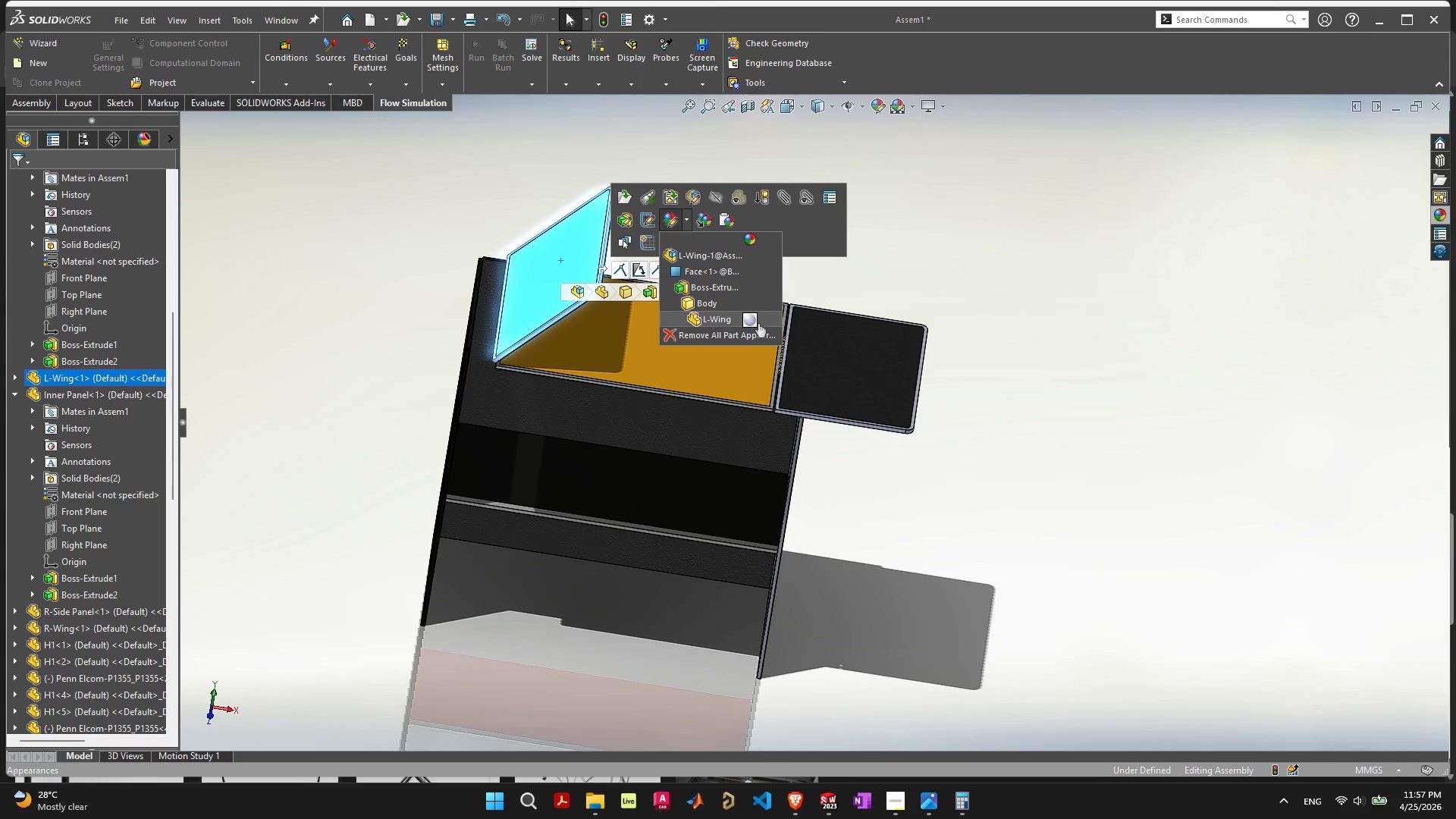 
left_click([750, 323])
 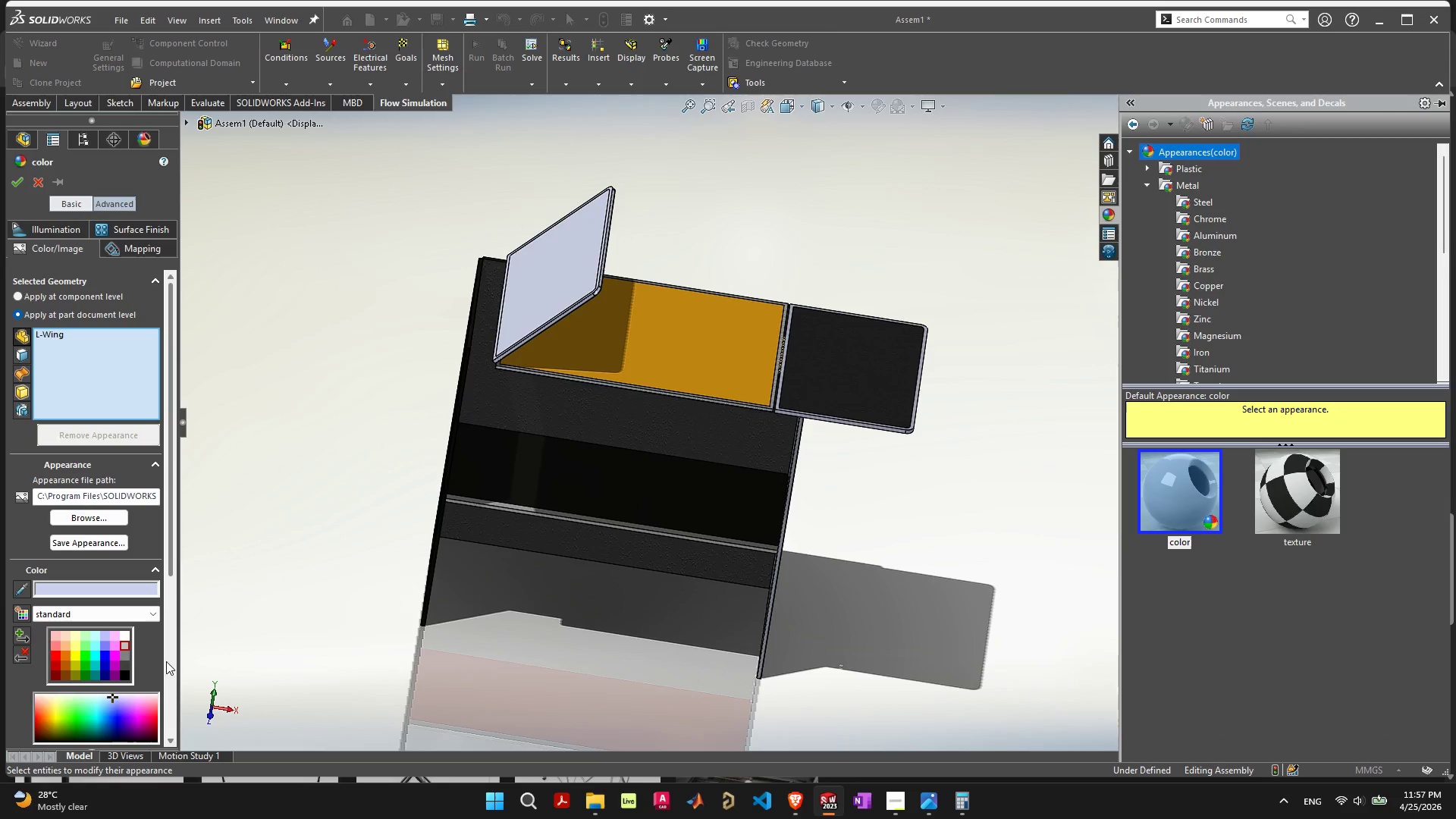 
left_click([127, 676])
 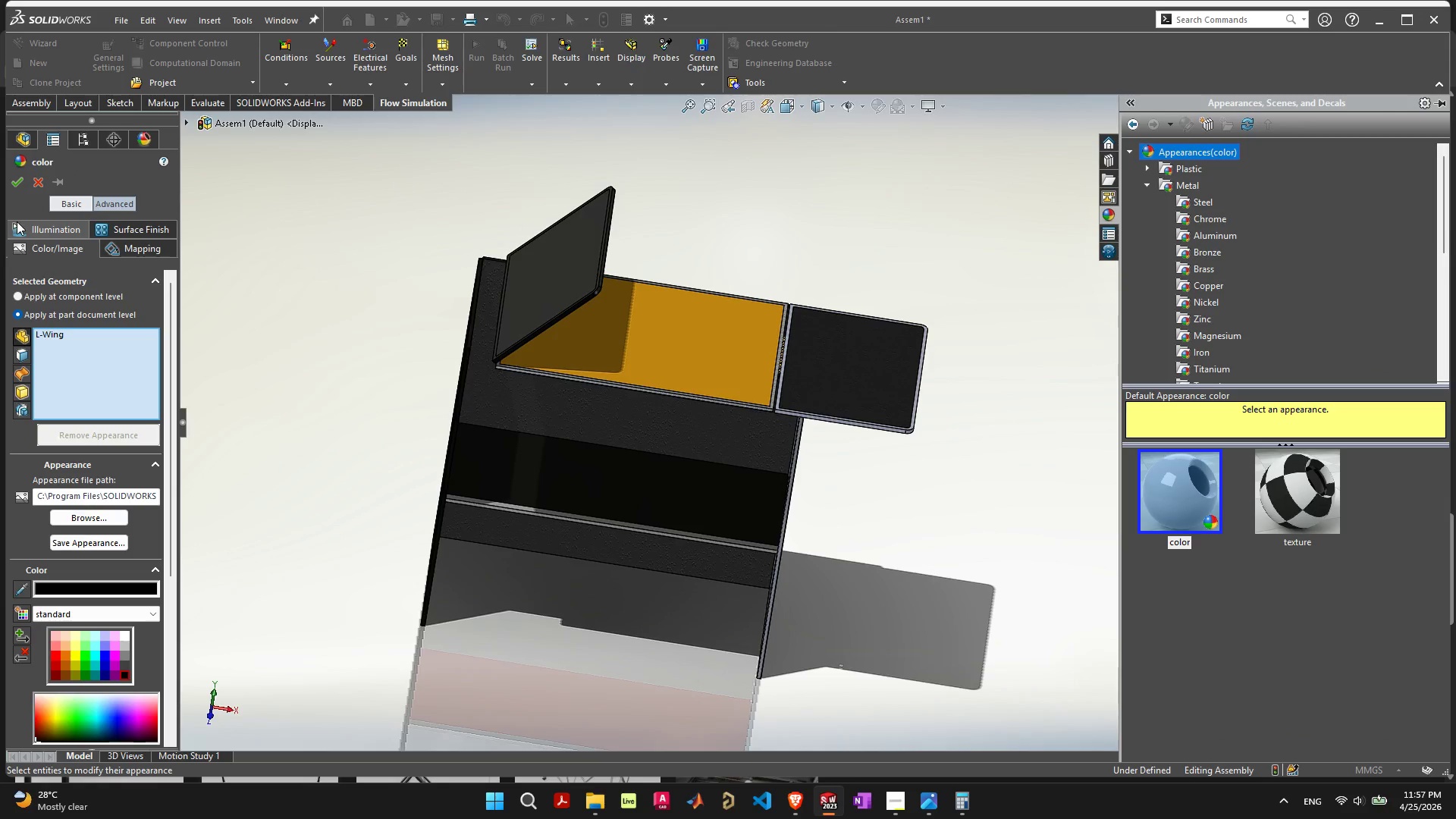 
left_click([24, 180])
 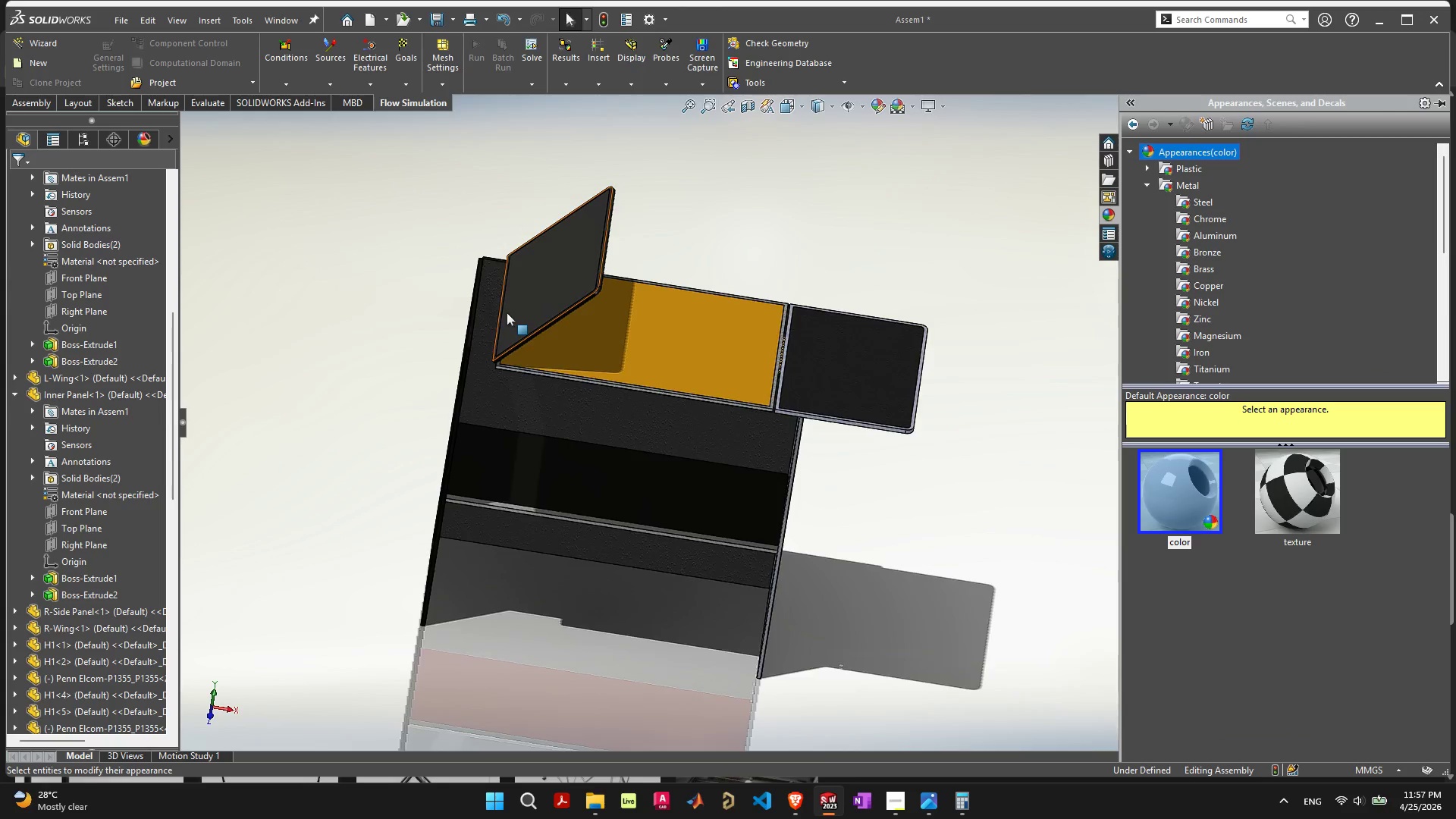 
scroll: coordinate [699, 336], scroll_direction: up, amount: 9.0
 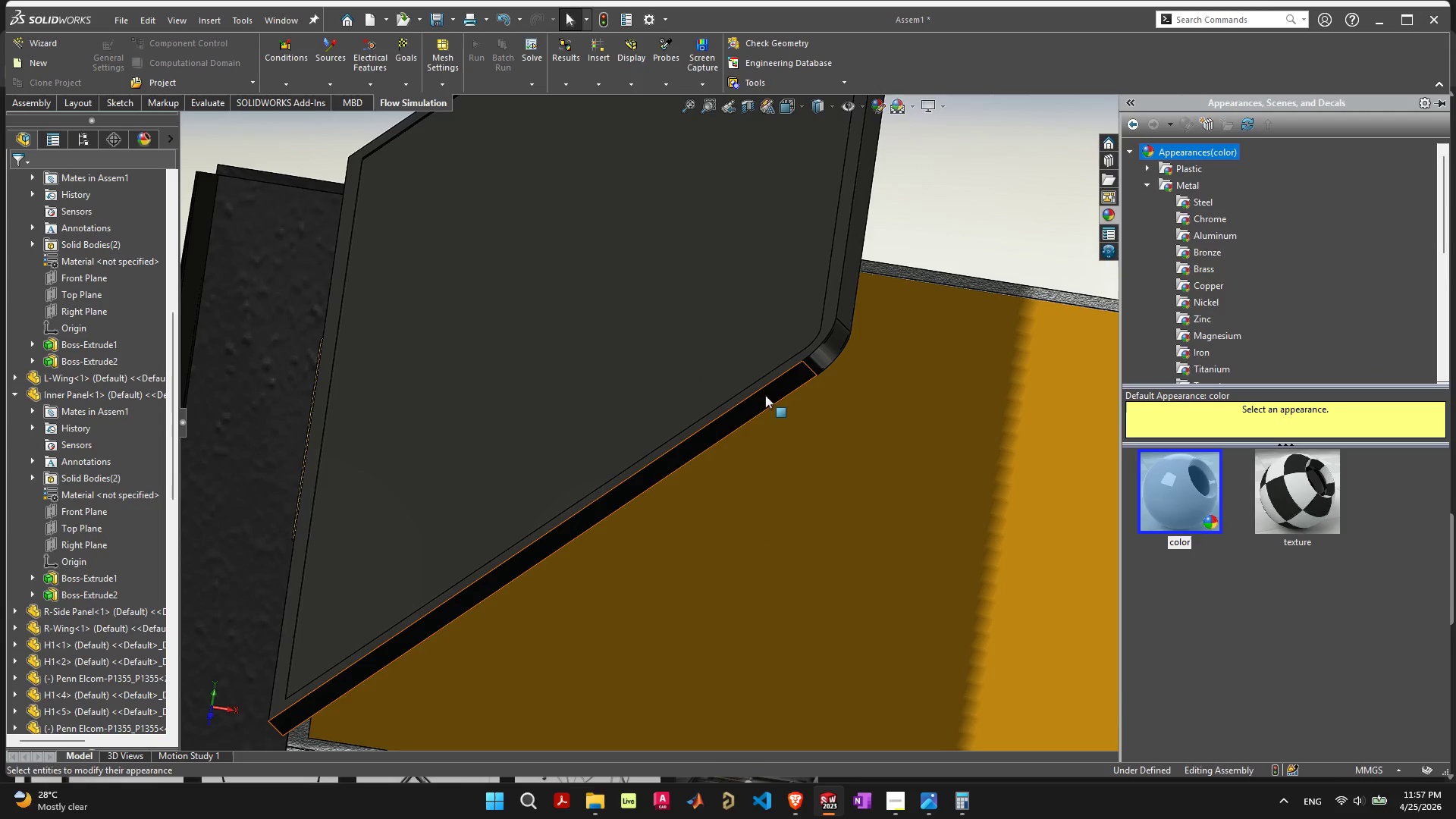 
left_click([764, 394])
 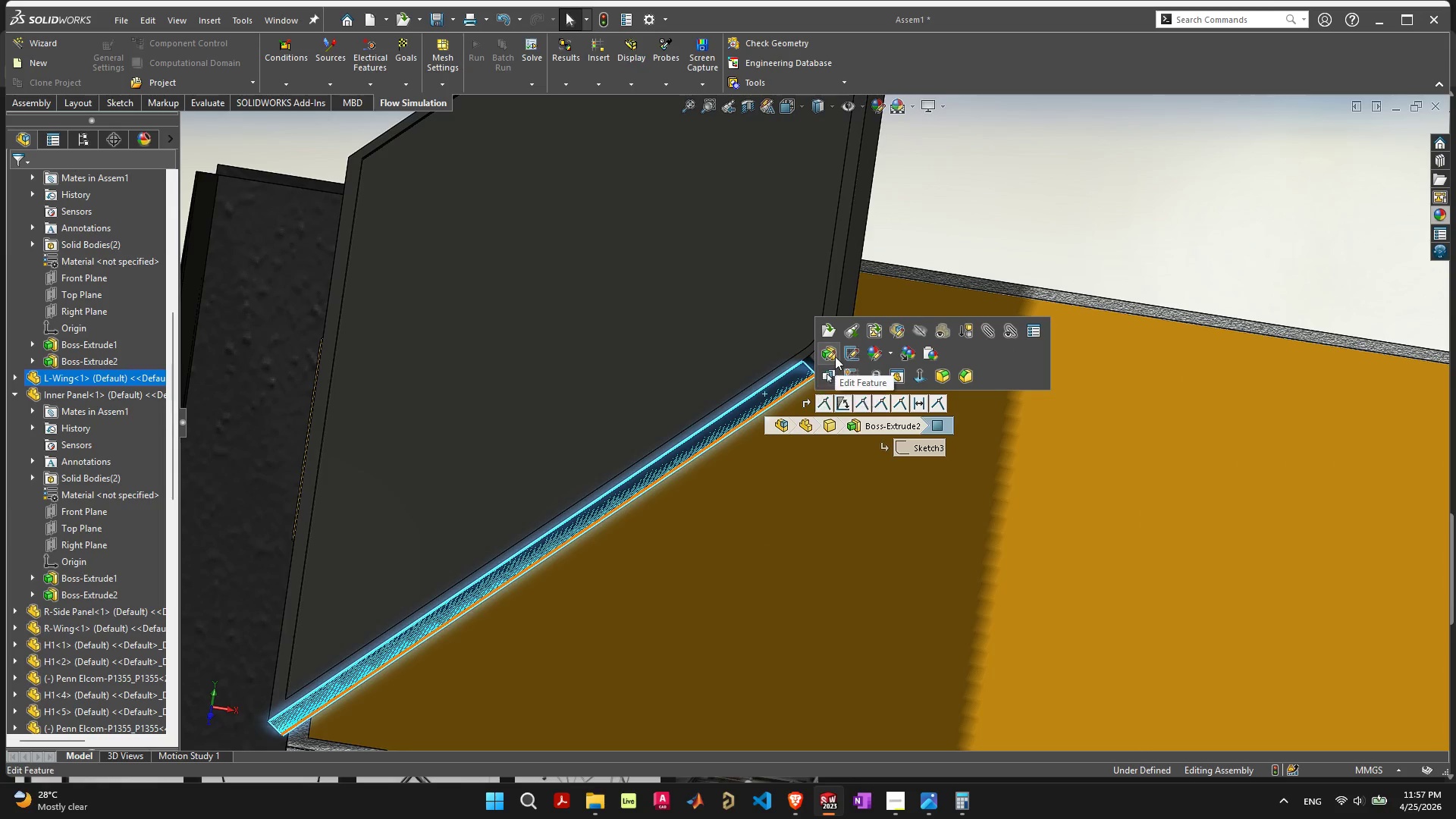 
left_click([835, 355])
 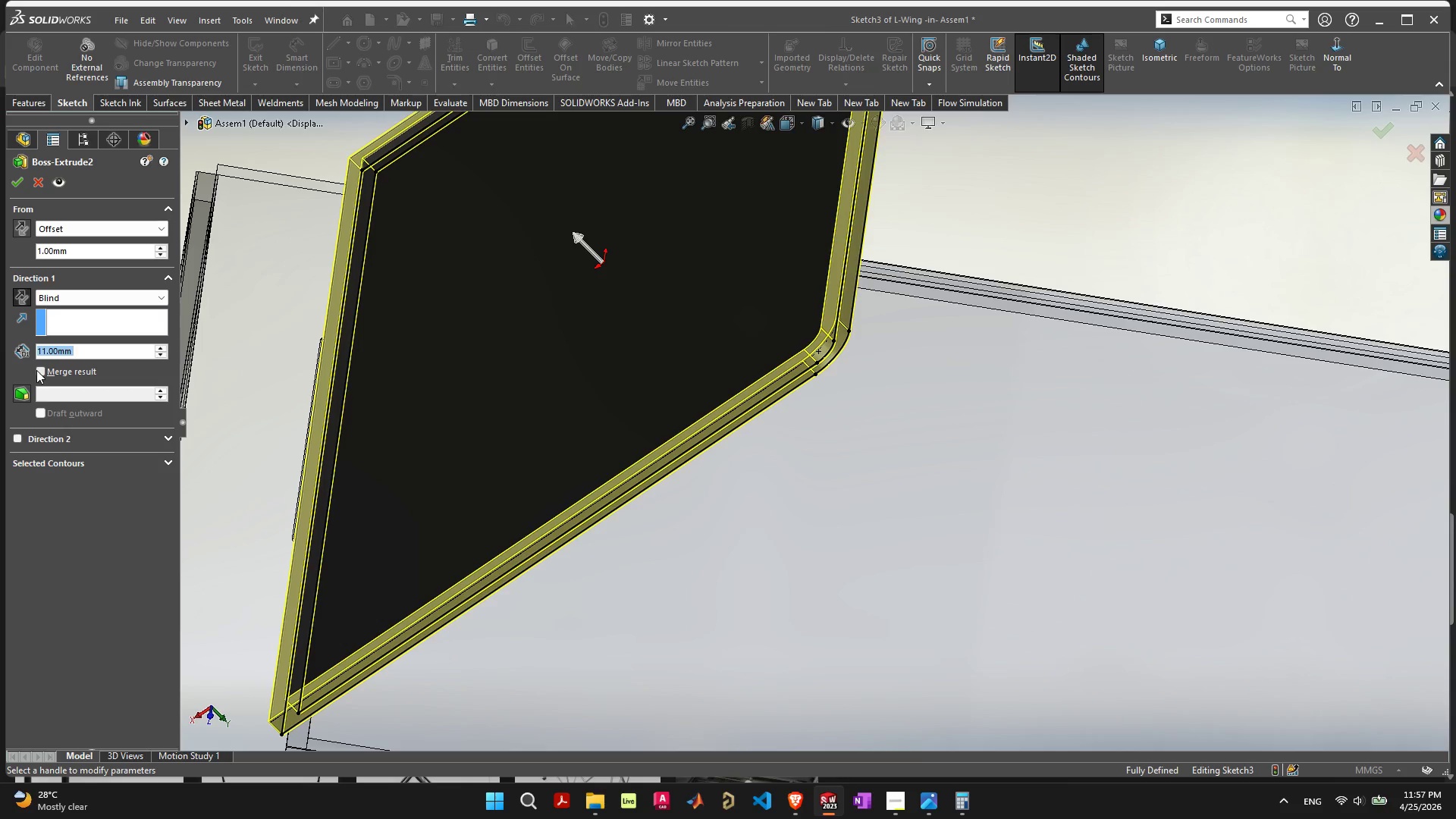 
left_click([24, 180])
 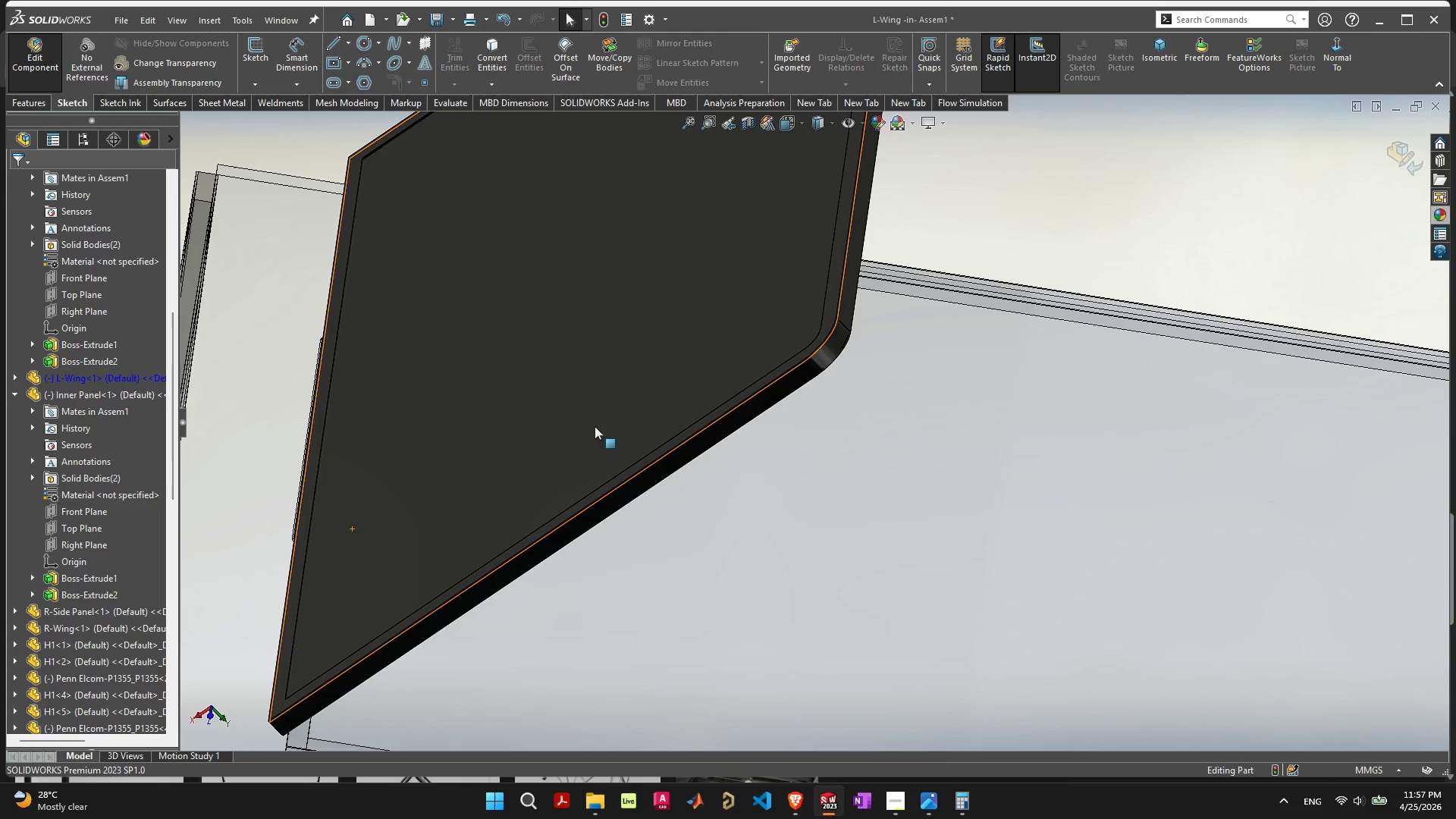 
scroll: coordinate [649, 397], scroll_direction: down, amount: 4.0
 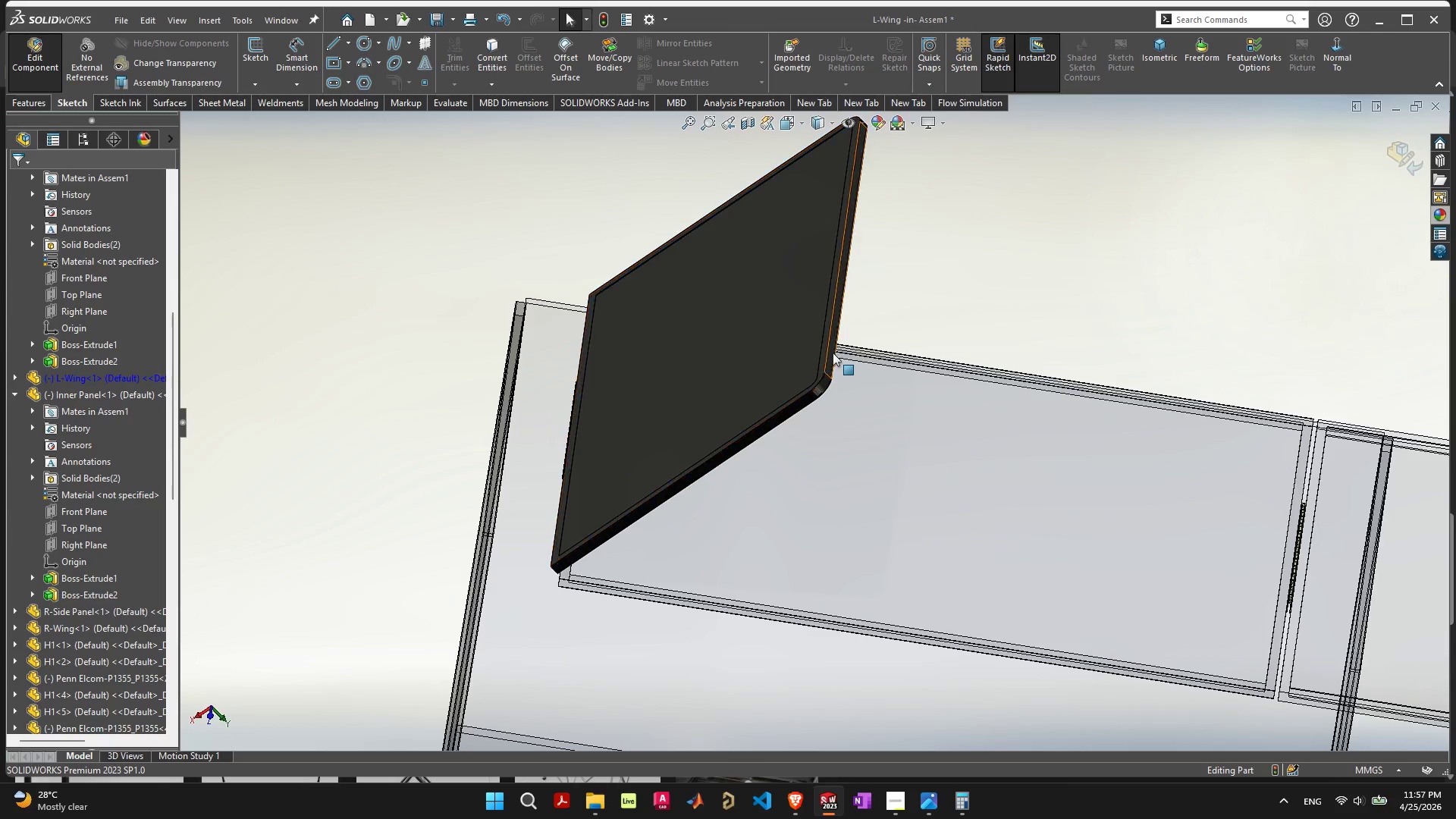 
scroll: coordinate [831, 351], scroll_direction: up, amount: 6.0
 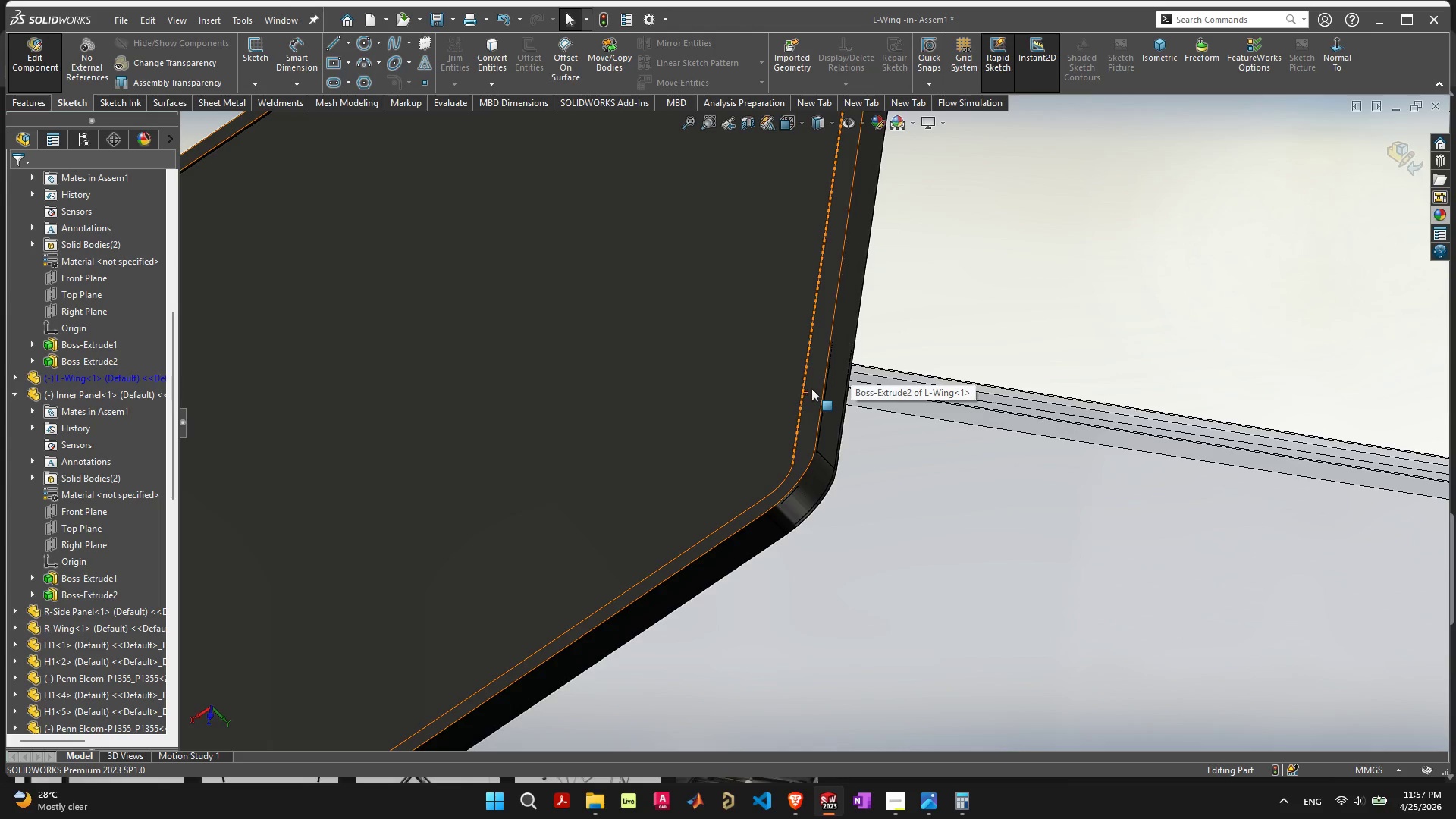 
left_click([813, 387])
 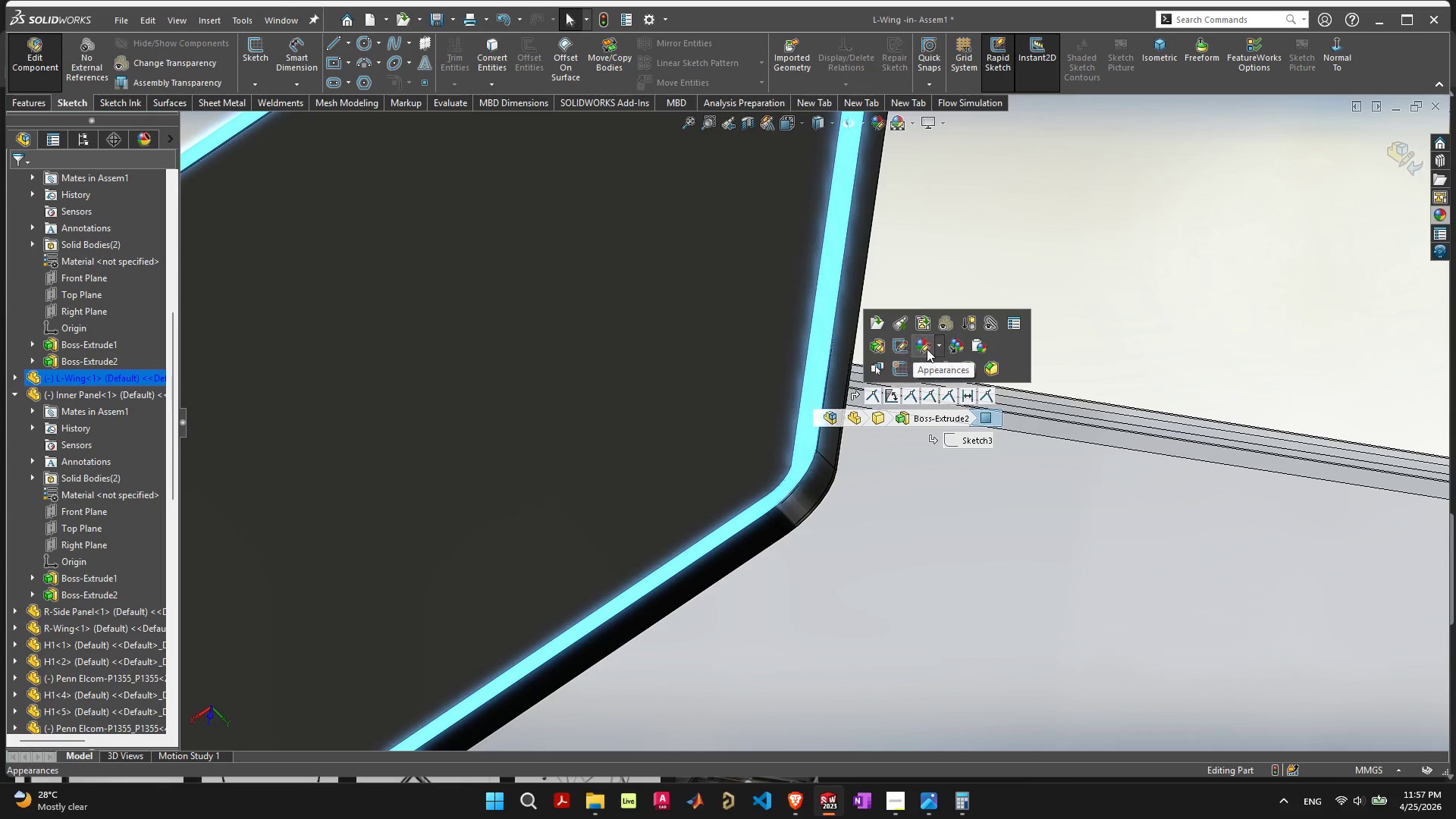 
left_click([926, 347])
 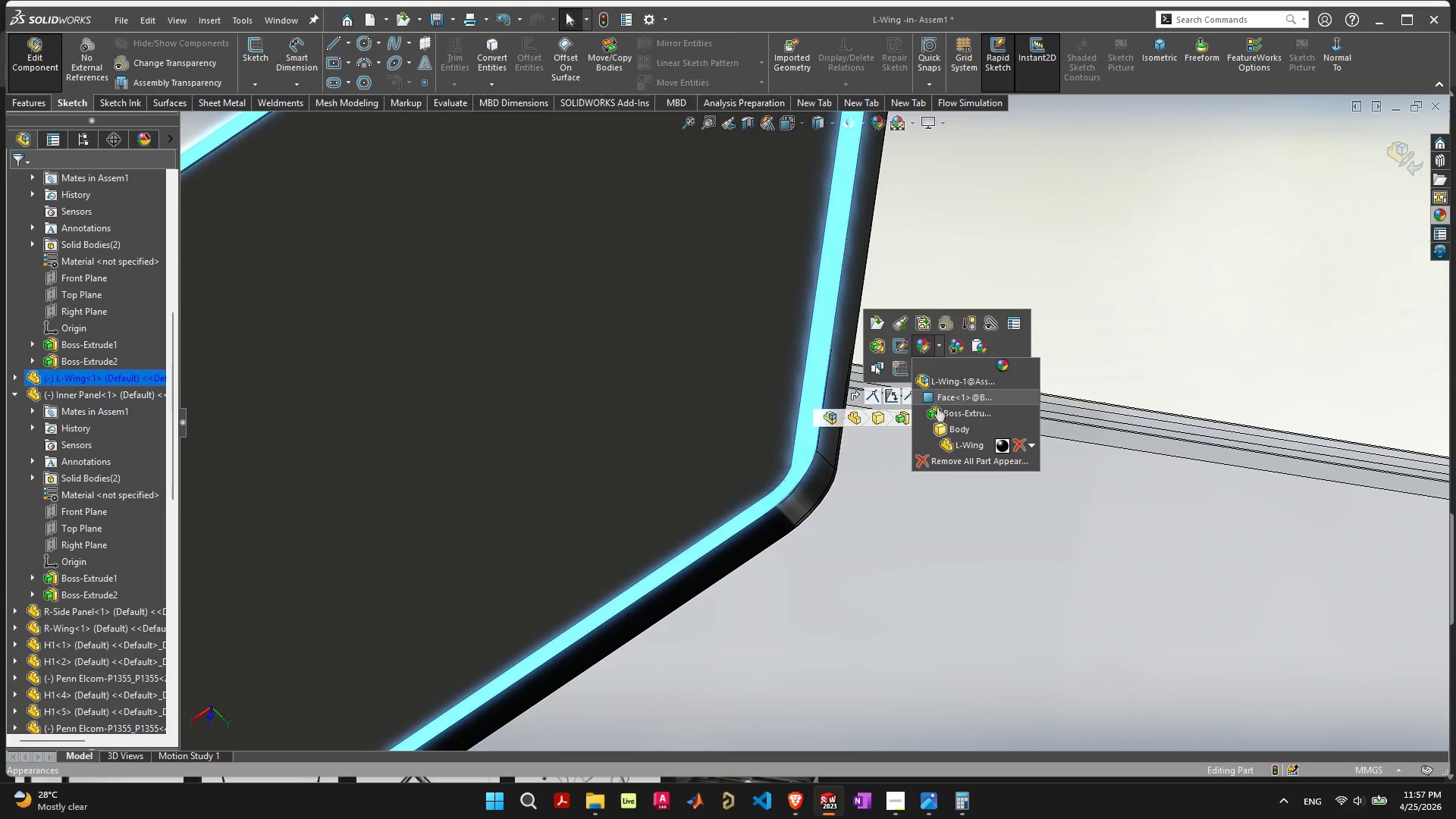 
mouse_move([979, 449])
 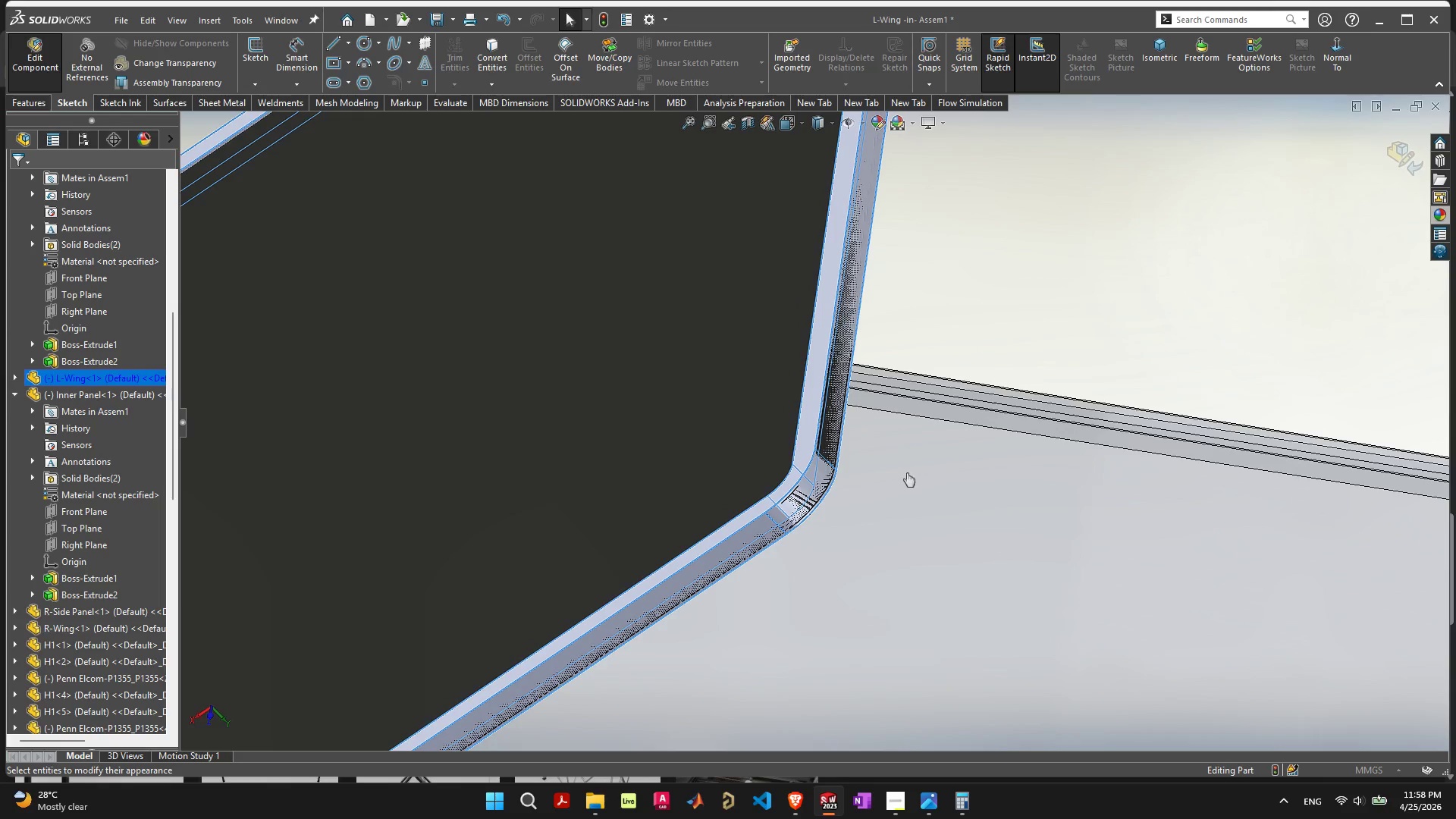 
wait(5.26)
 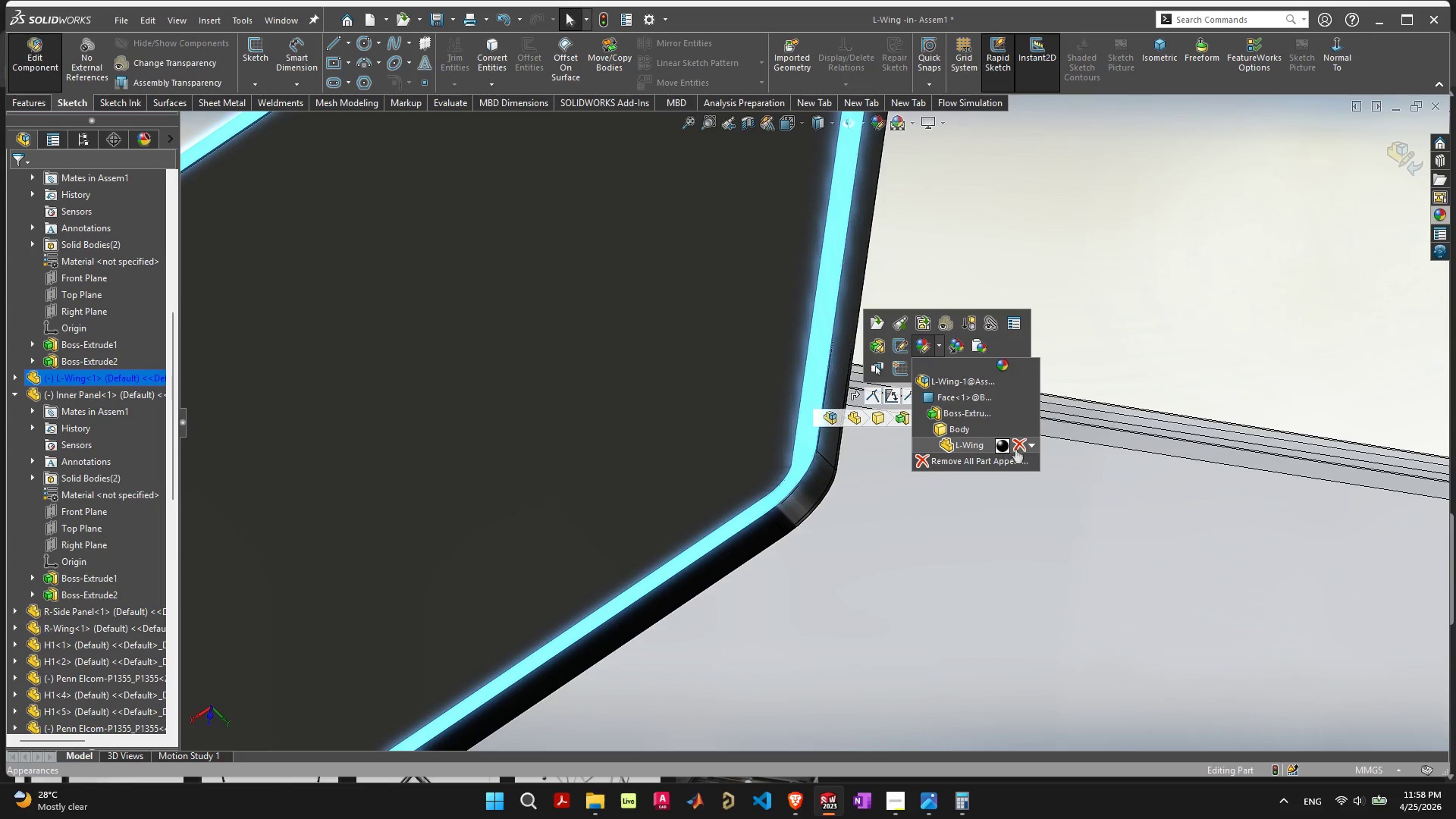 
left_click([799, 486])
 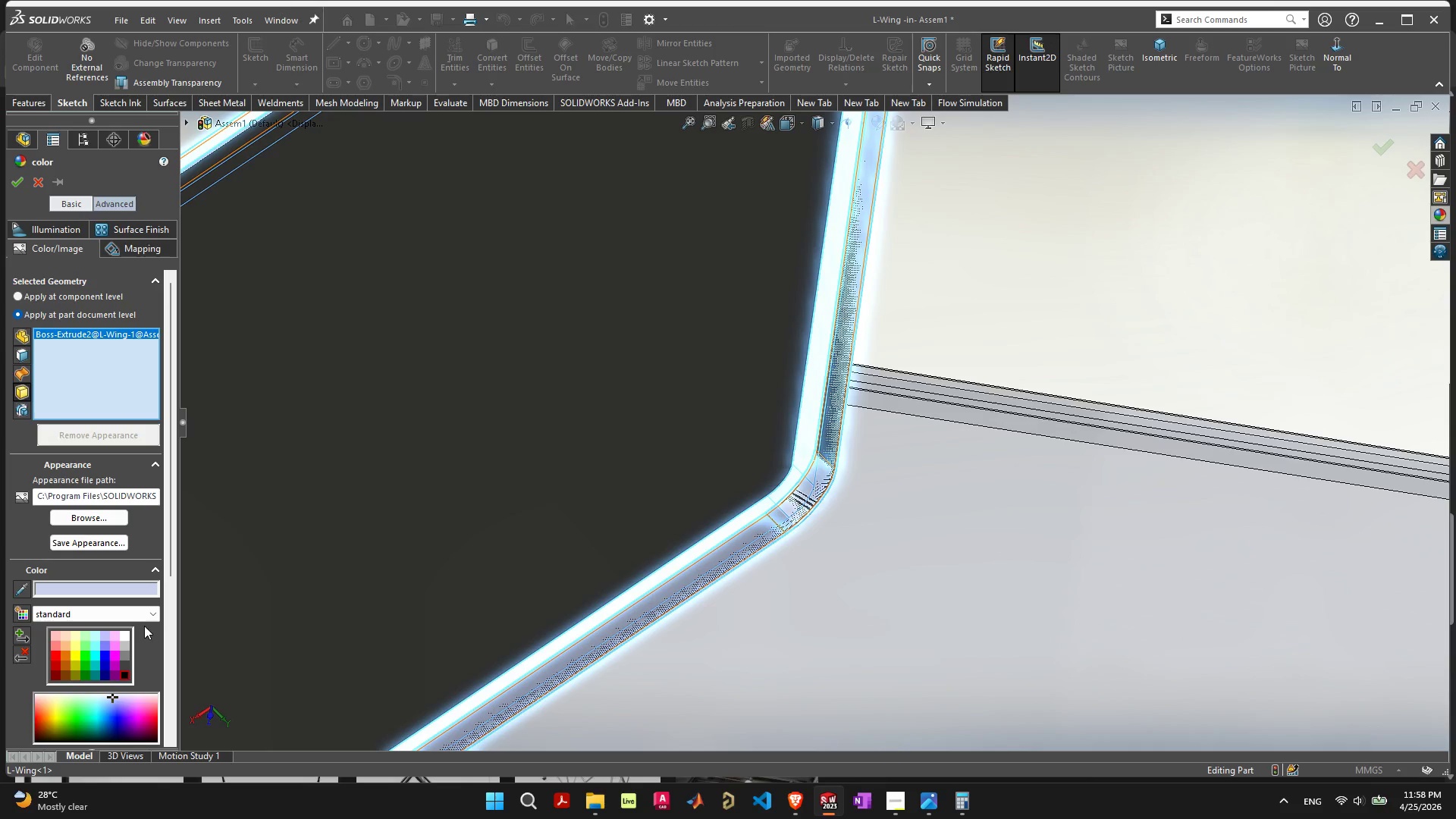 
wait(7.24)
 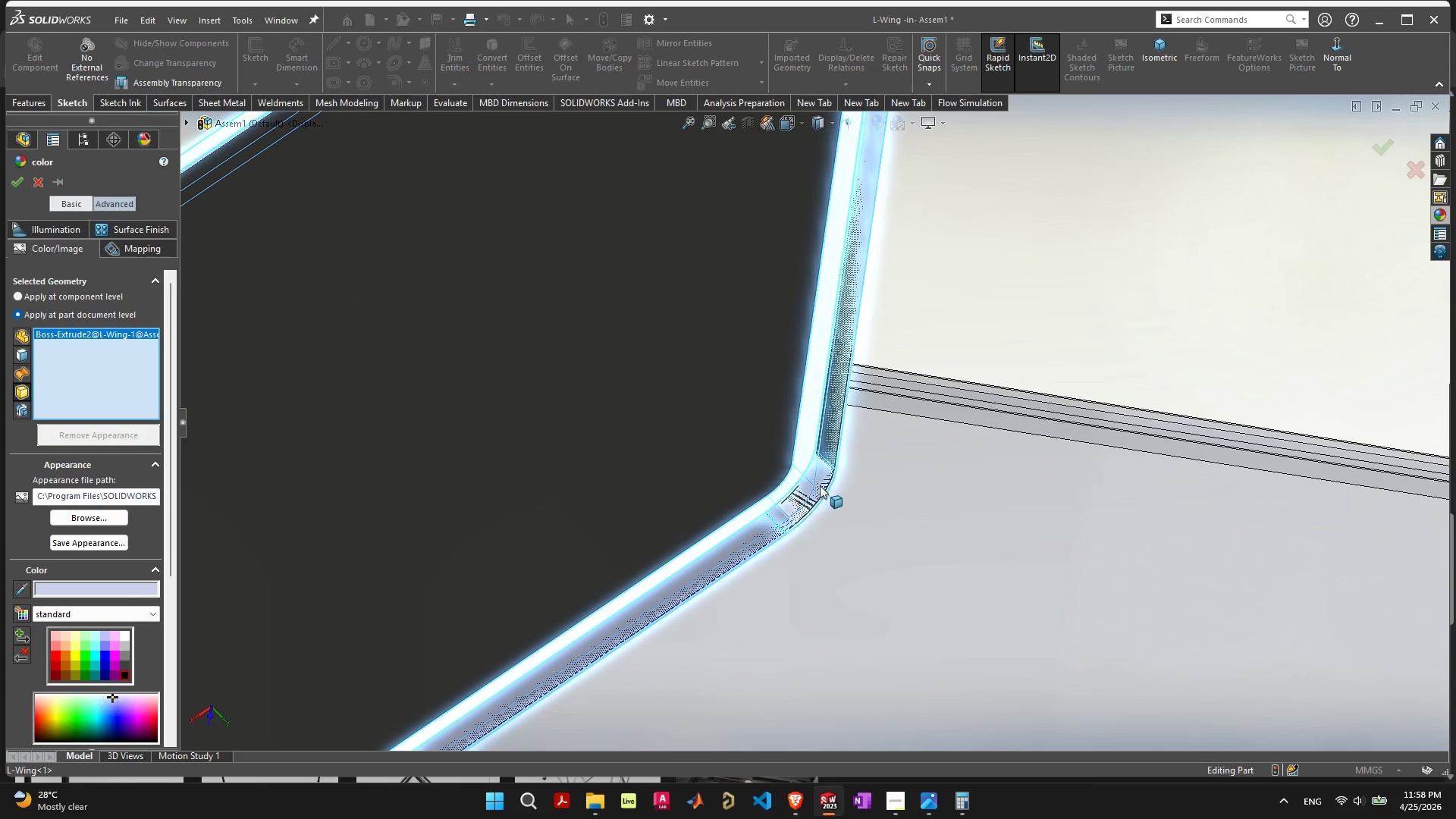 
left_click([124, 646])
 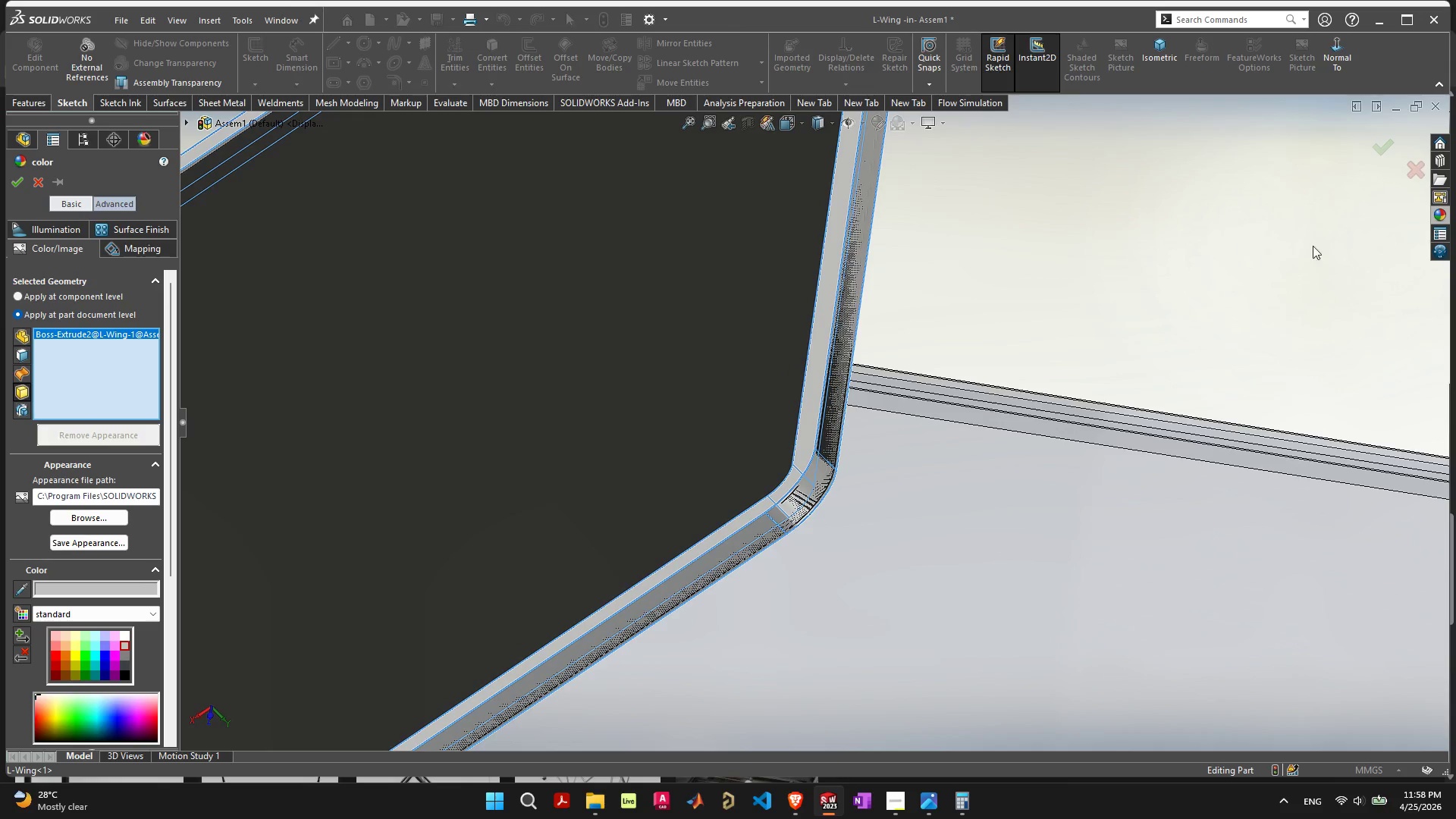 
scroll: coordinate [829, 407], scroll_direction: down, amount: 5.0
 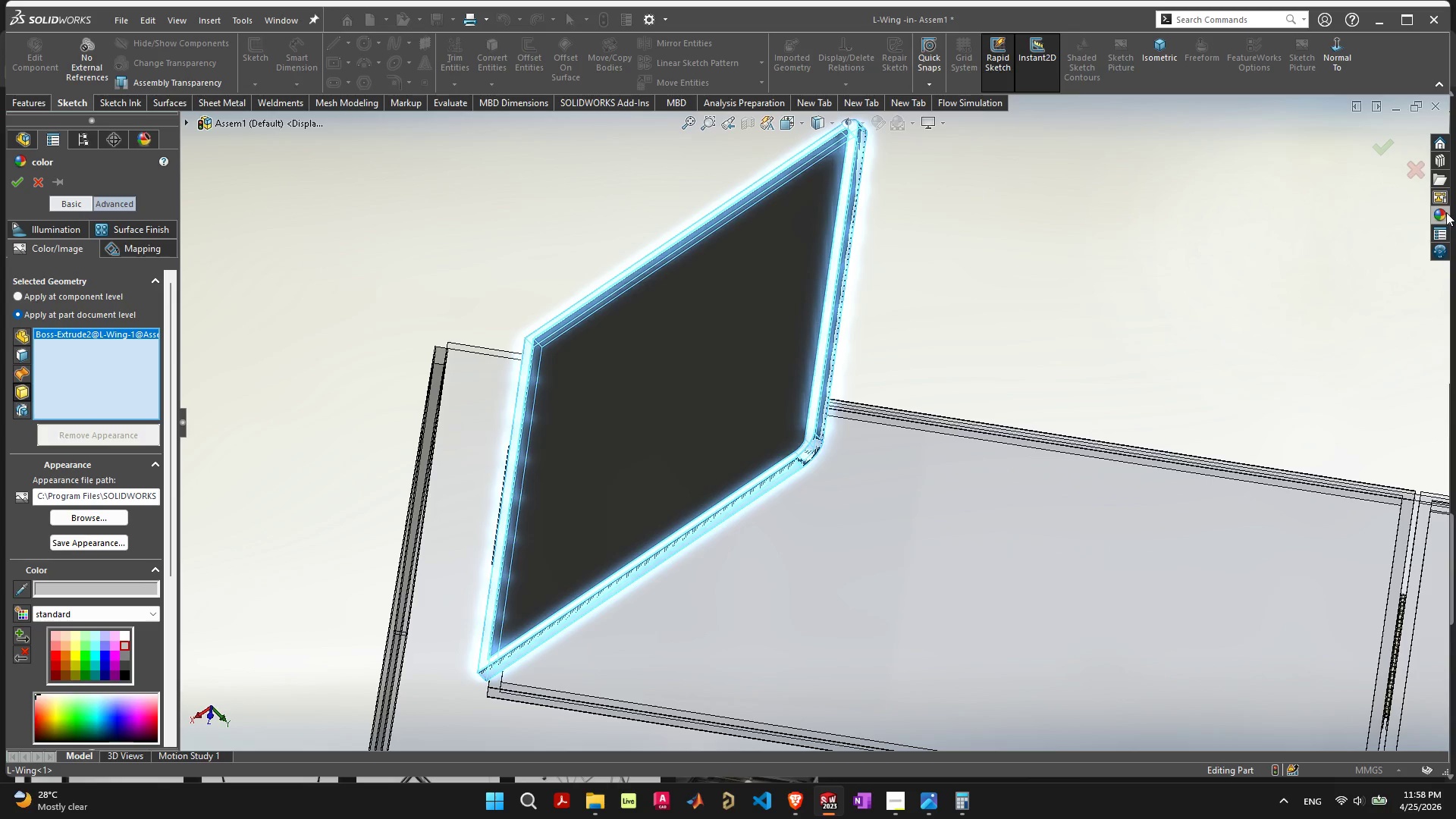 
left_click([1443, 215])
 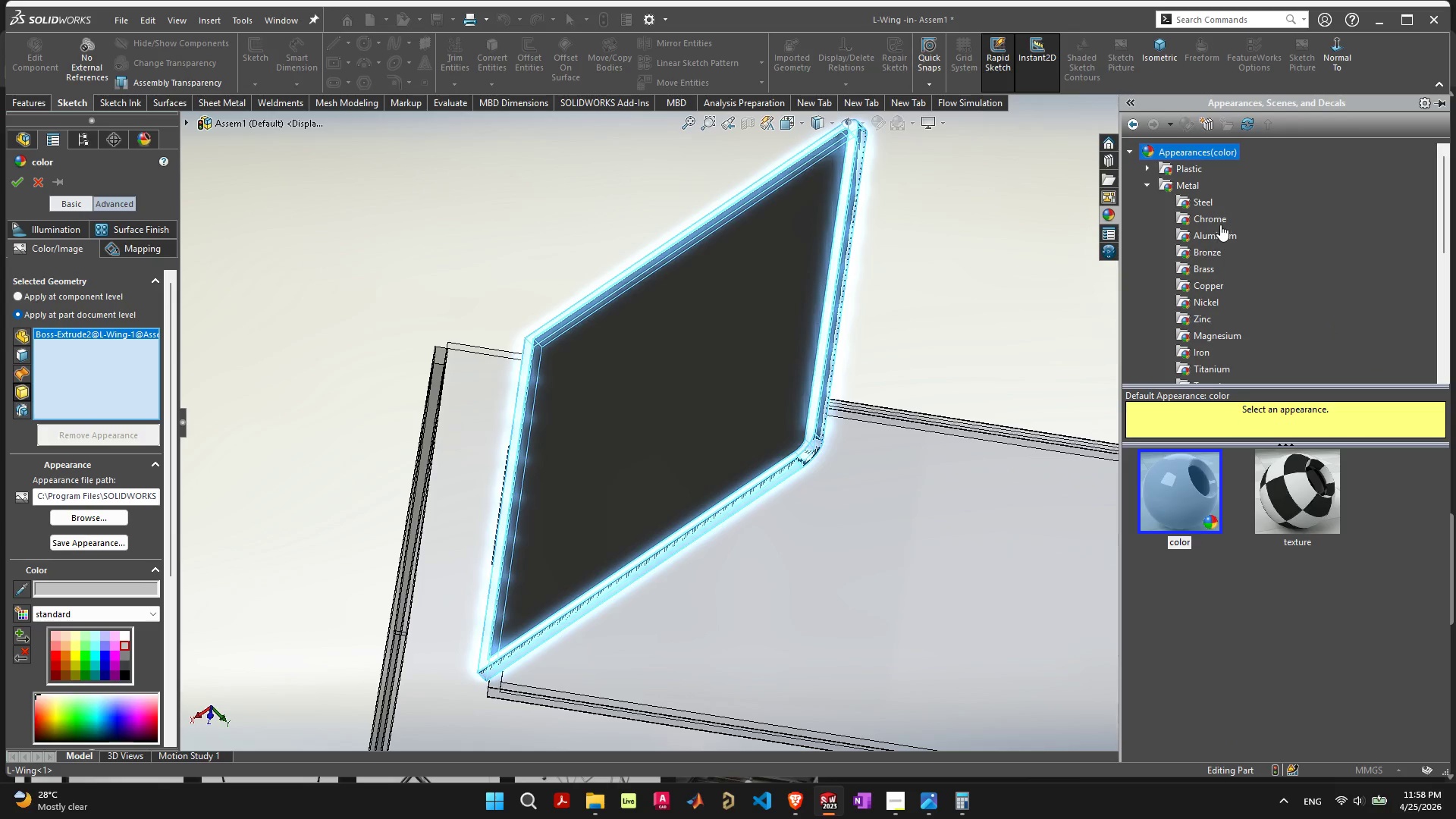 
left_click([1216, 231])
 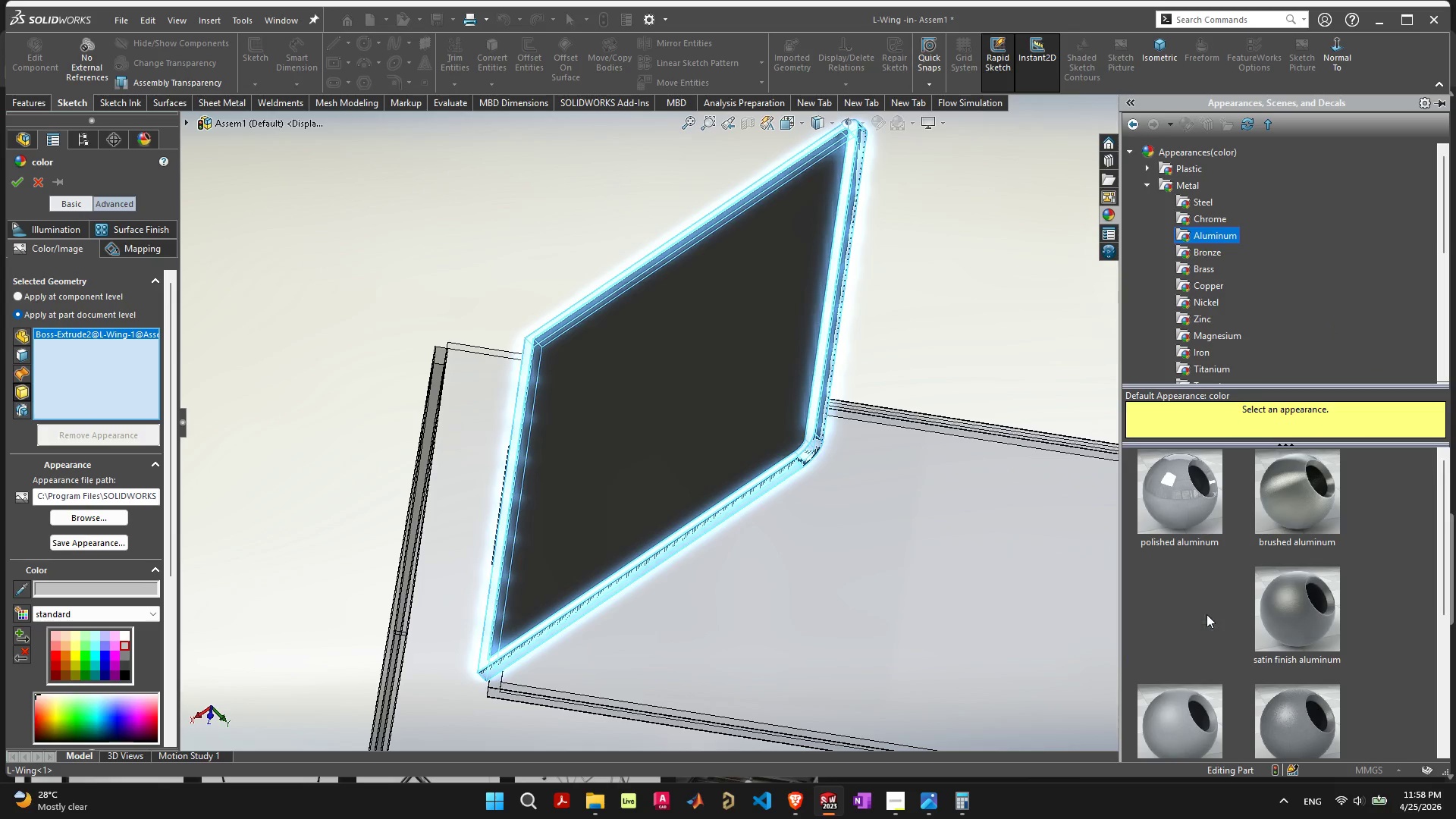 
double_click([1207, 614])
 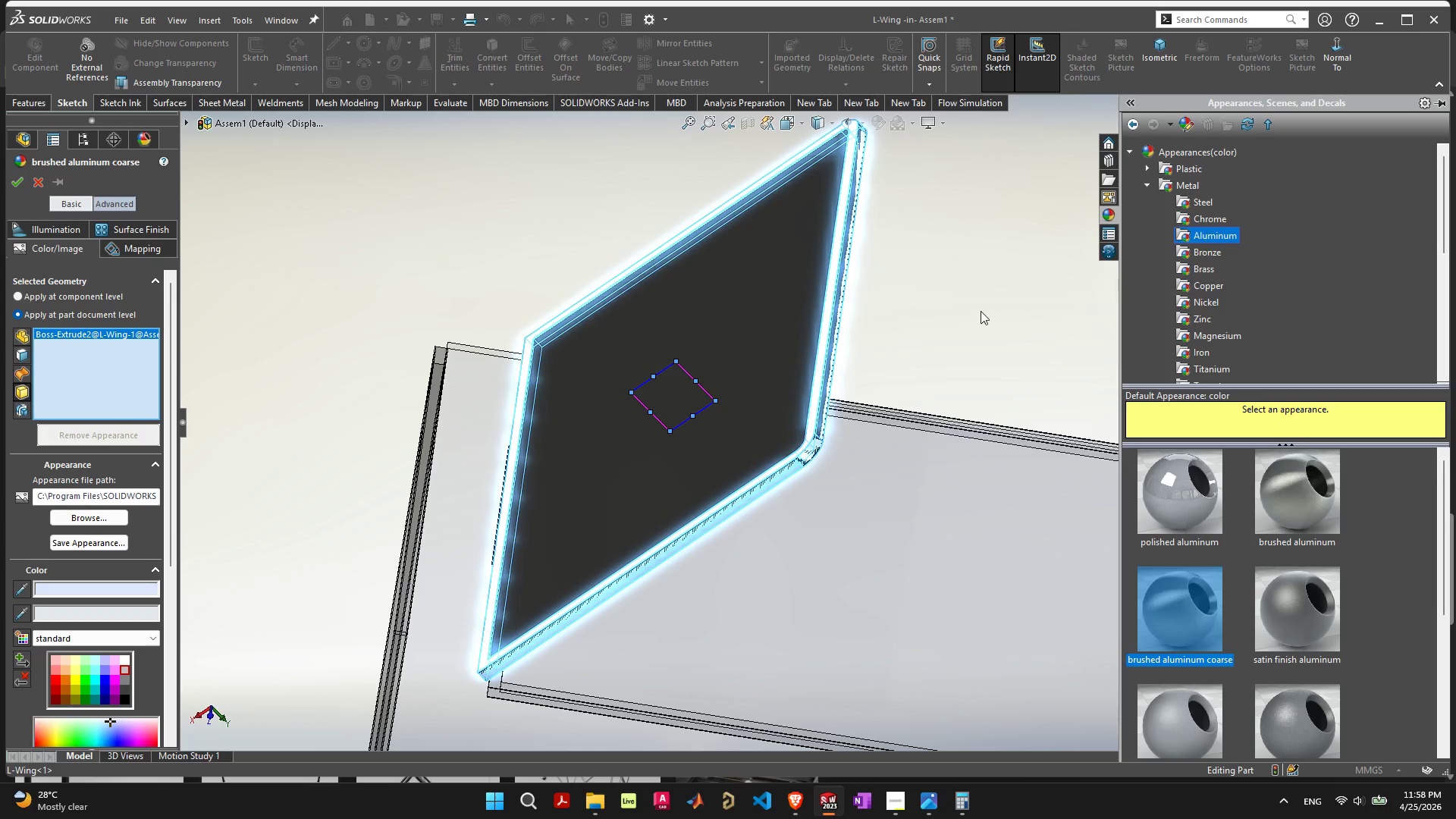 
left_click([981, 302])
 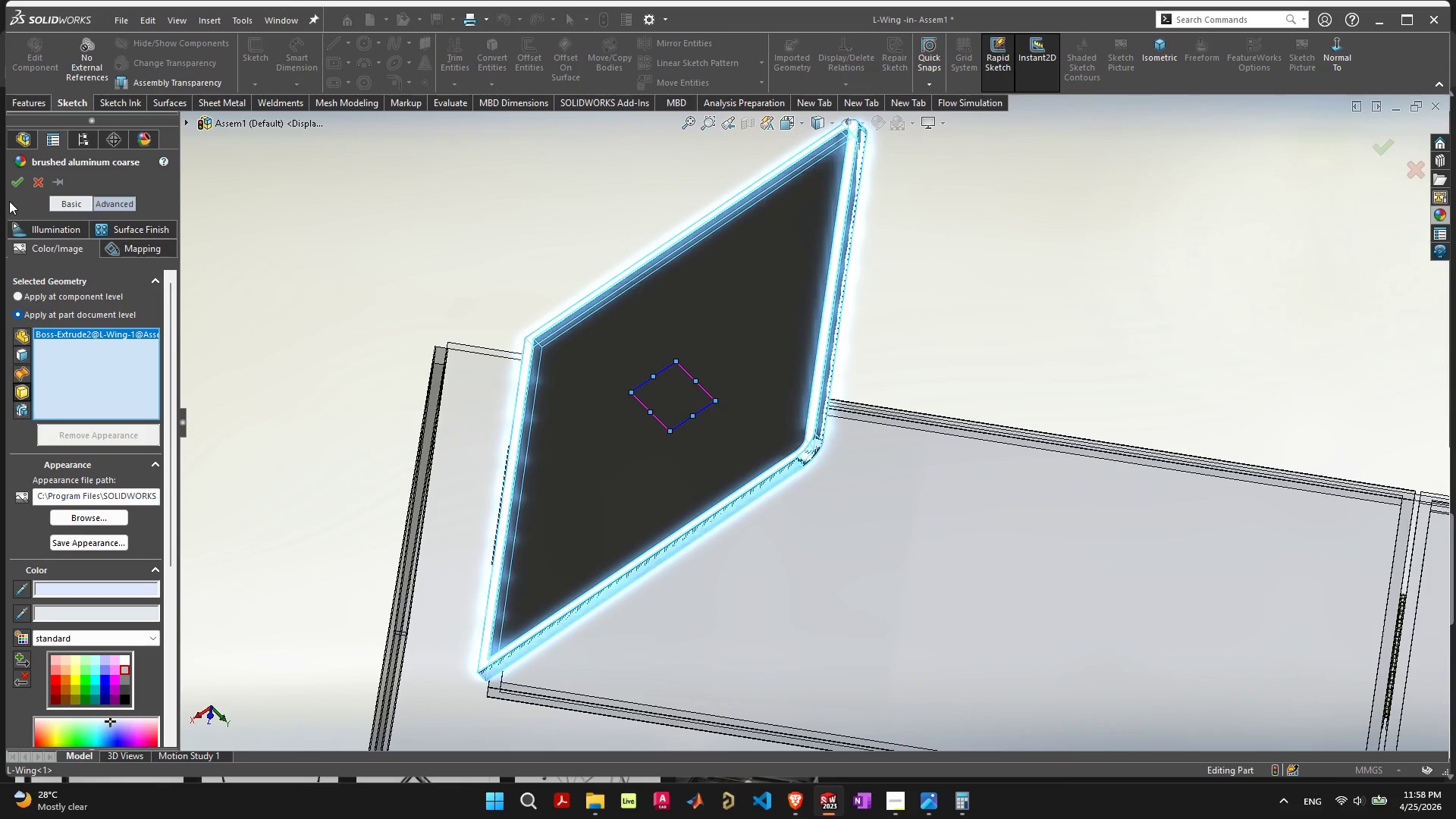 
left_click([13, 177])
 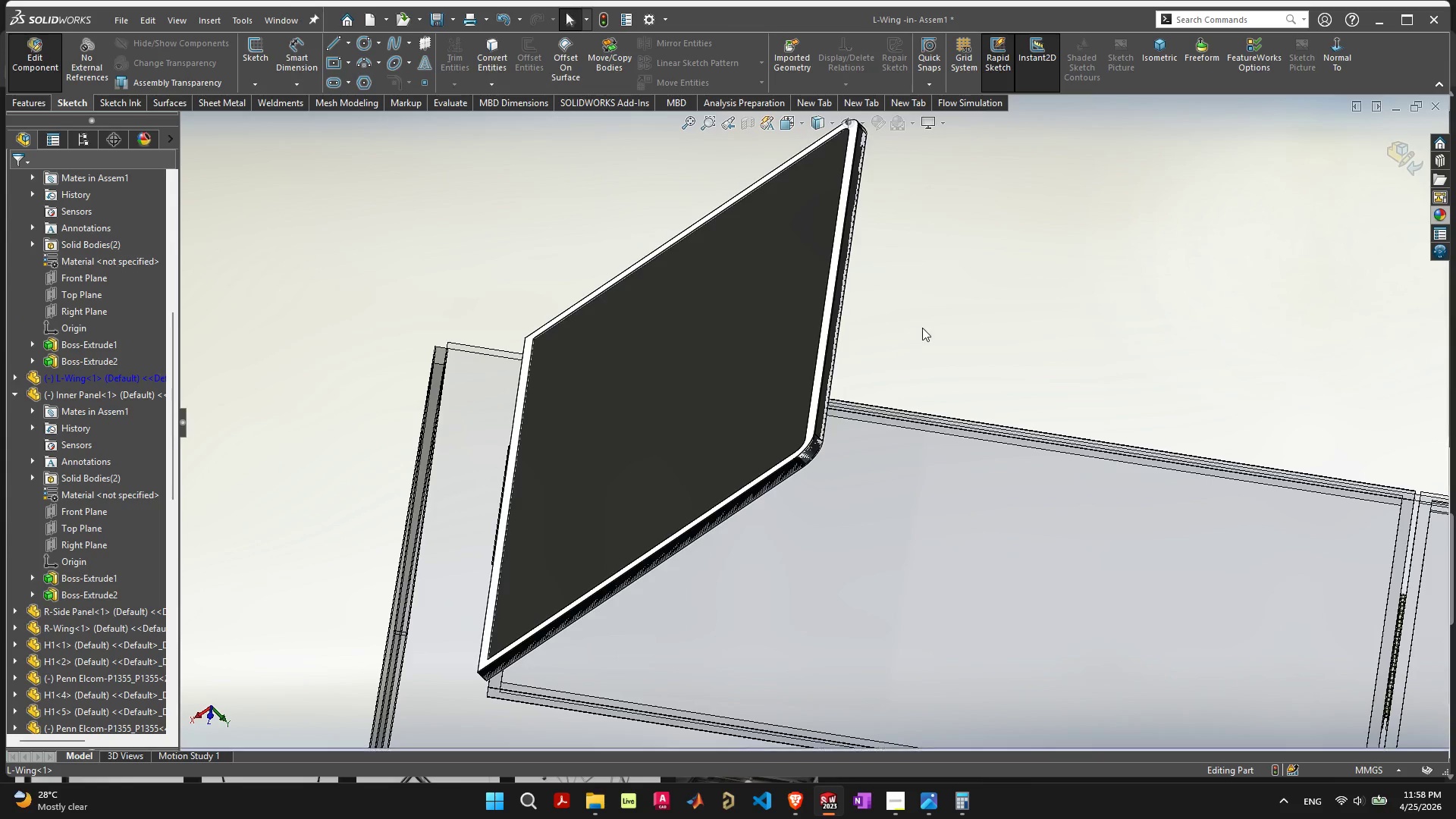 
left_click([922, 327])
 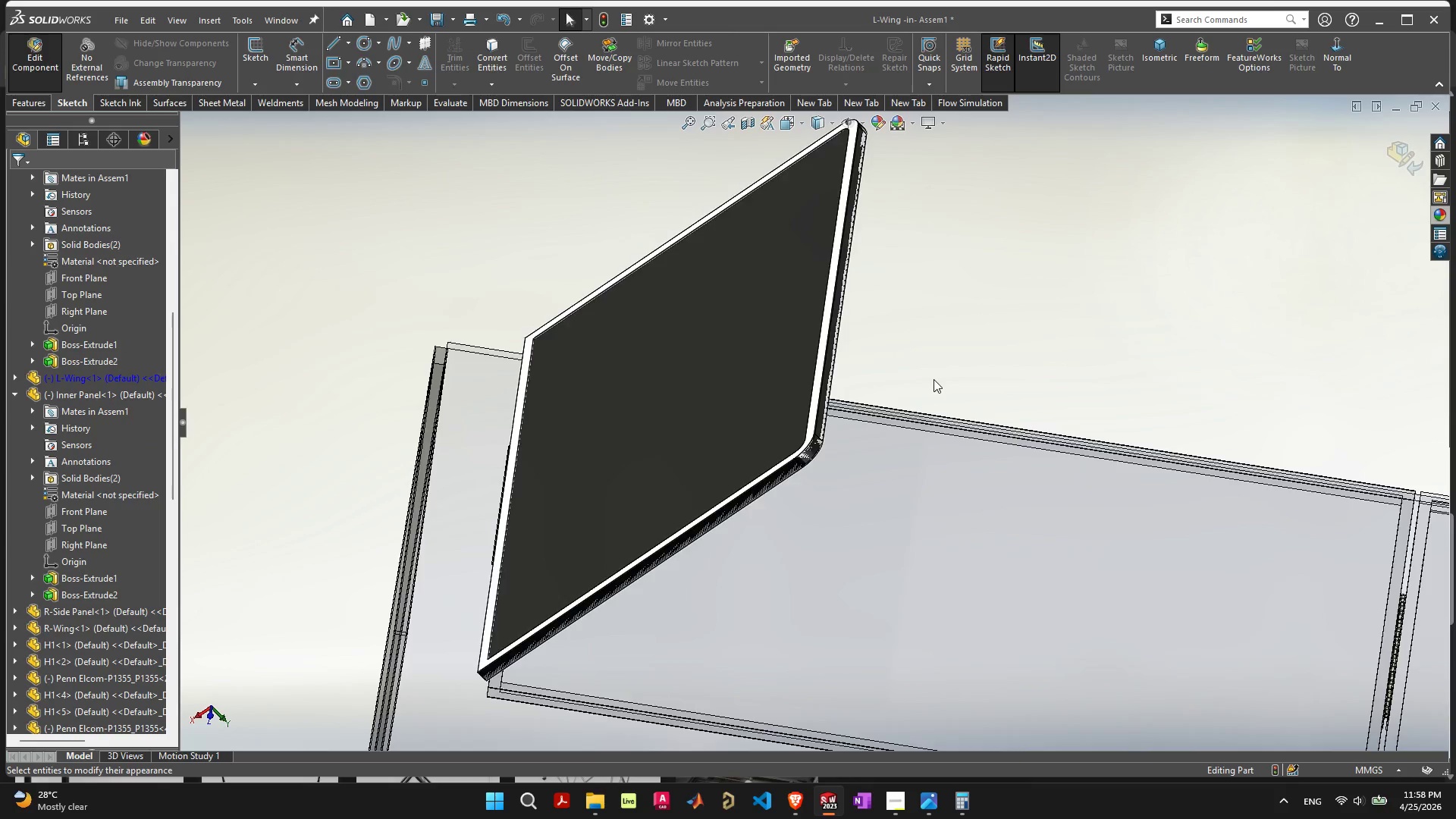 
left_click_drag(start_coordinate=[795, 372], to_coordinate=[447, 360])
 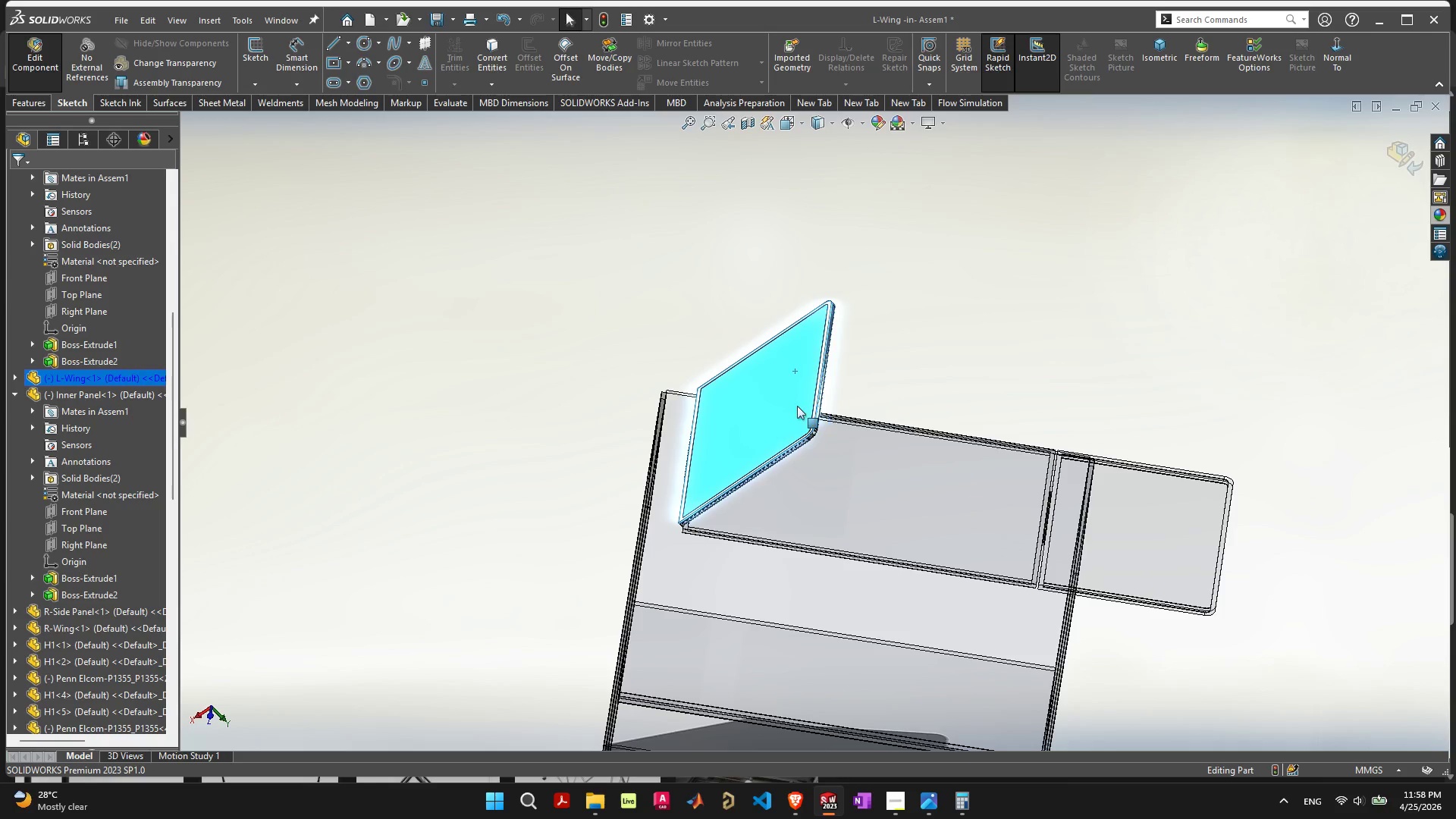 
scroll: coordinate [925, 397], scroll_direction: down, amount: 5.0
 